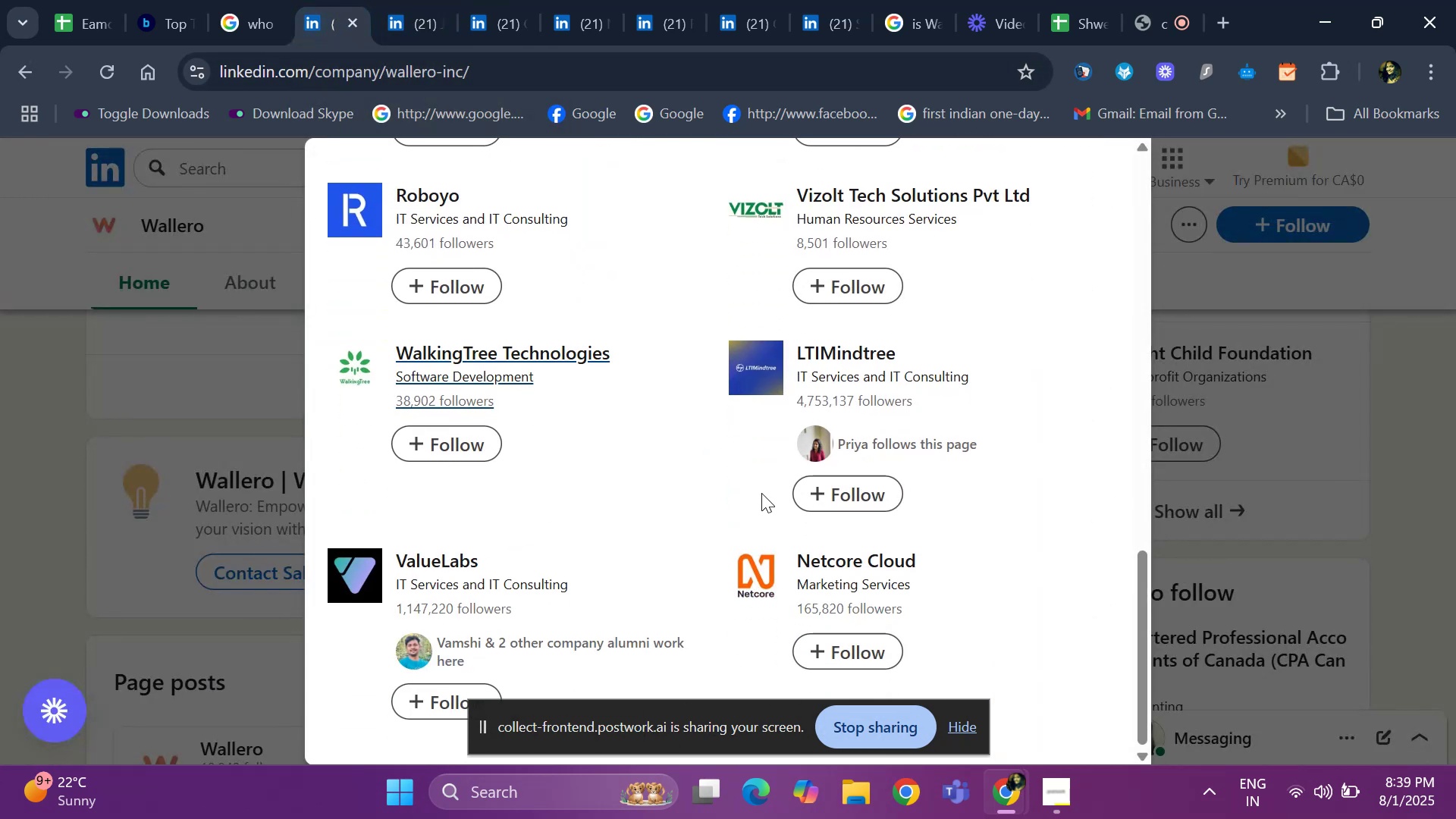 
right_click([811, 350])
 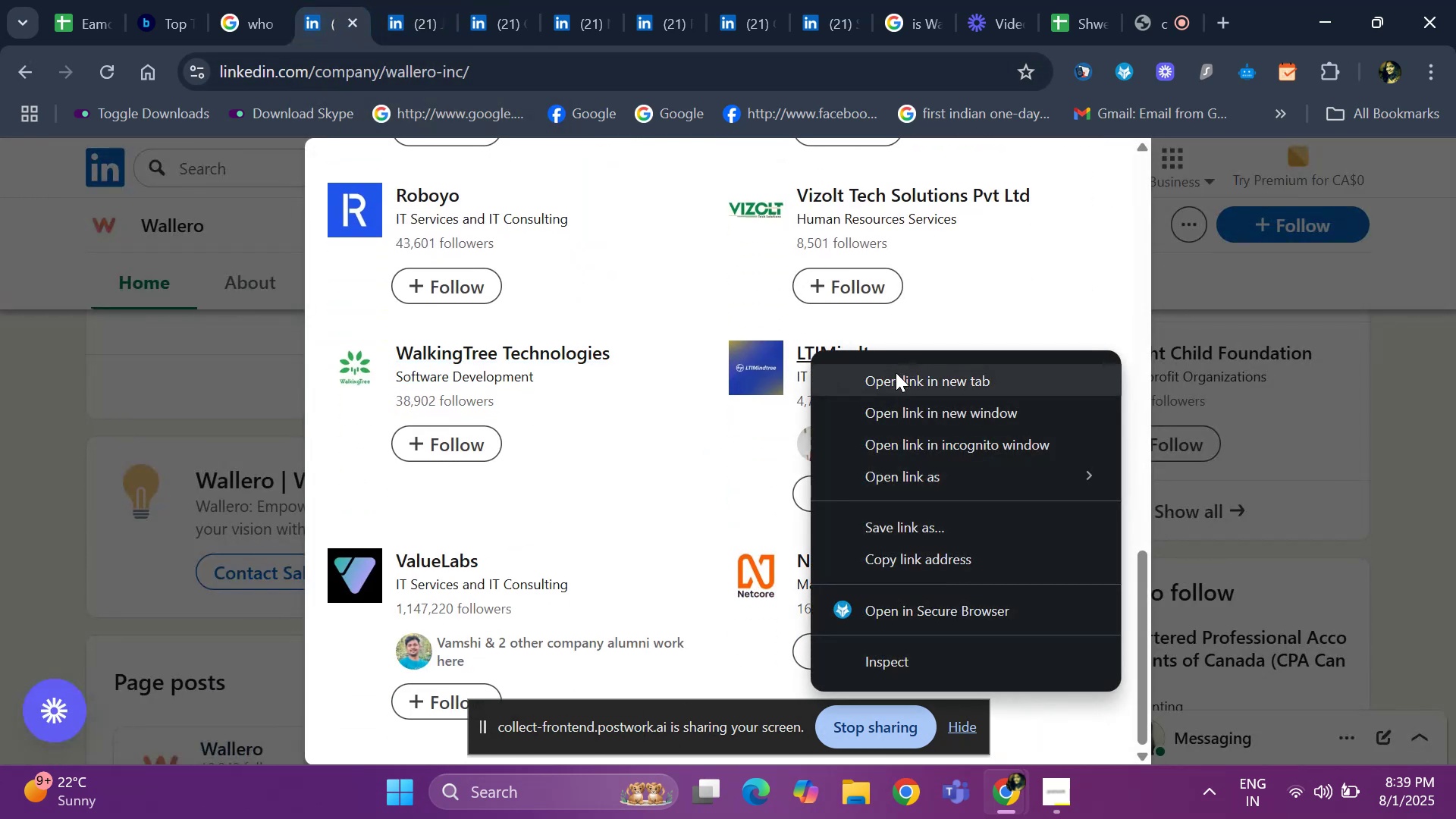 
left_click([896, 372])
 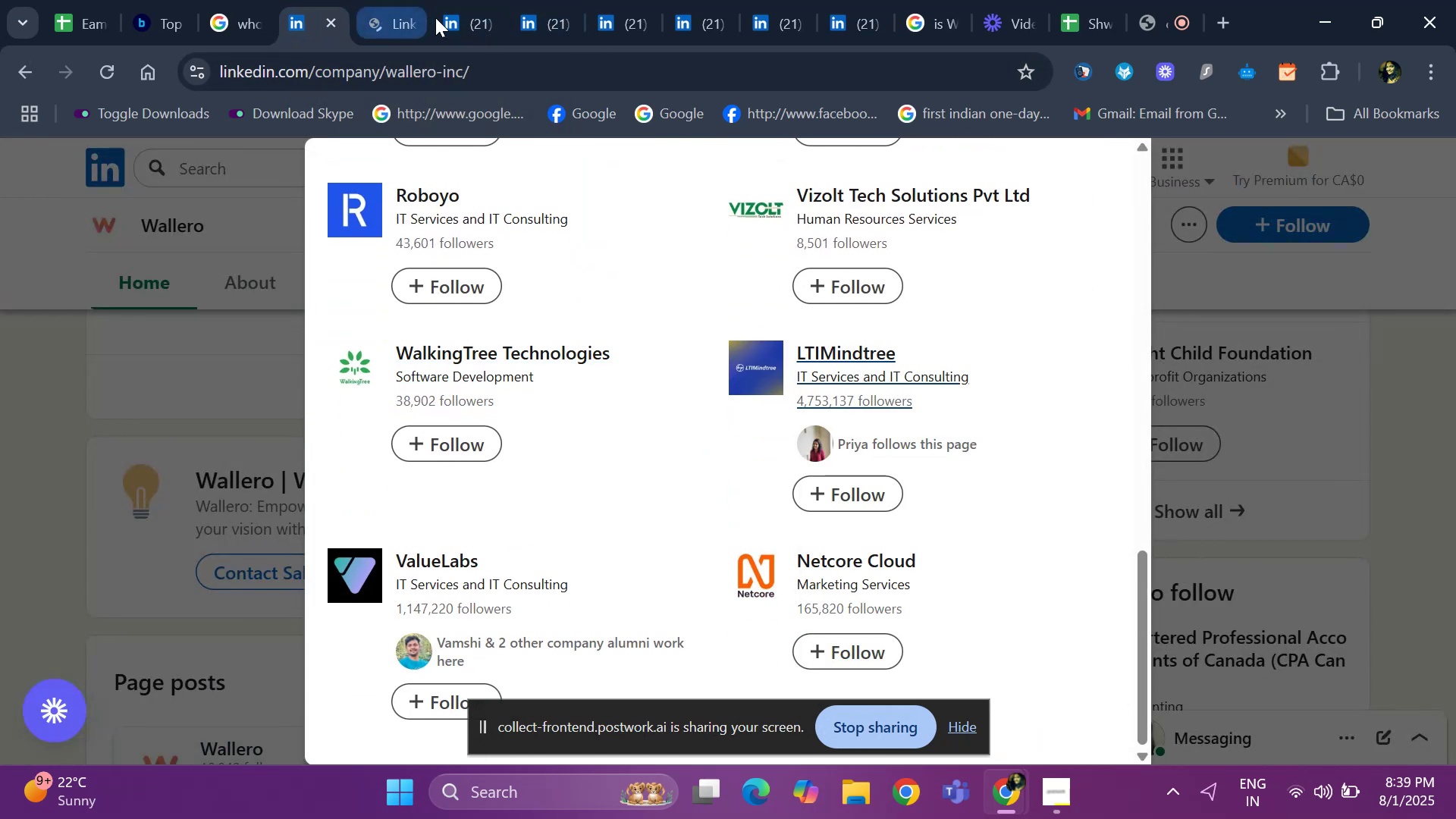 
left_click([443, 17])
 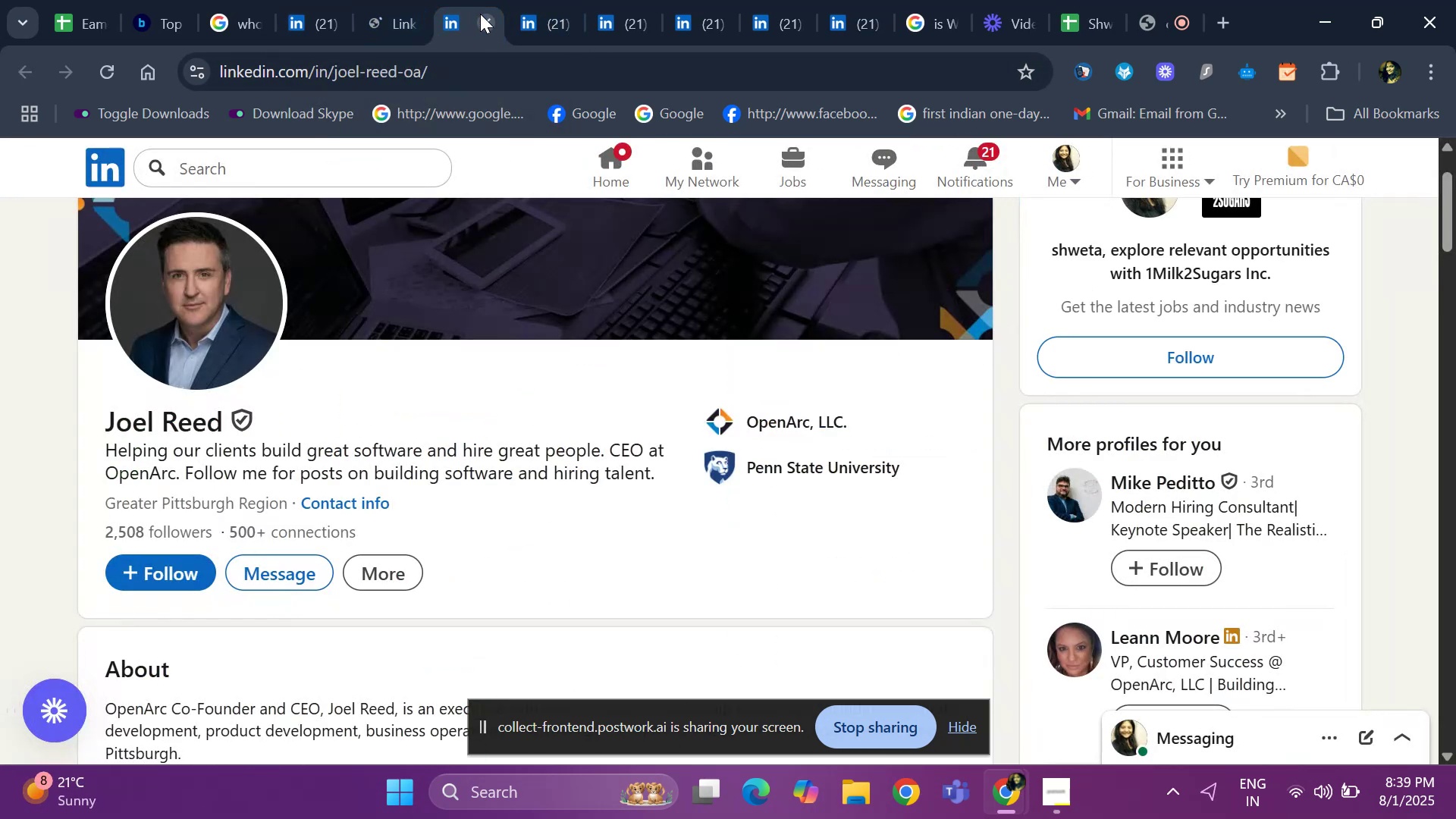 
left_click([486, 17])
 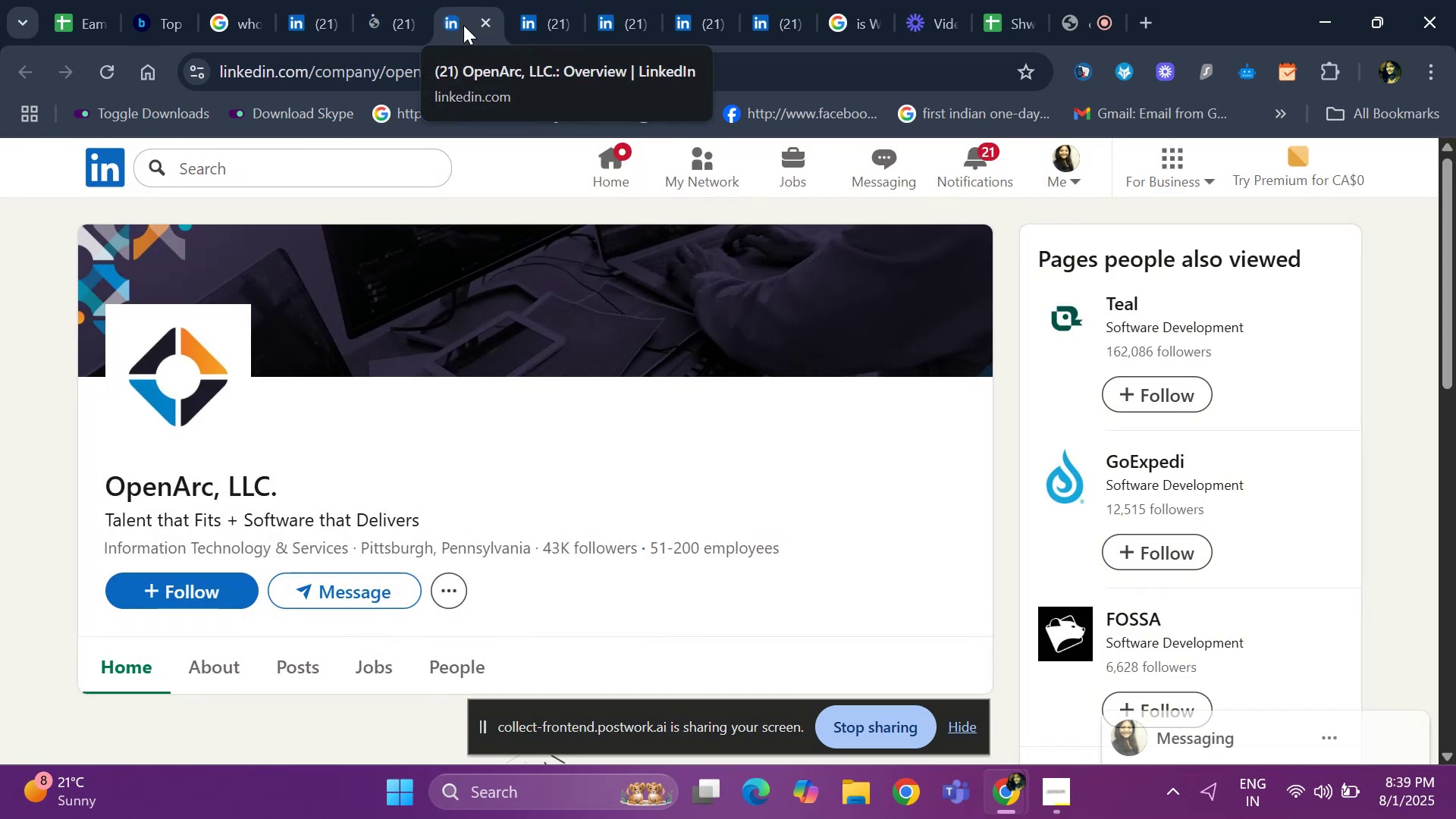 
left_click([478, 17])
 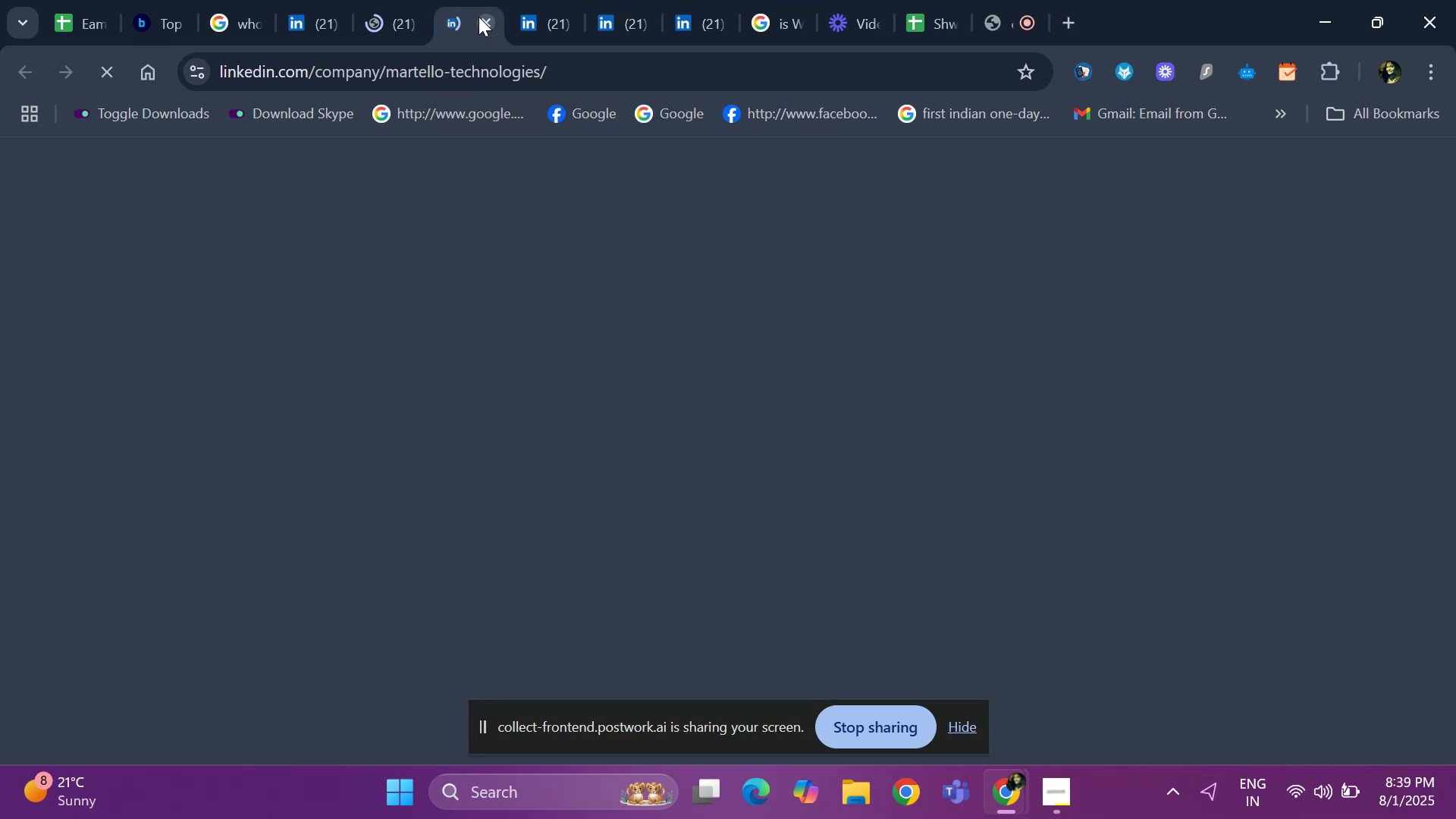 
left_click([479, 17])
 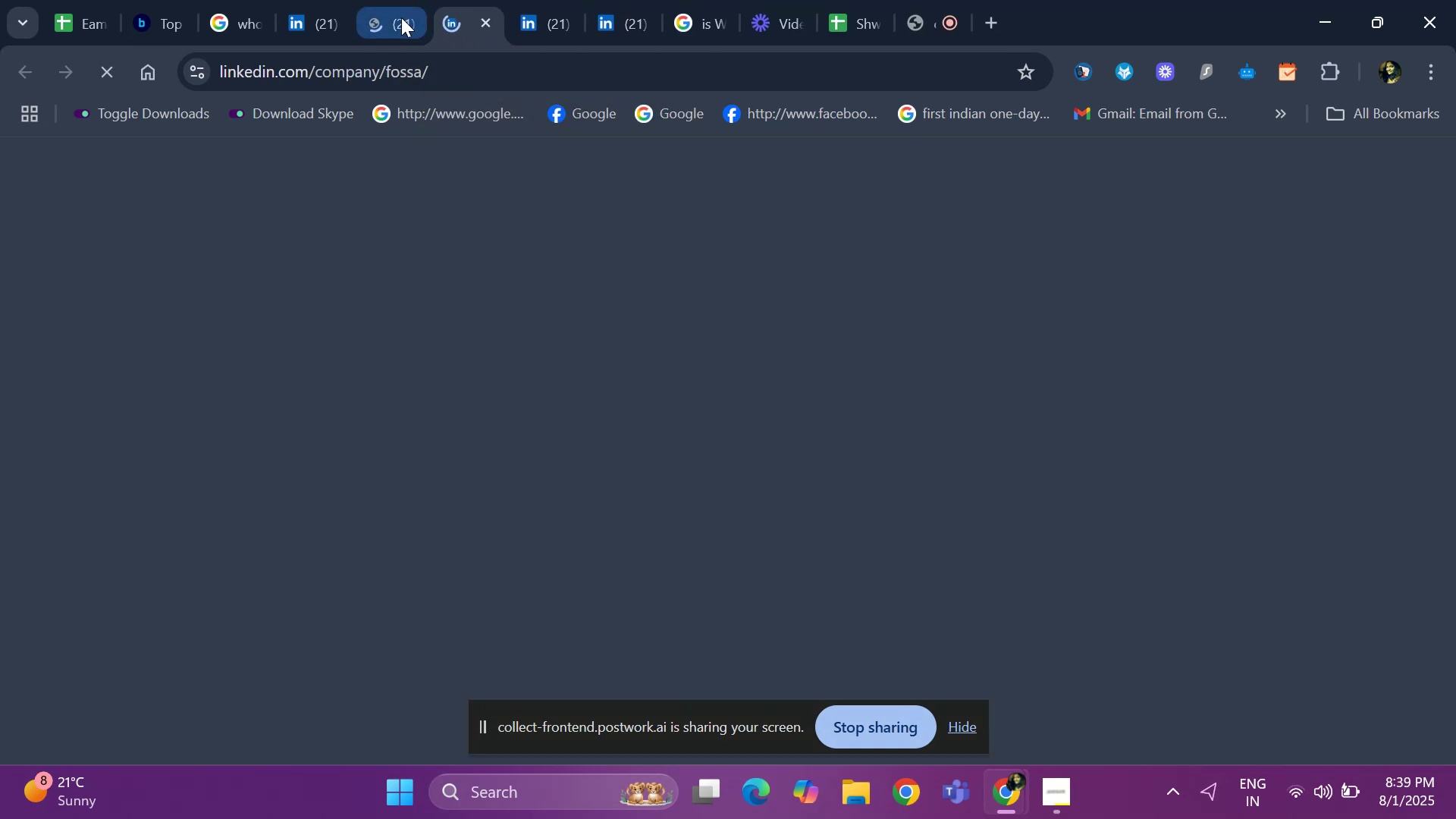 
left_click([391, 17])
 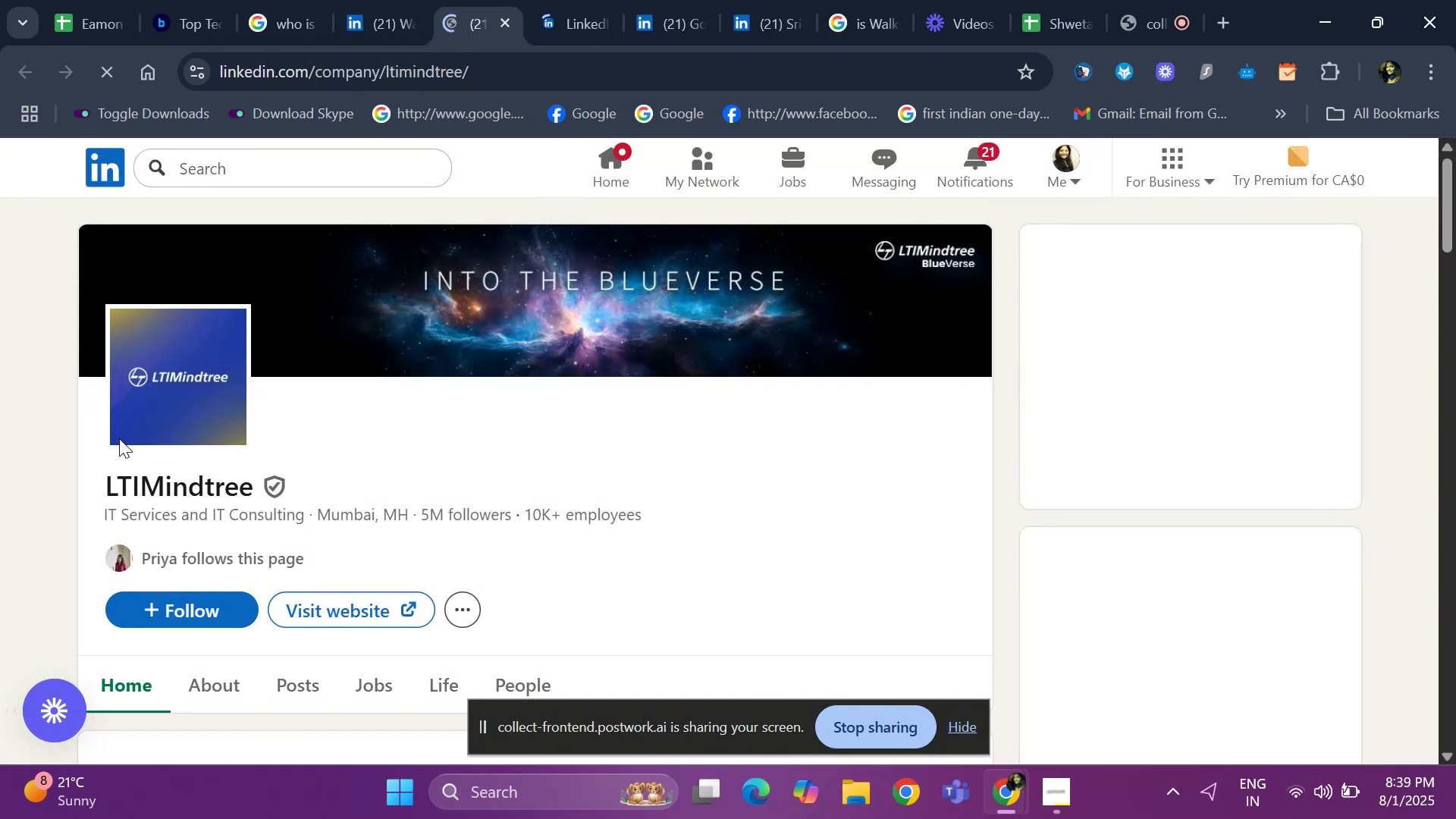 
scroll: coordinate [122, 350], scroll_direction: down, amount: 2.0
 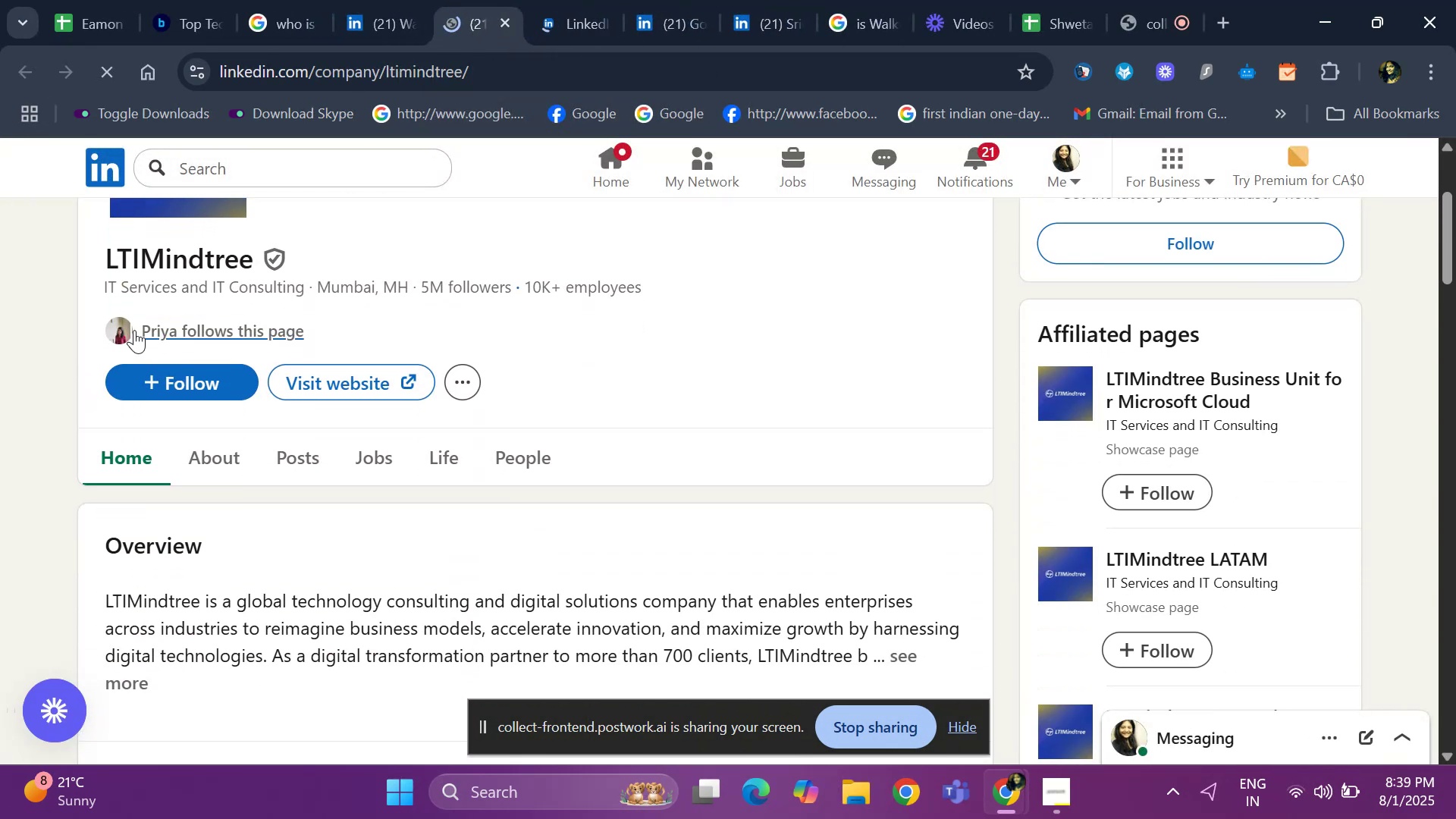 
scroll: coordinate [196, 386], scroll_direction: up, amount: 1.0
 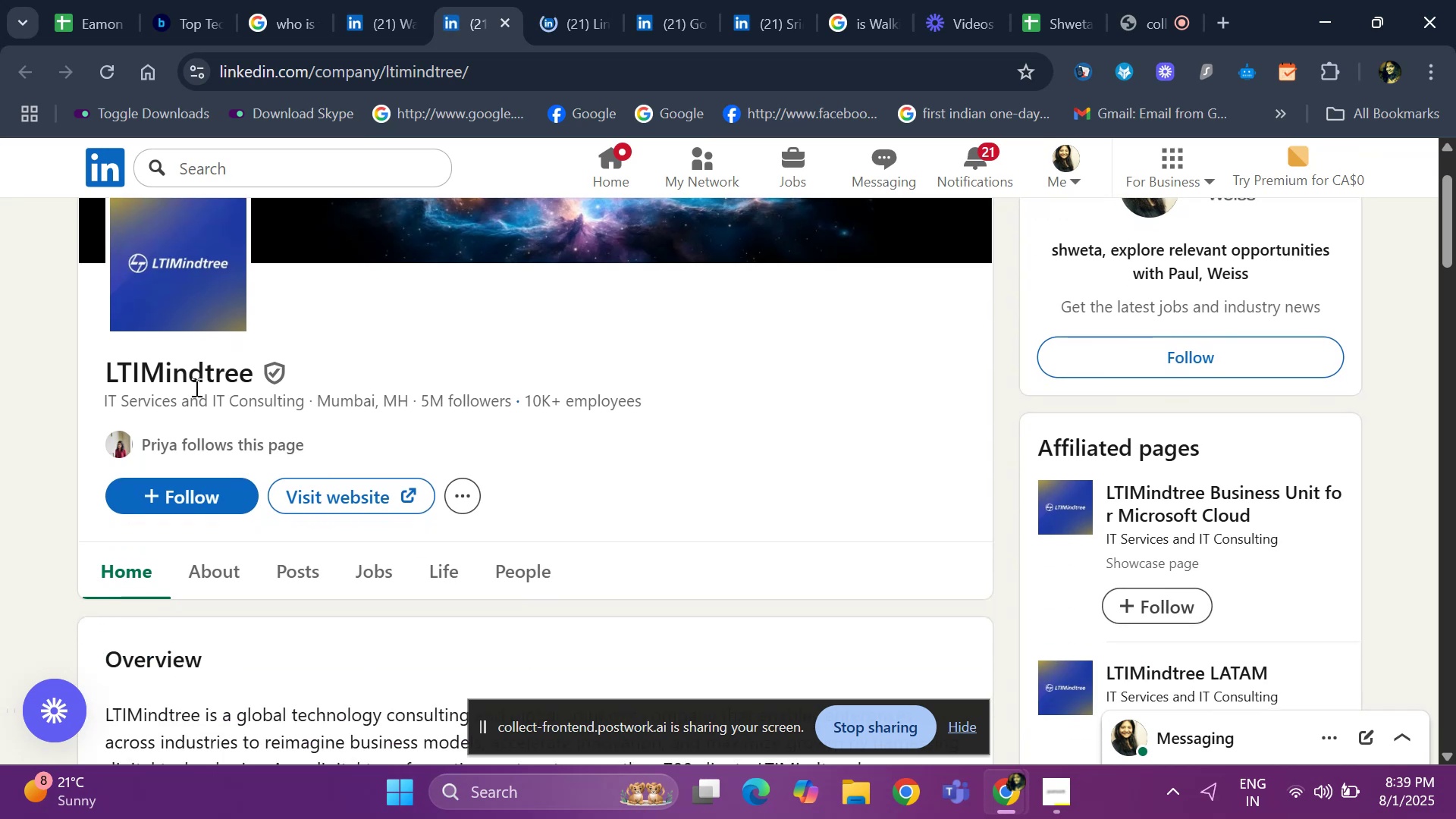 
scroll: coordinate [253, 338], scroll_direction: down, amount: 2.0
 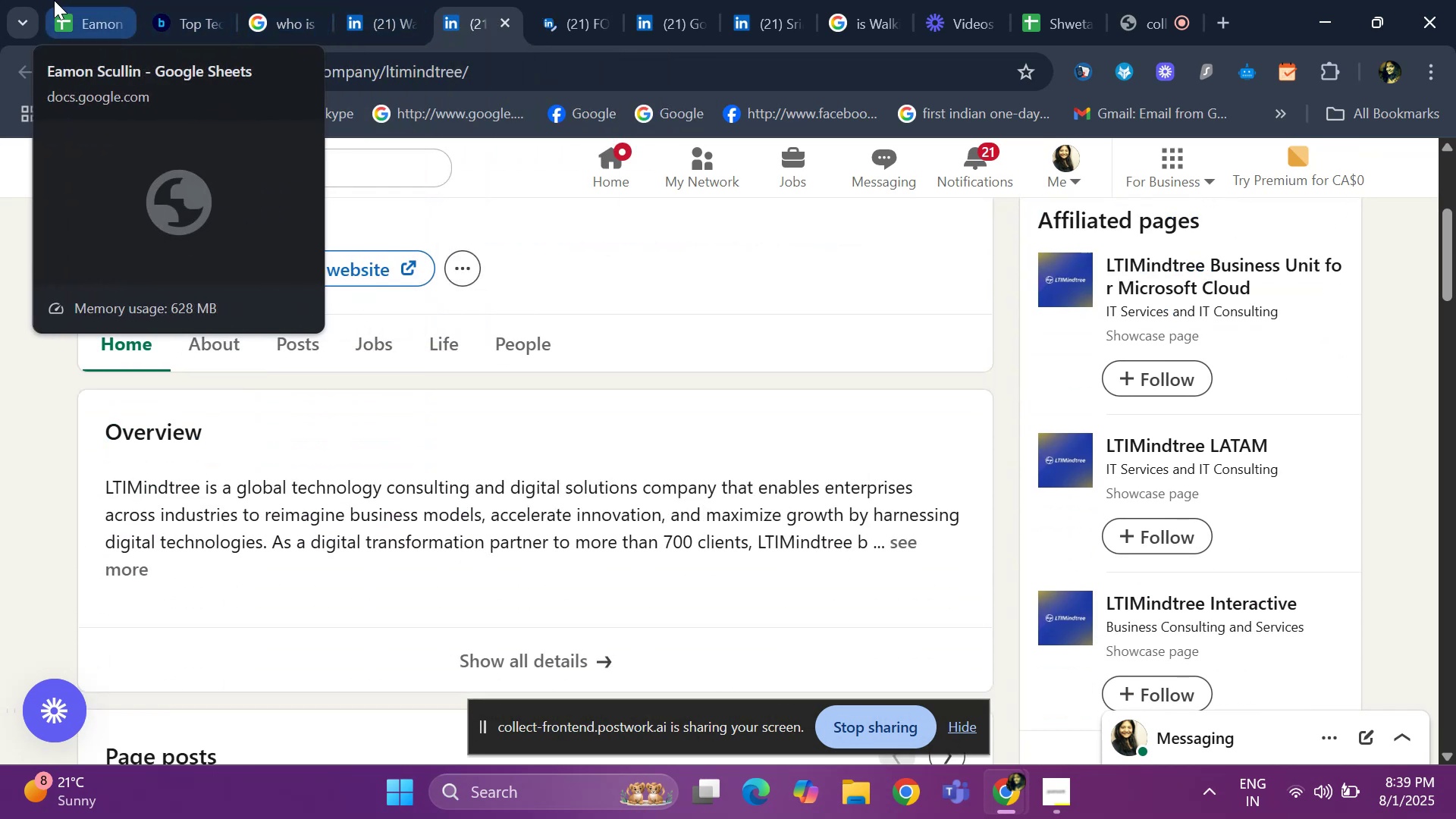 
left_click([173, 14])
 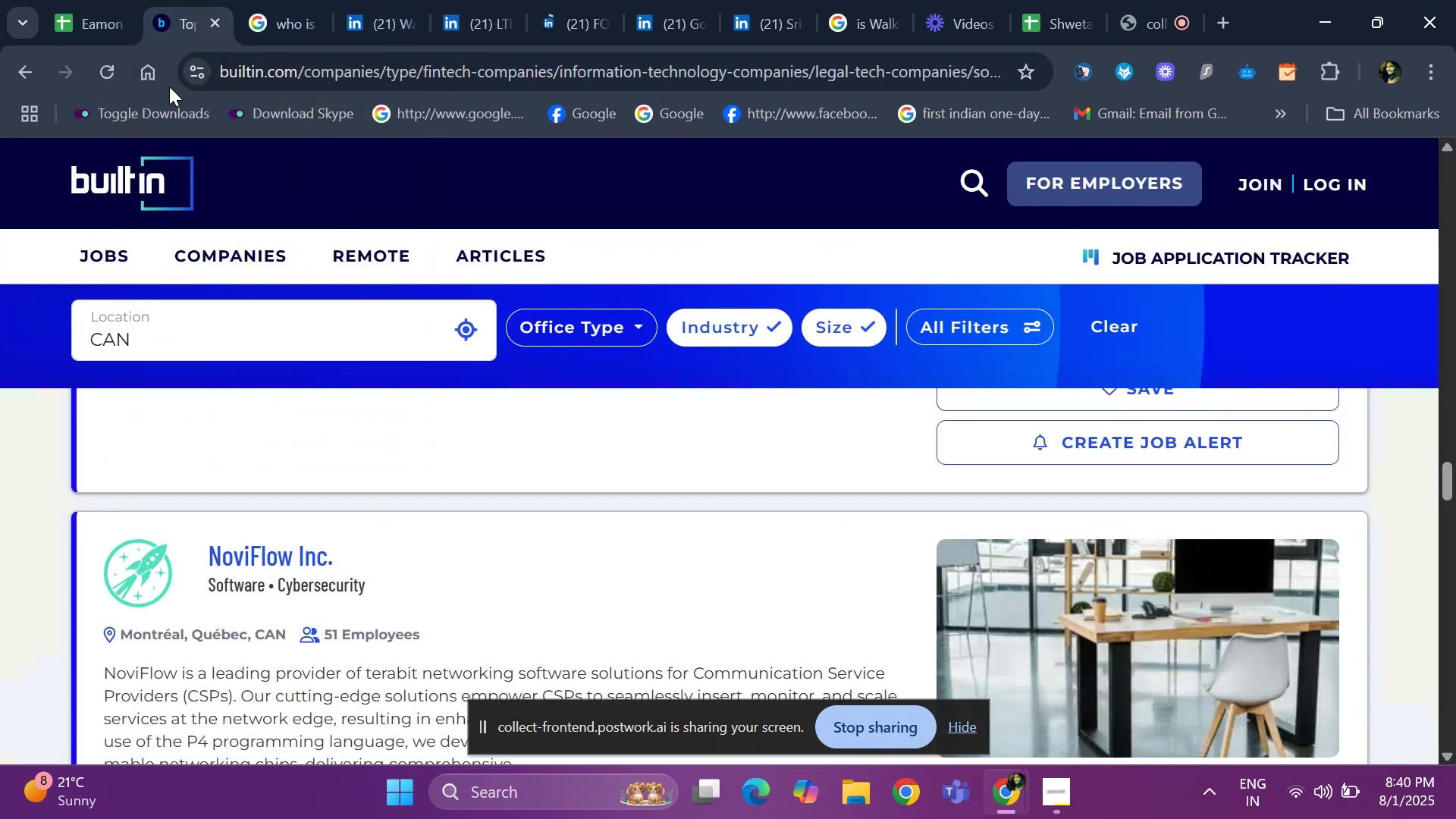 
scroll: coordinate [290, 534], scroll_direction: down, amount: 12.0
 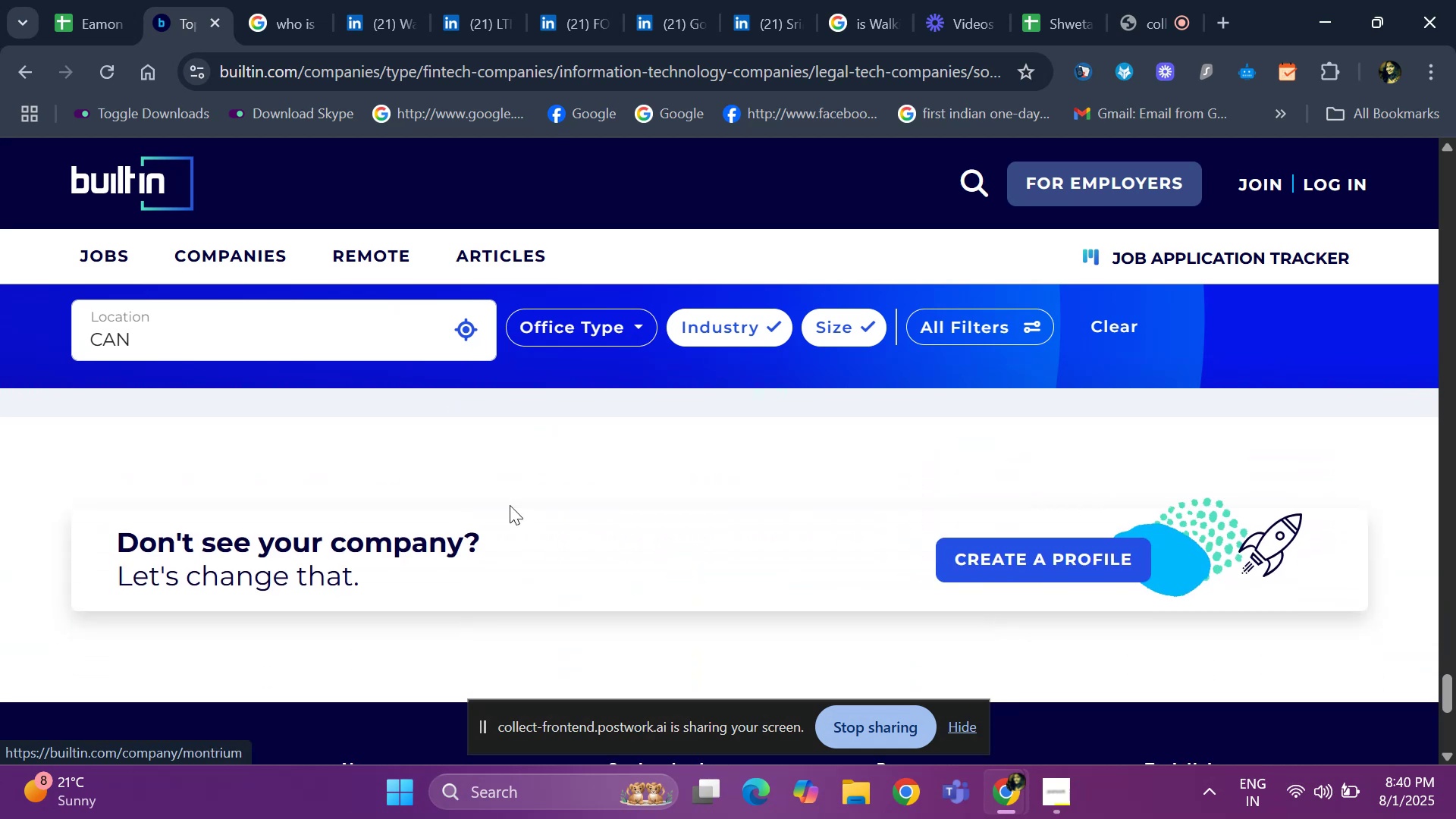 
scroll: coordinate [613, 522], scroll_direction: up, amount: 3.0
 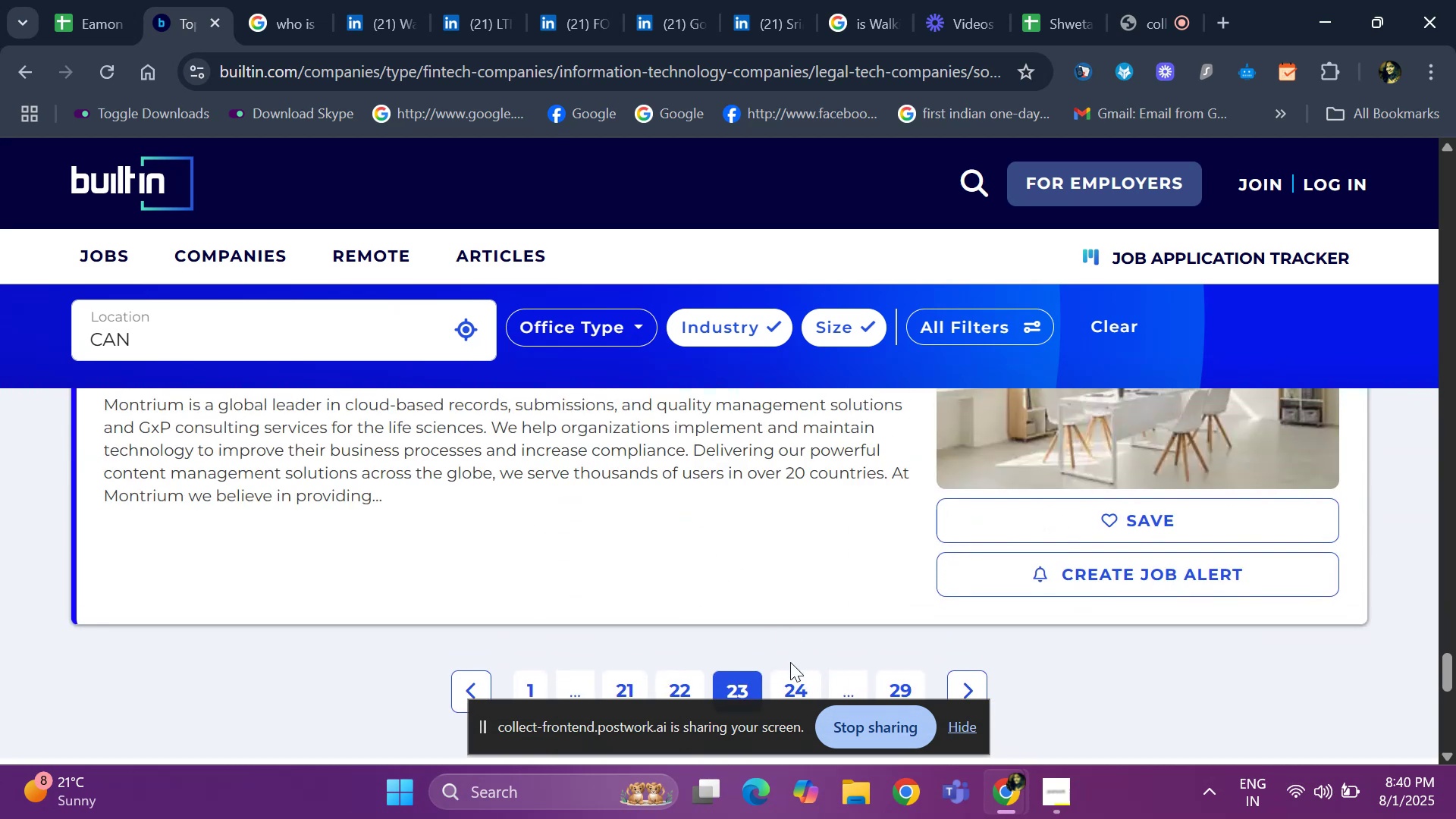 
left_click([792, 677])
 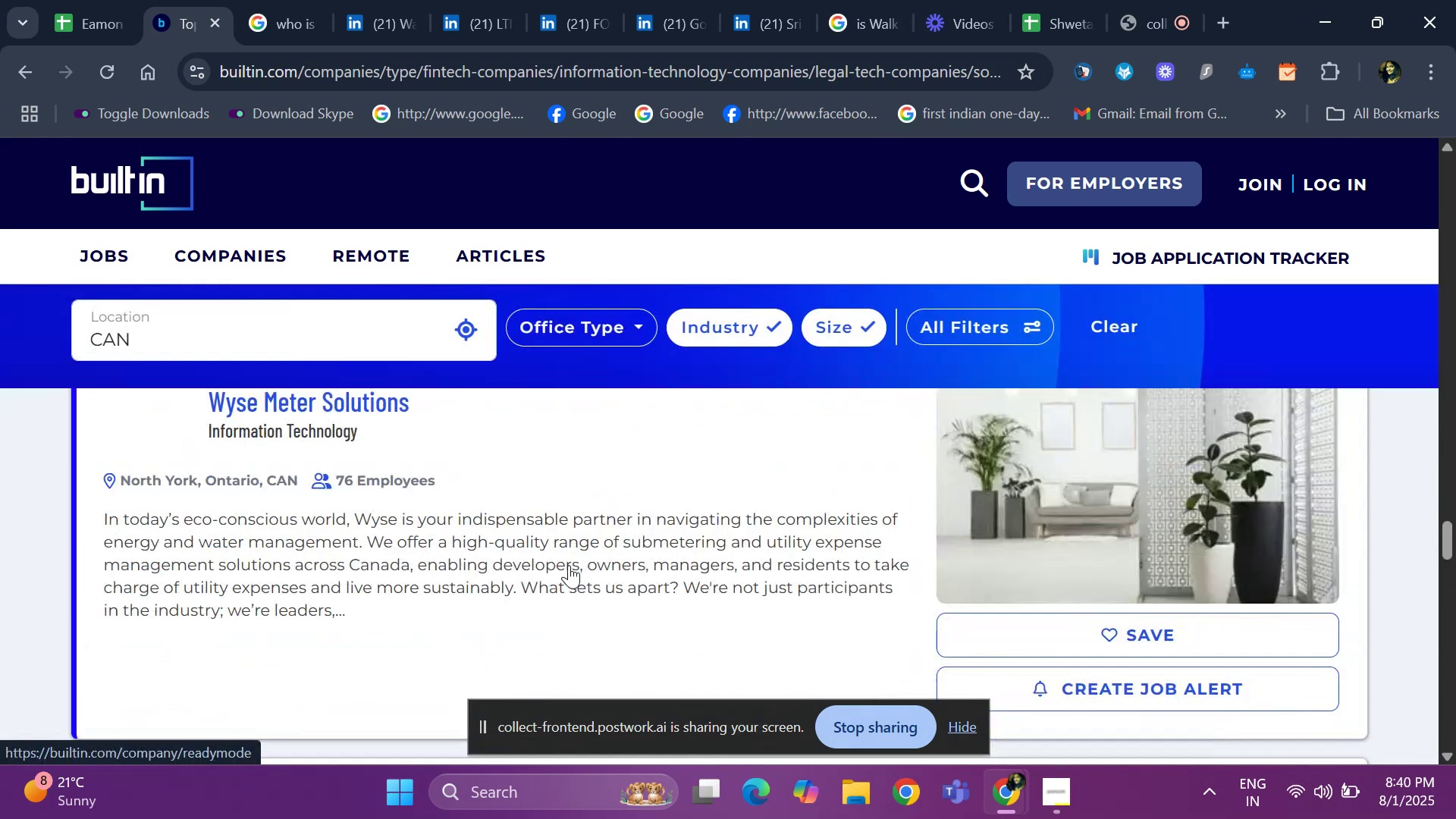 
scroll: coordinate [331, 551], scroll_direction: down, amount: 11.0
 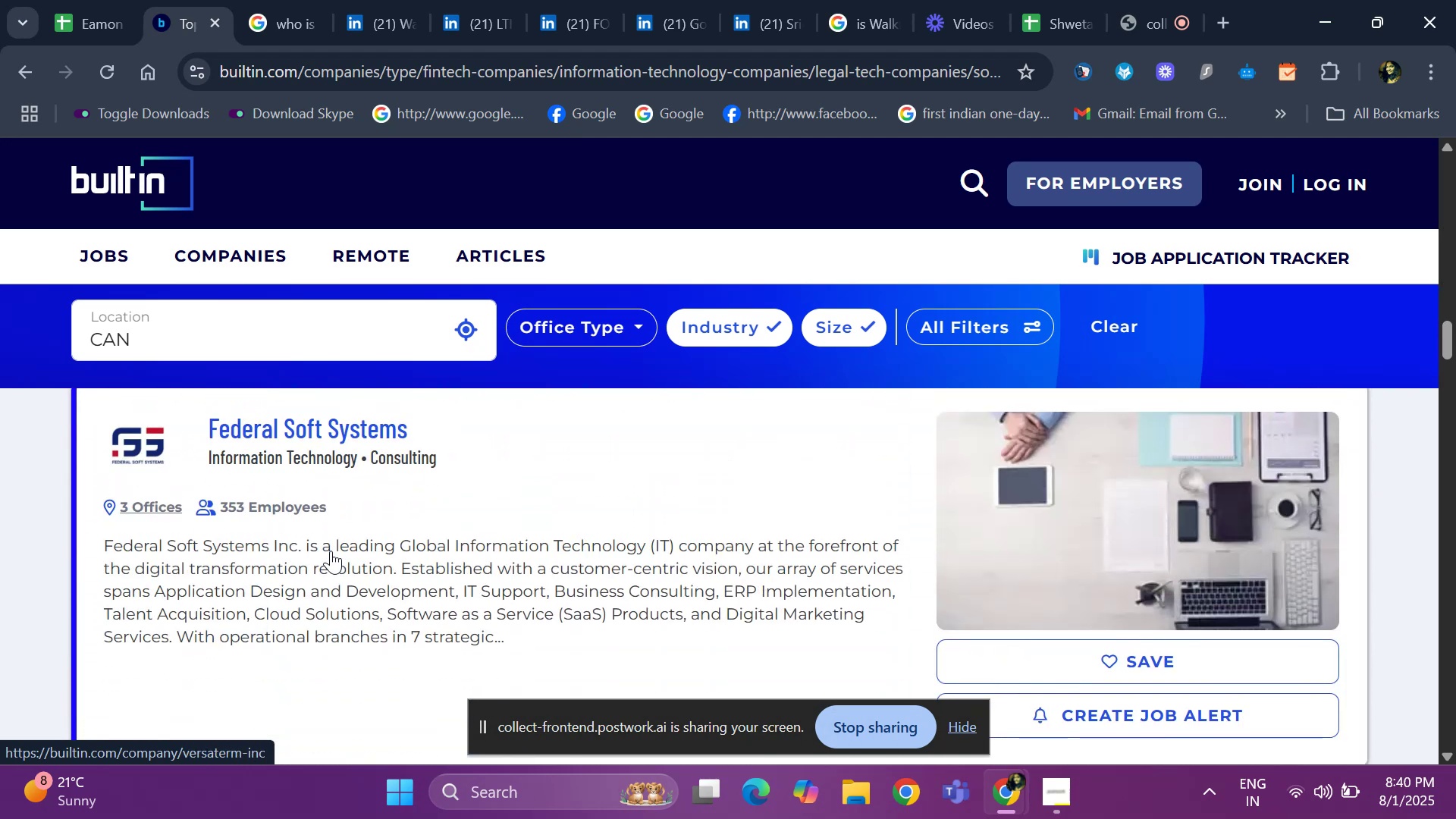 
scroll: coordinate [331, 551], scroll_direction: up, amount: 1.0
 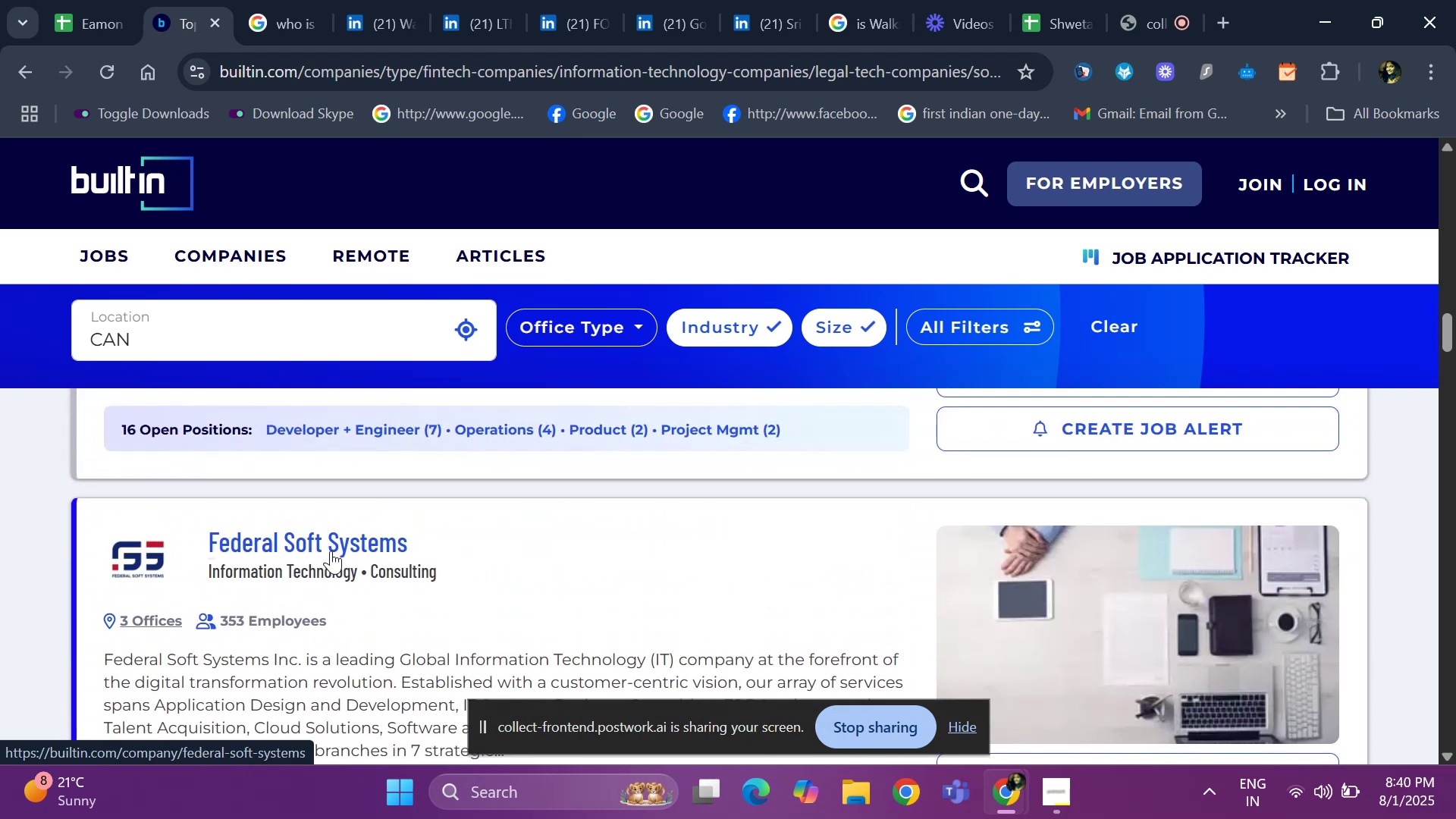 
scroll: coordinate [331, 551], scroll_direction: down, amount: 1.0
 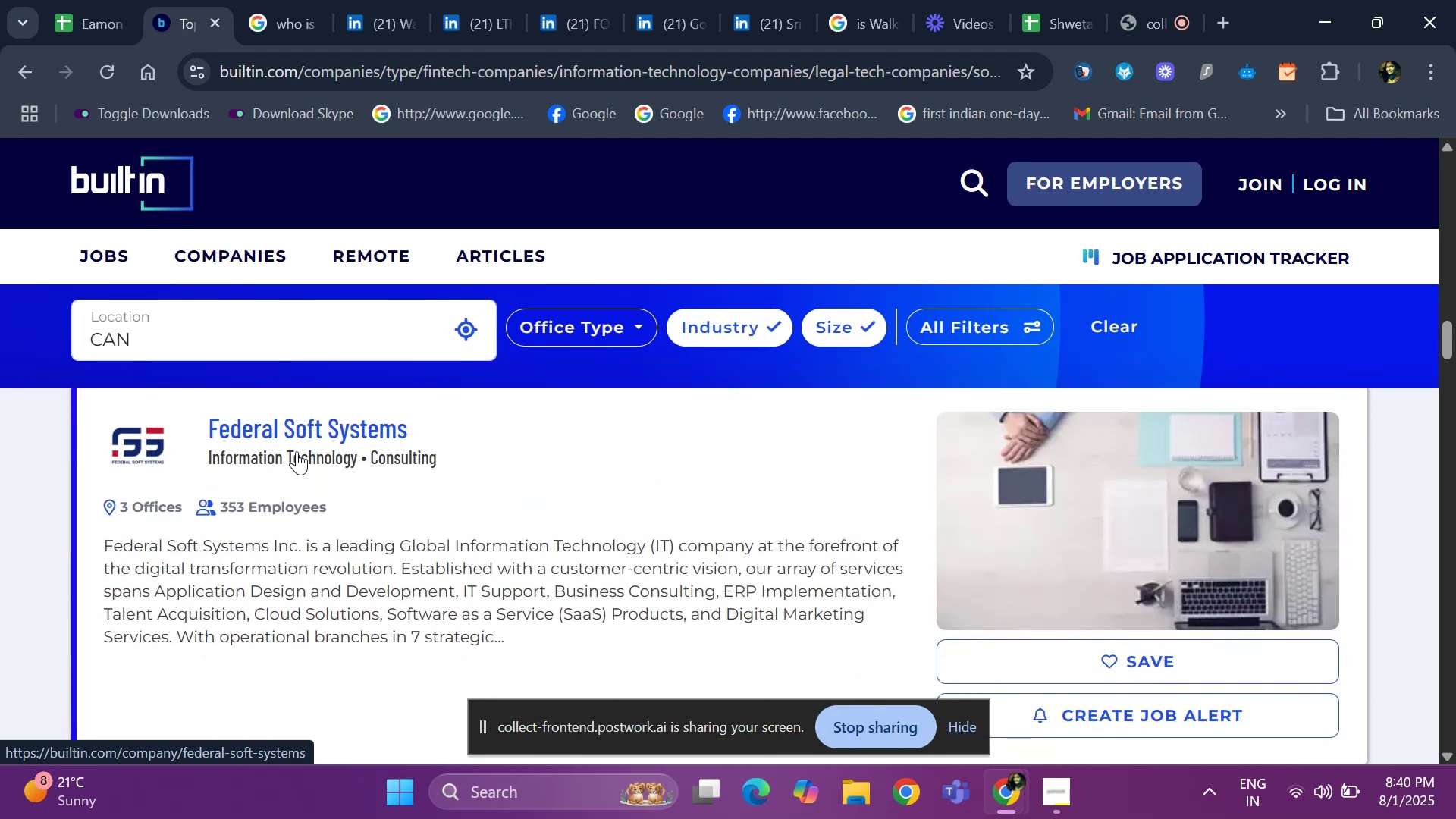 
right_click([286, 432])
 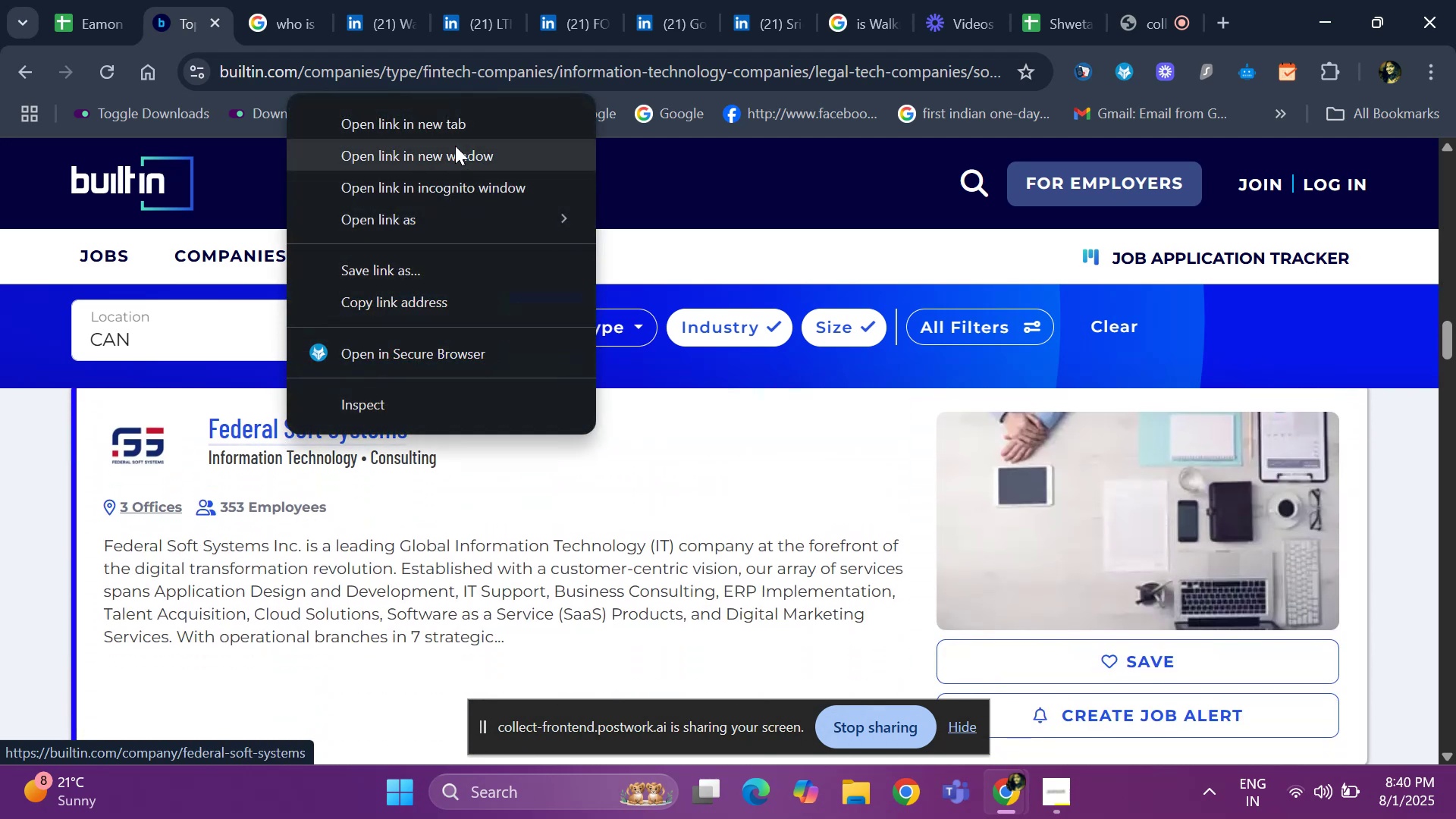 
left_click([453, 122])
 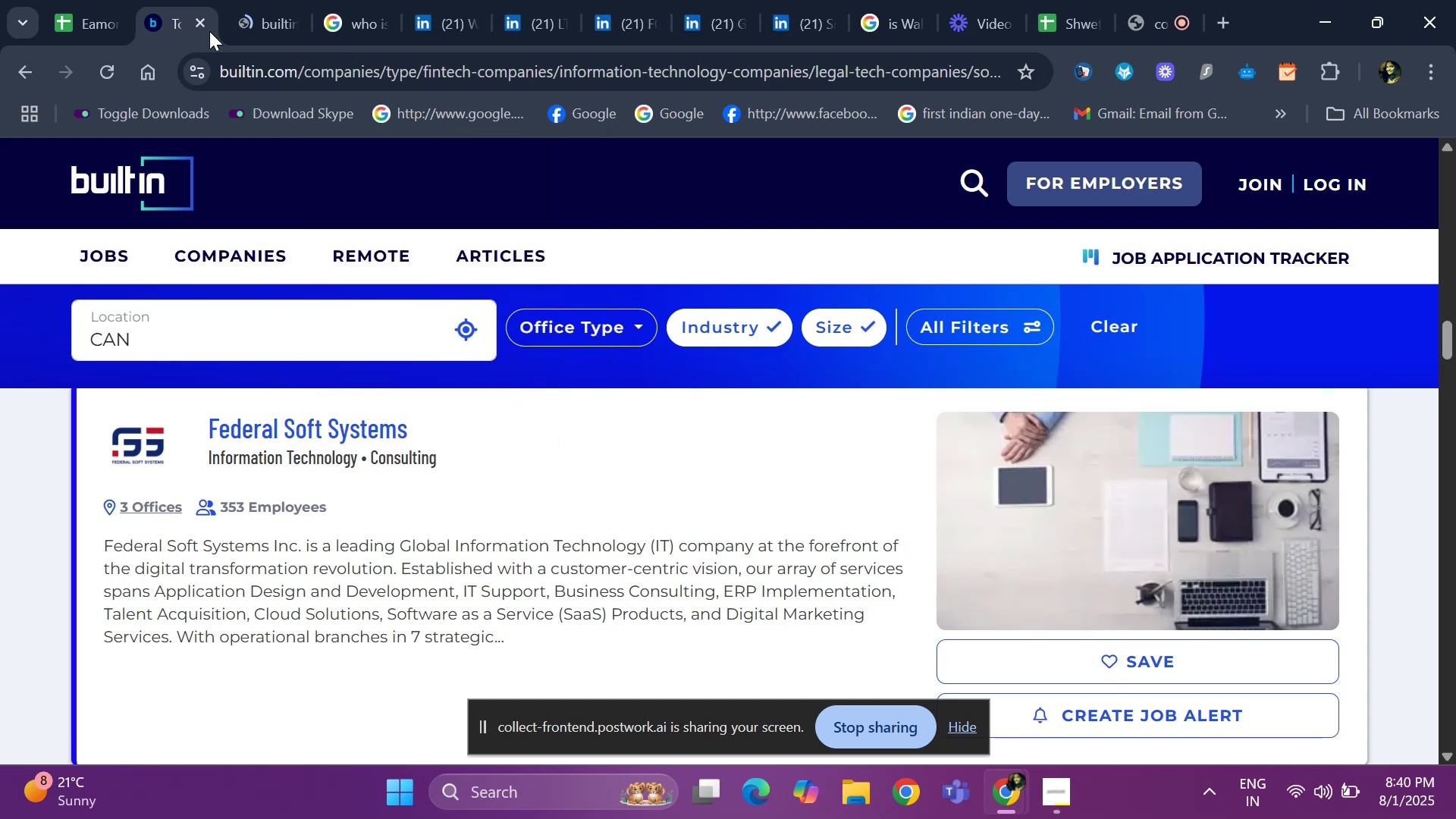 
left_click([250, 17])
 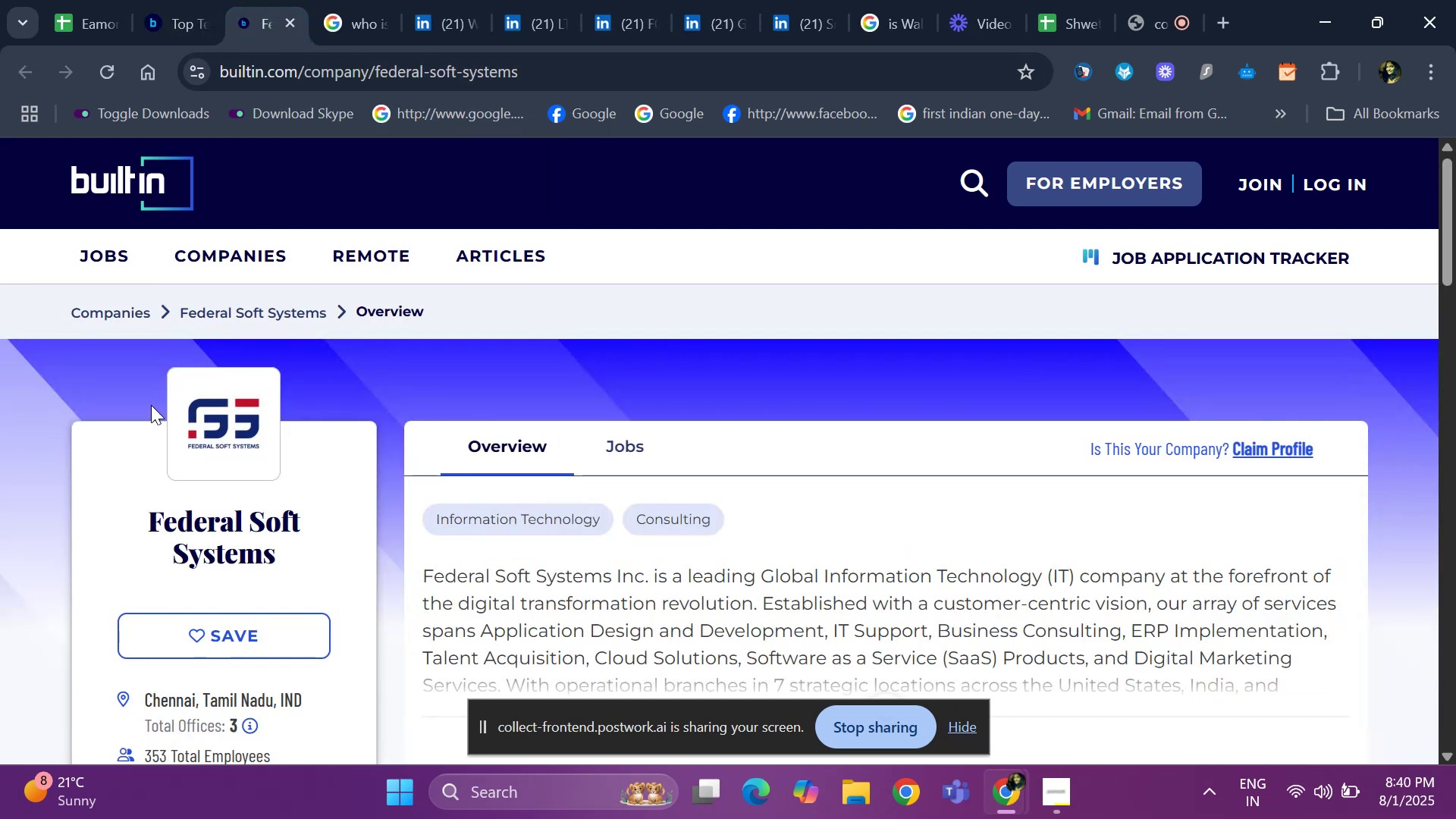 
left_click_drag(start_coordinate=[106, 507], to_coordinate=[291, 569])
 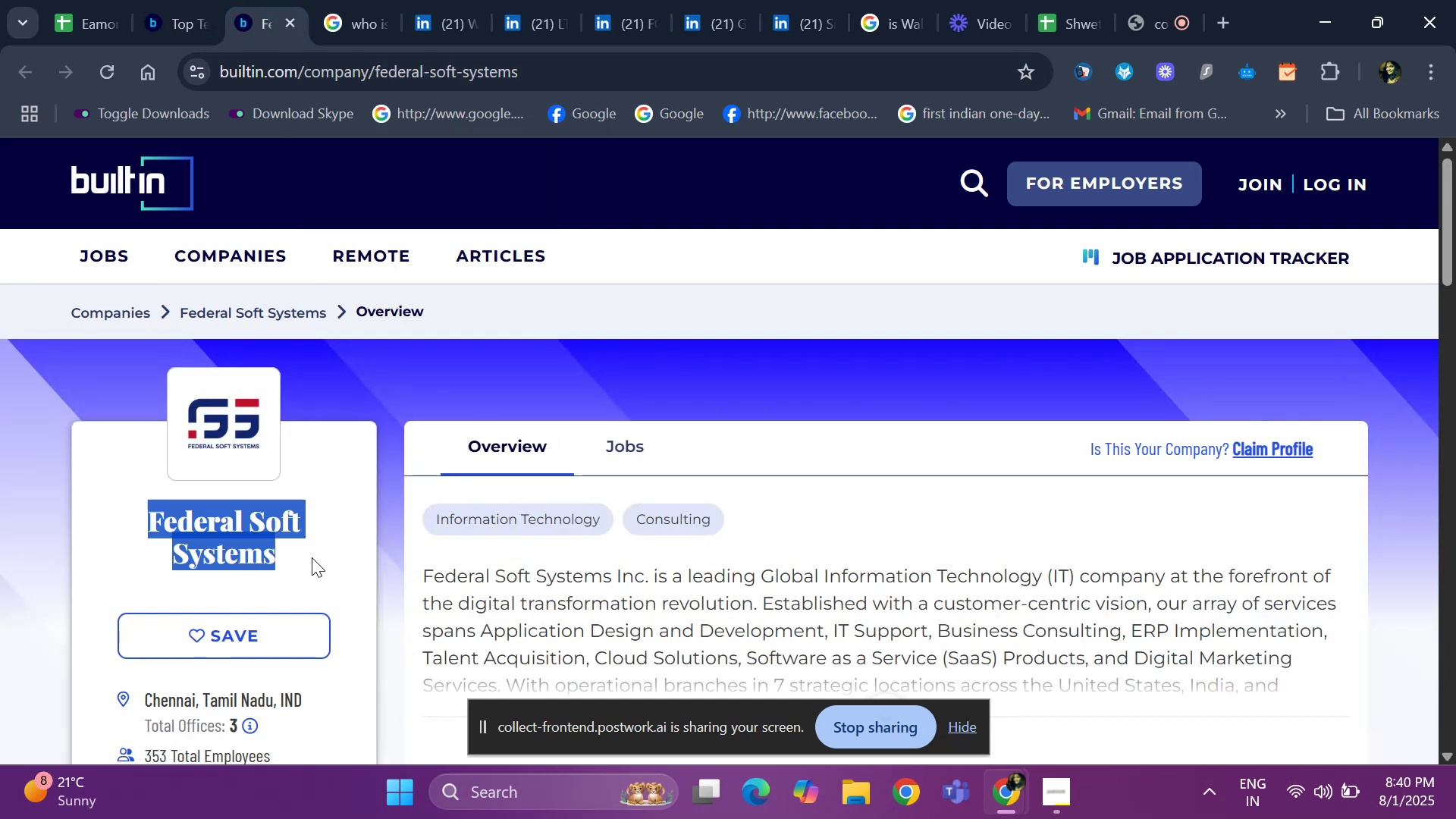 
key(Control+ControlLeft)
 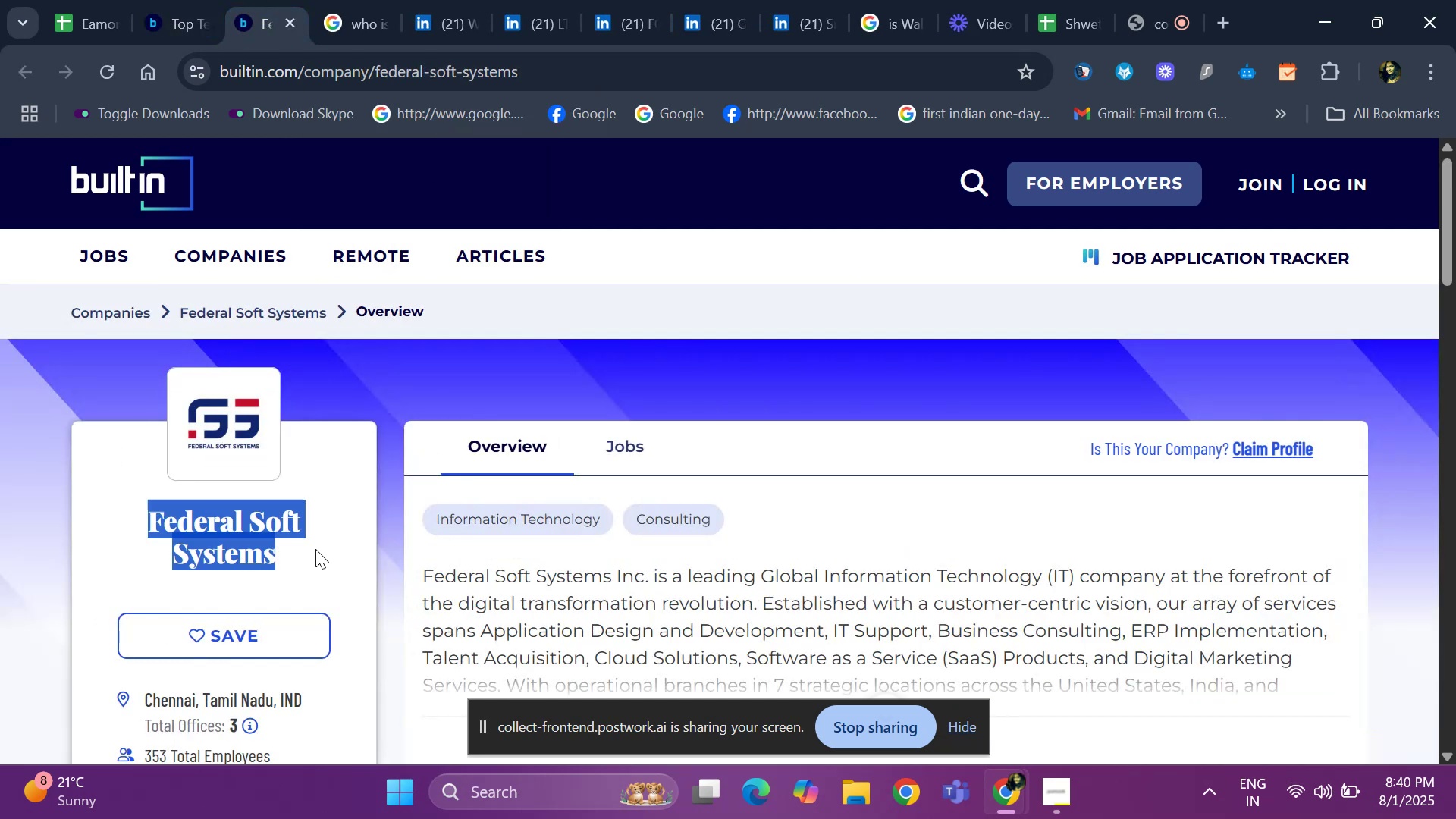 
key(Control+C)
 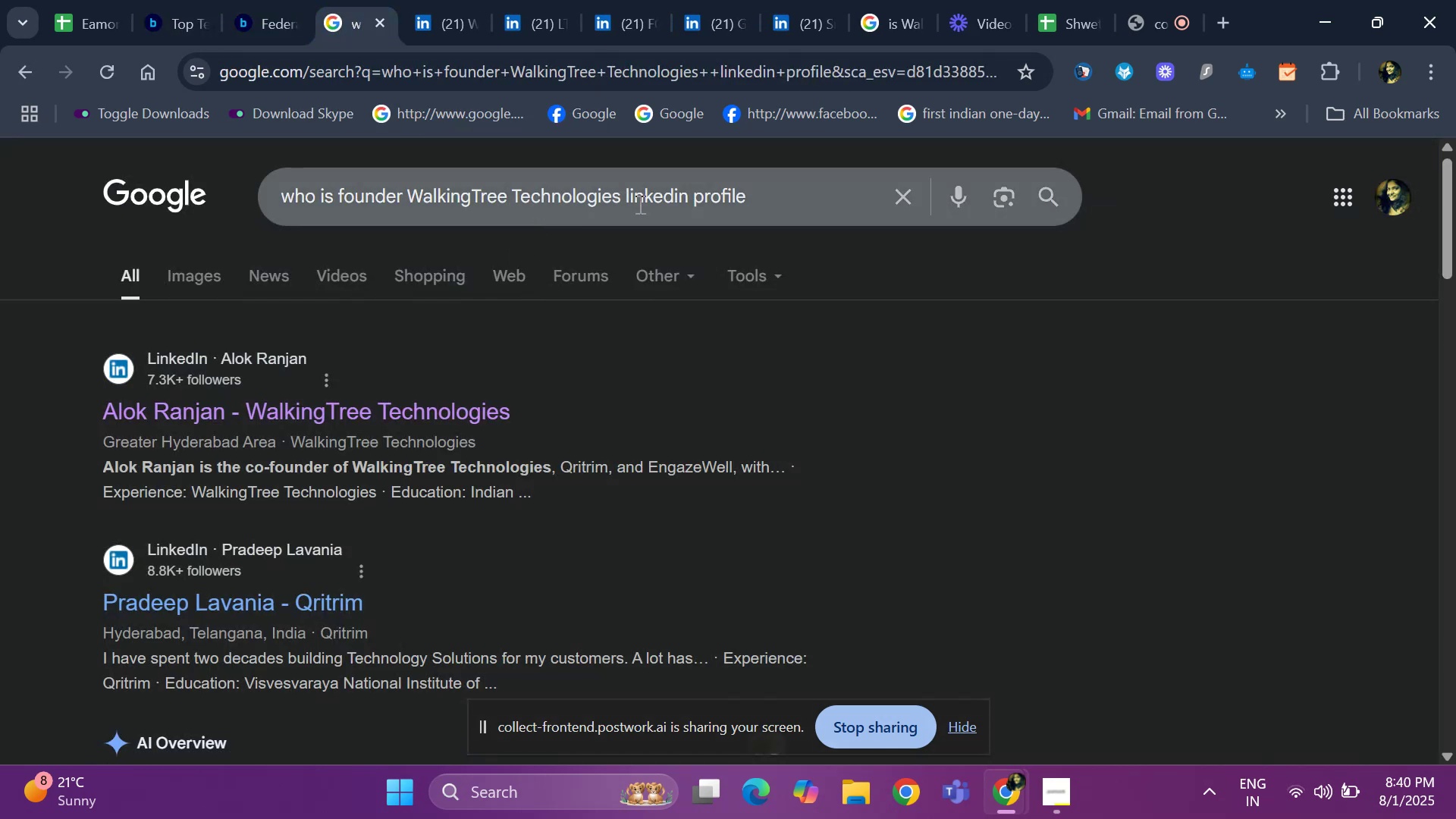 
left_click_drag(start_coordinate=[620, 196], to_coordinate=[412, 196])
 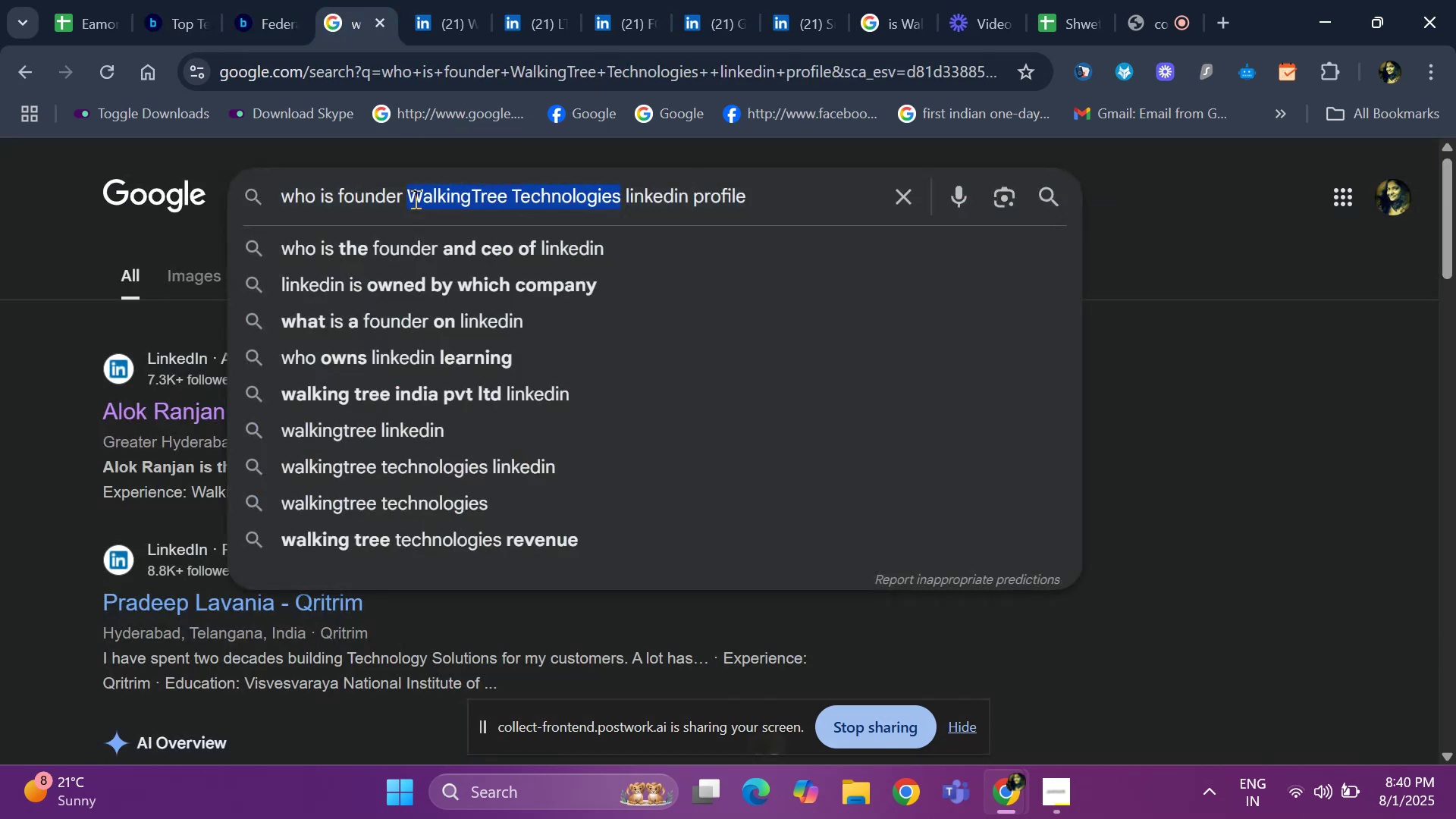 
key(Backspace)
 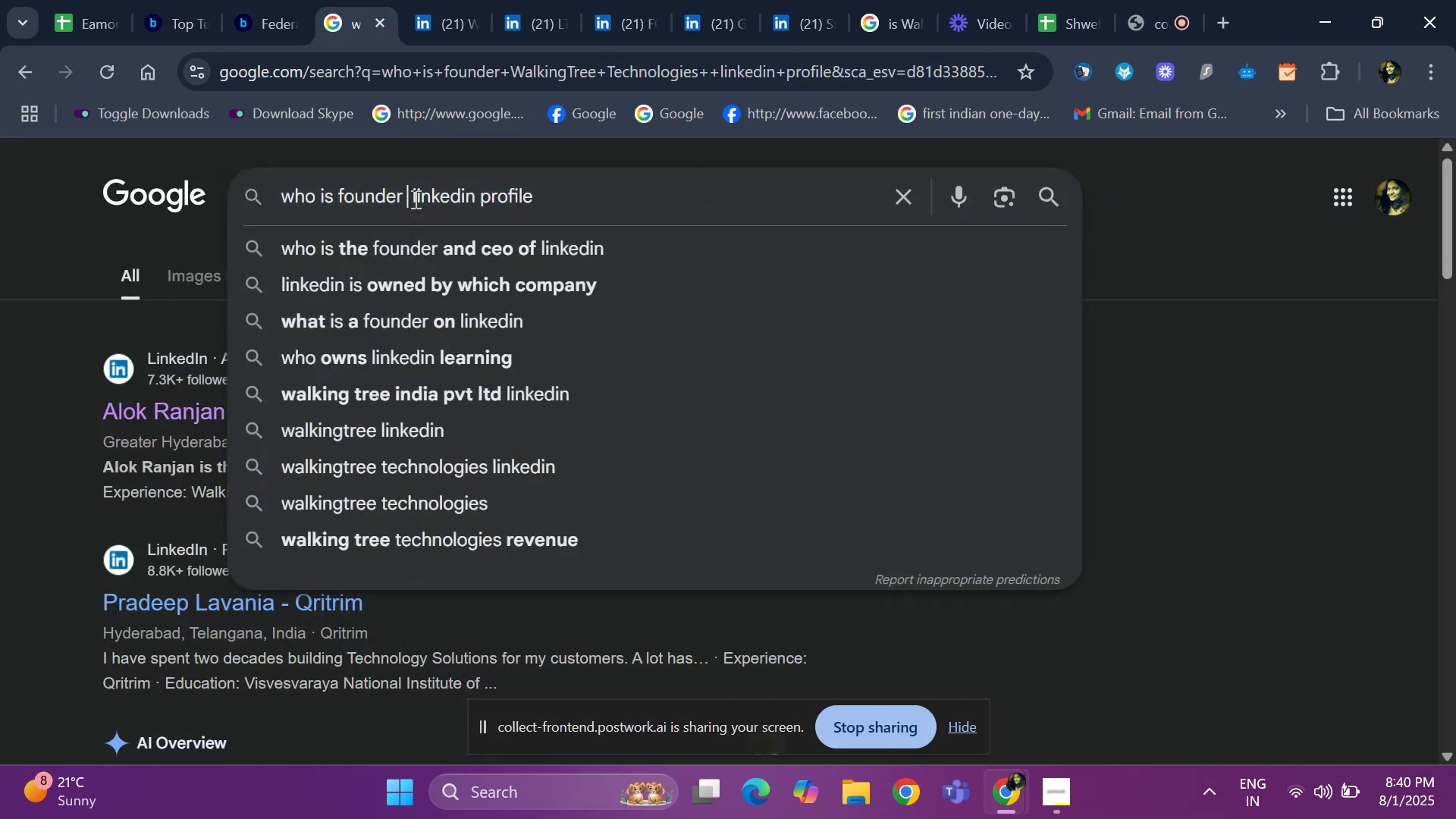 
key(Control+ControlLeft)
 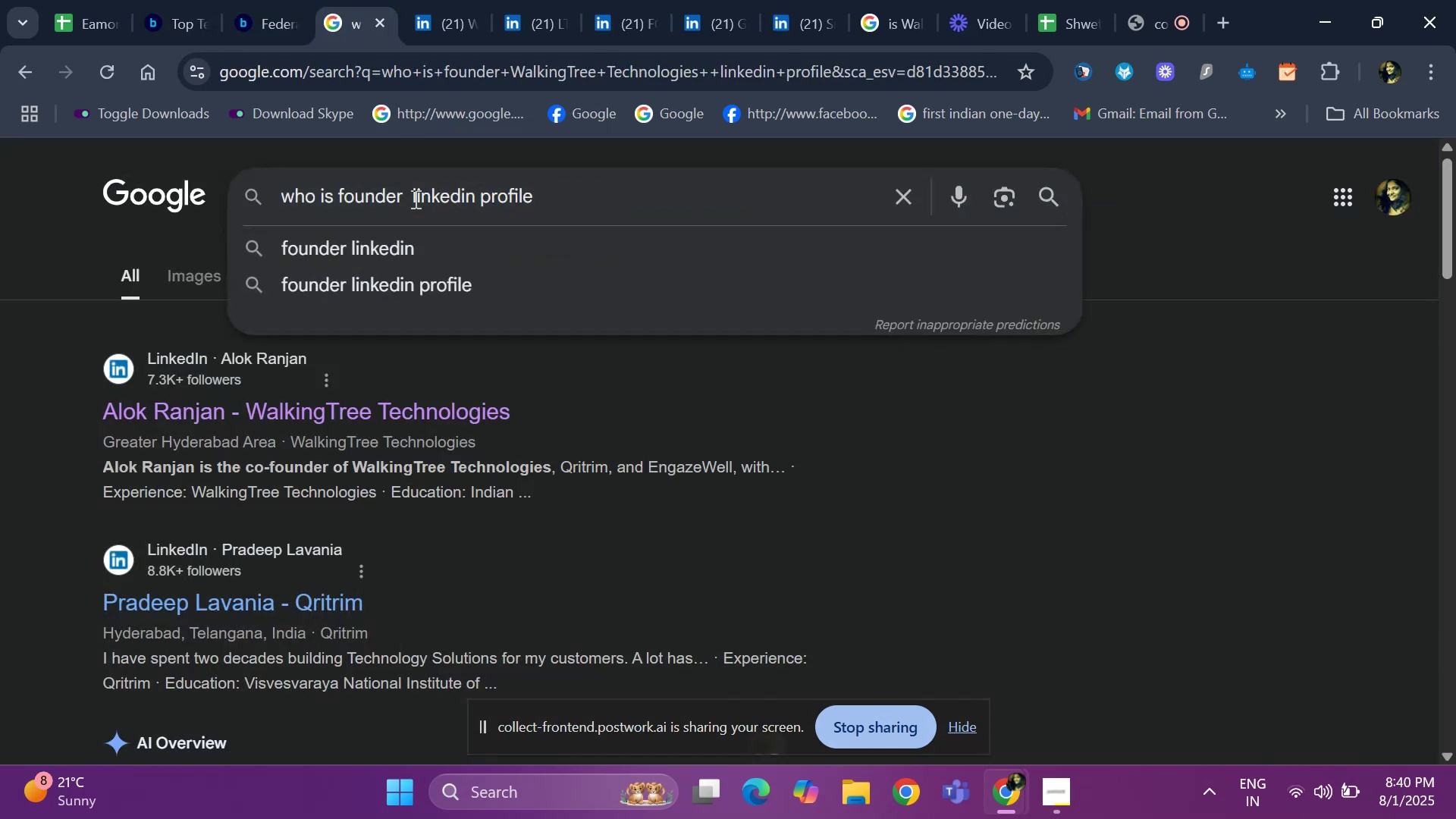 
key(Control+V)
 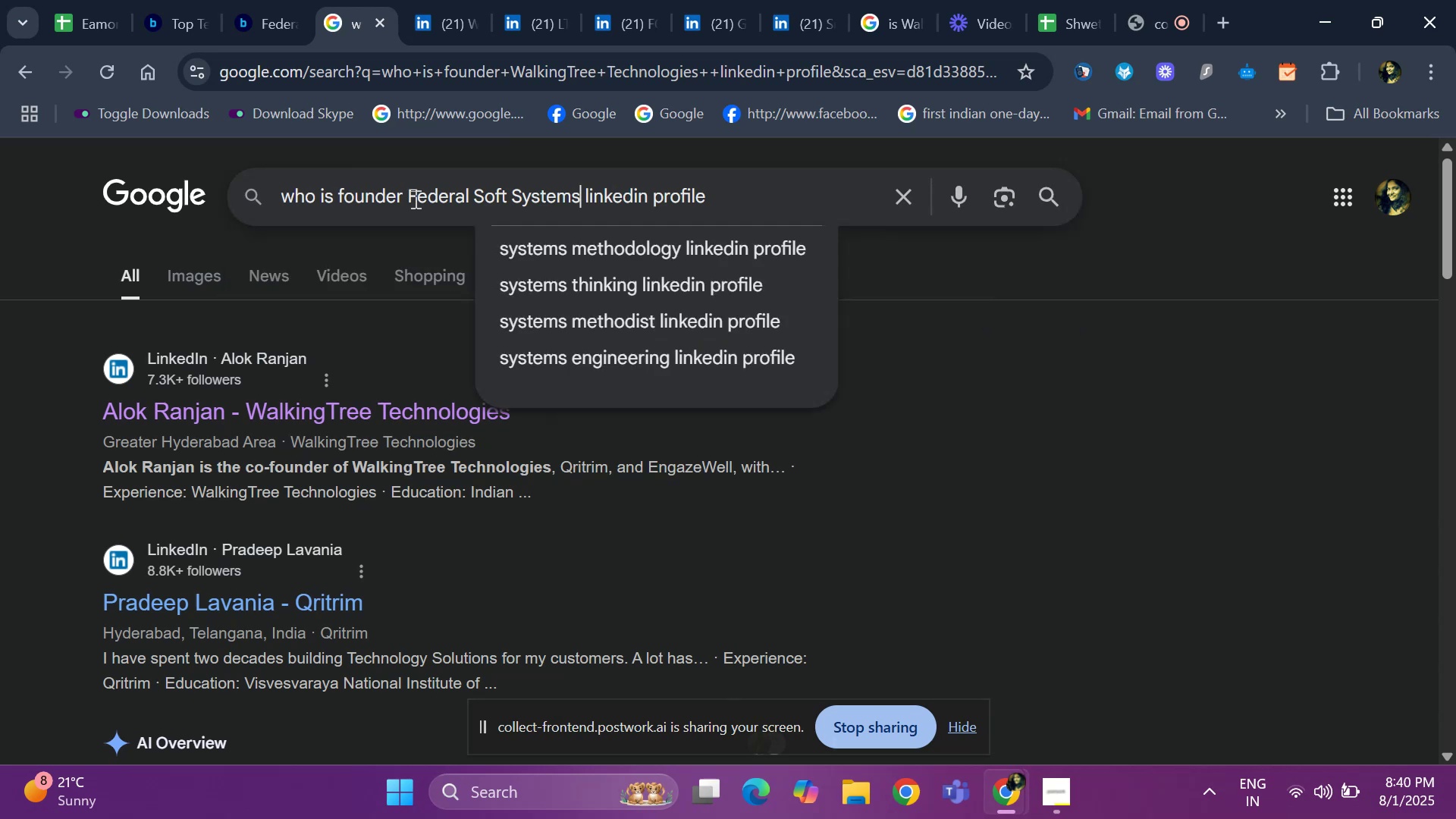 
key(Space)
 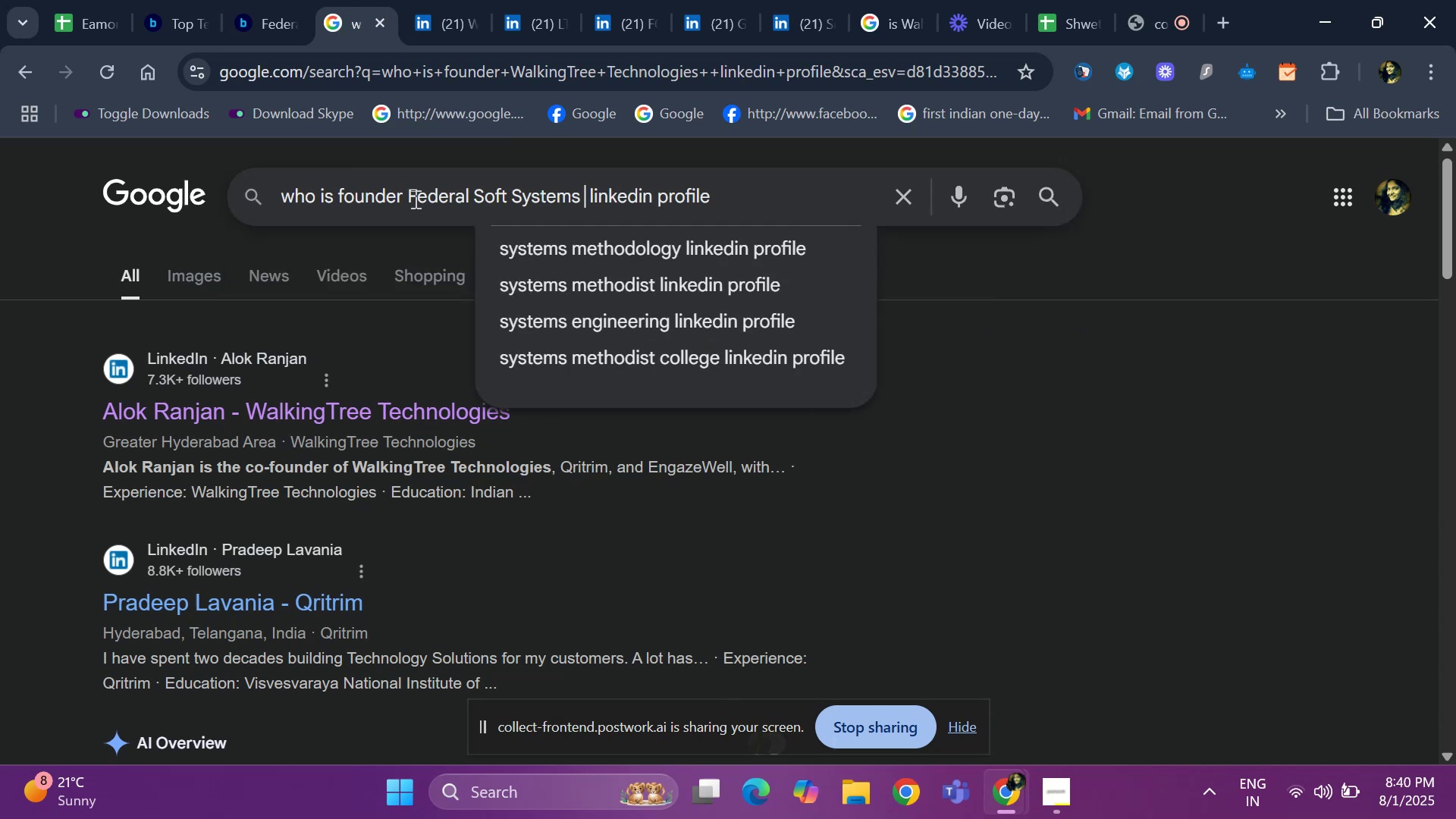 
key(Enter)
 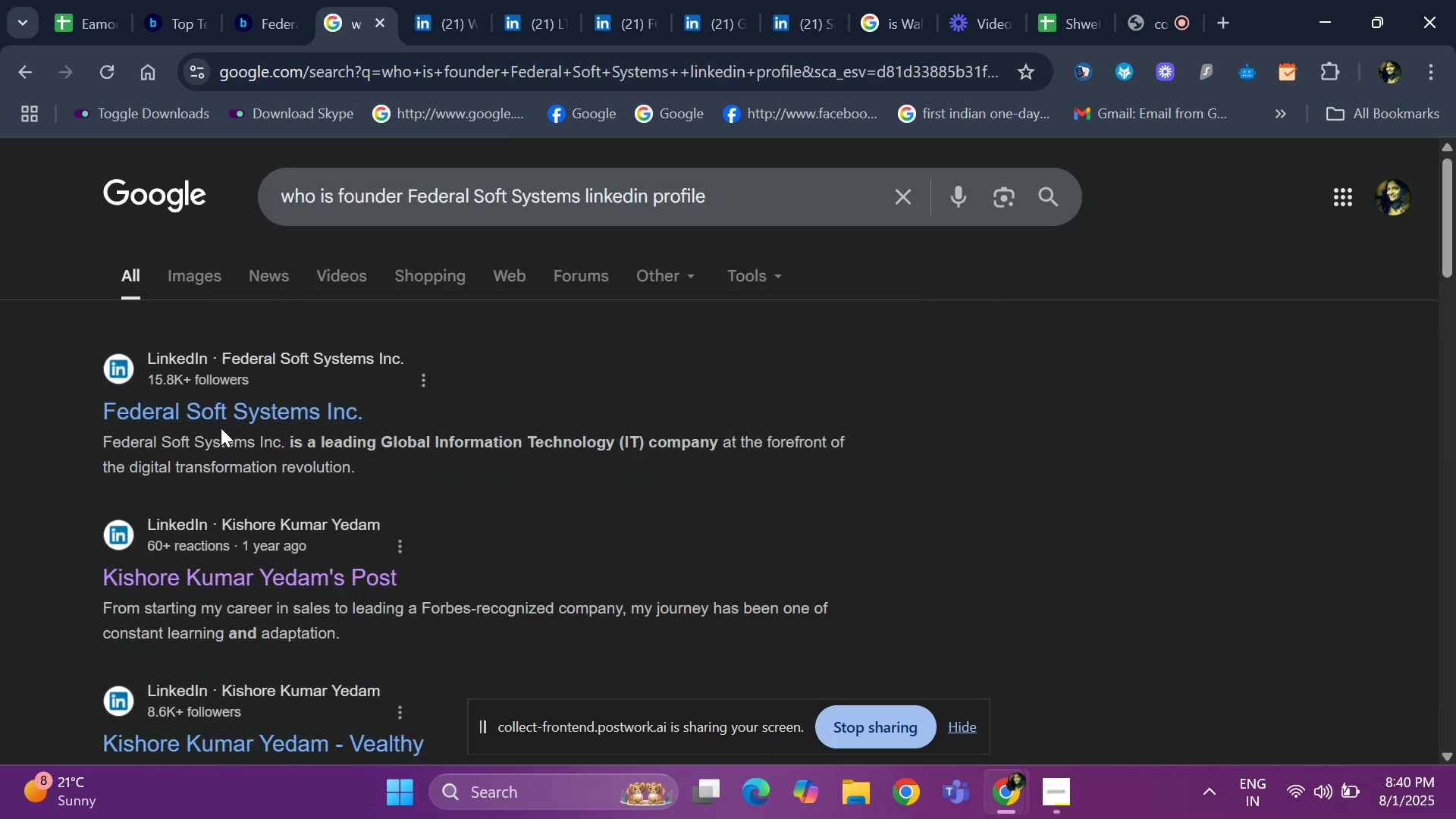 
scroll: coordinate [382, 457], scroll_direction: down, amount: 1.0
 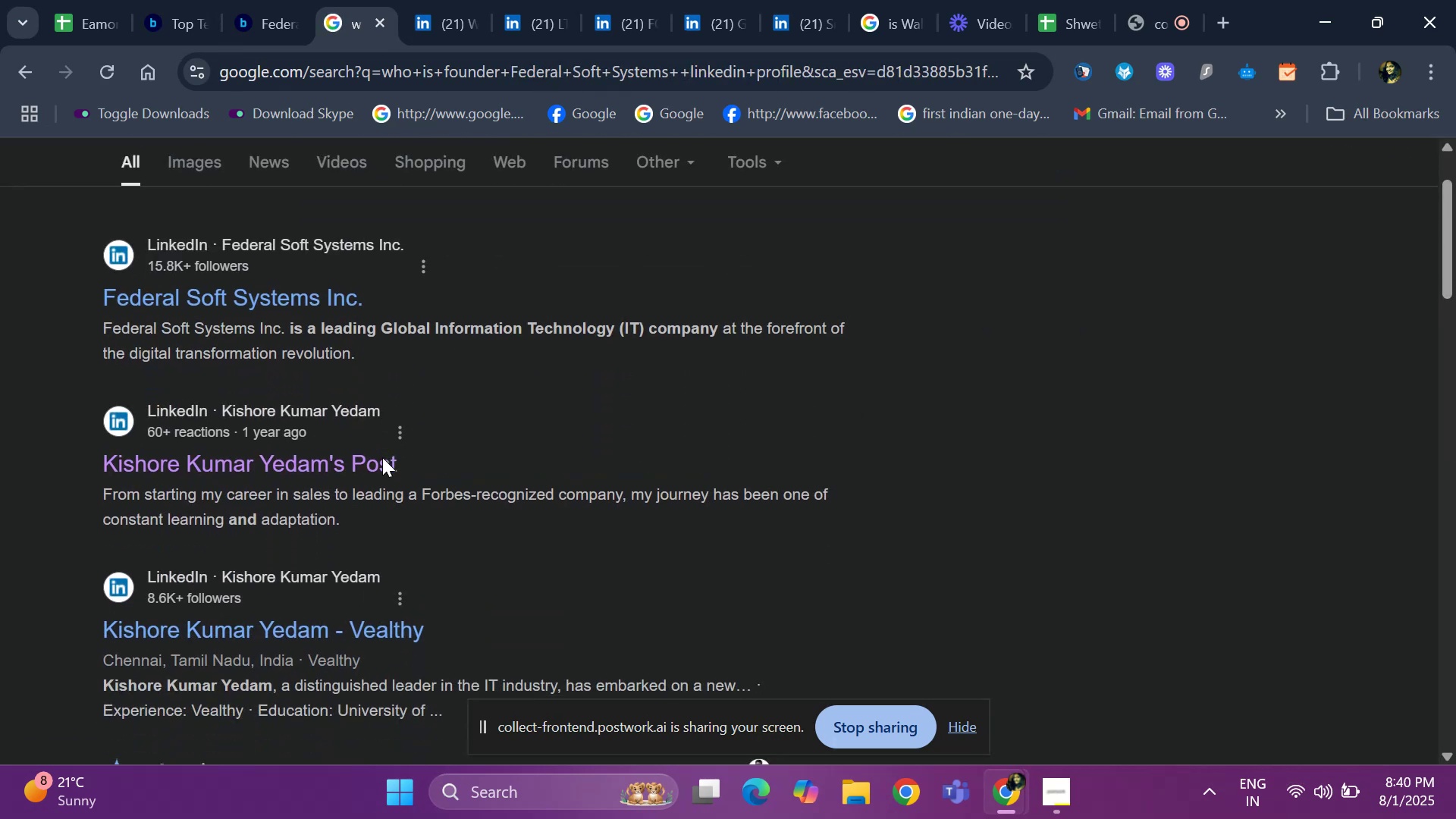 
scroll: coordinate [379, 453], scroll_direction: up, amount: 3.0
 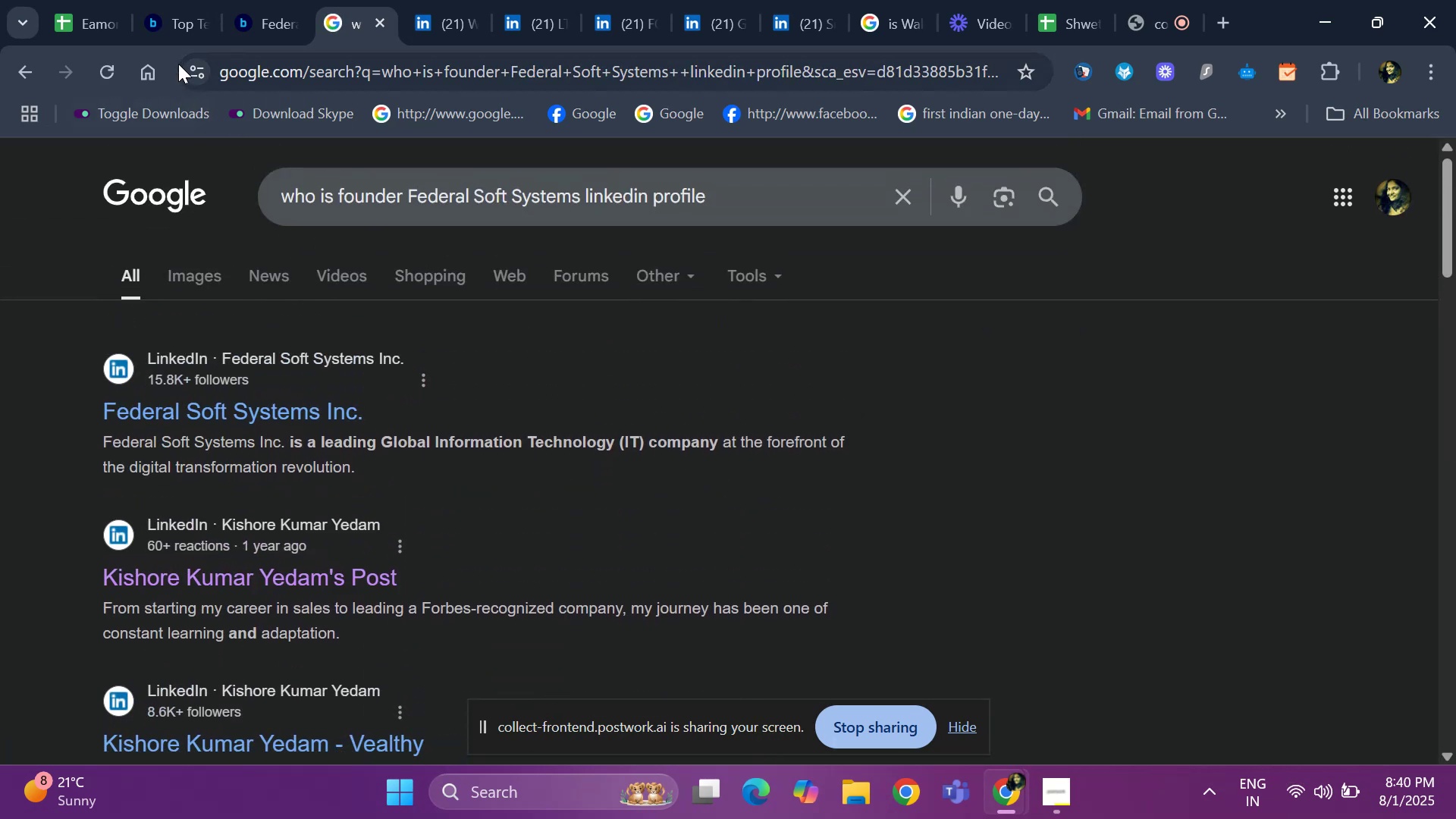 
left_click([174, 25])
 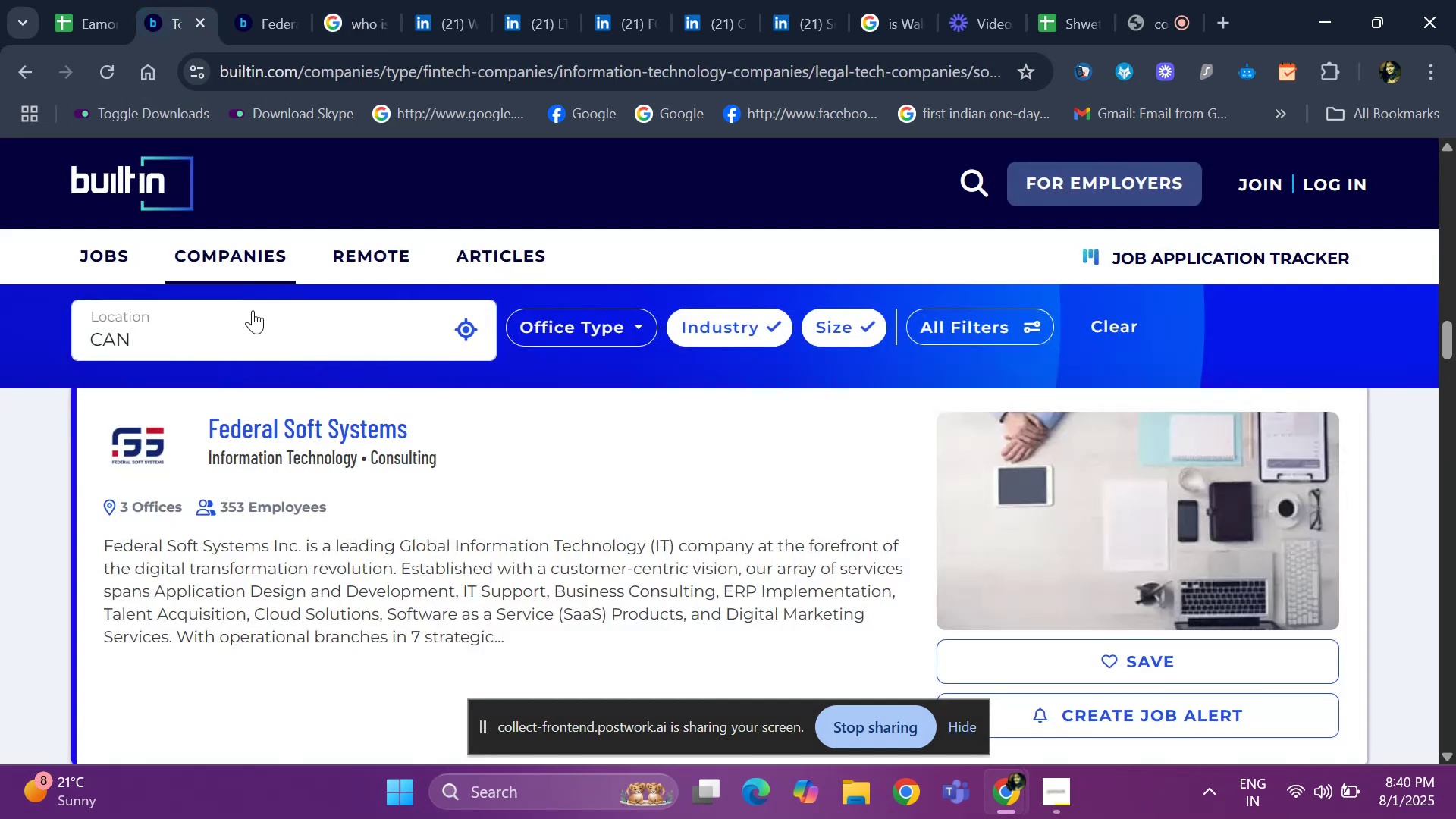 
scroll: coordinate [321, 507], scroll_direction: down, amount: 7.0
 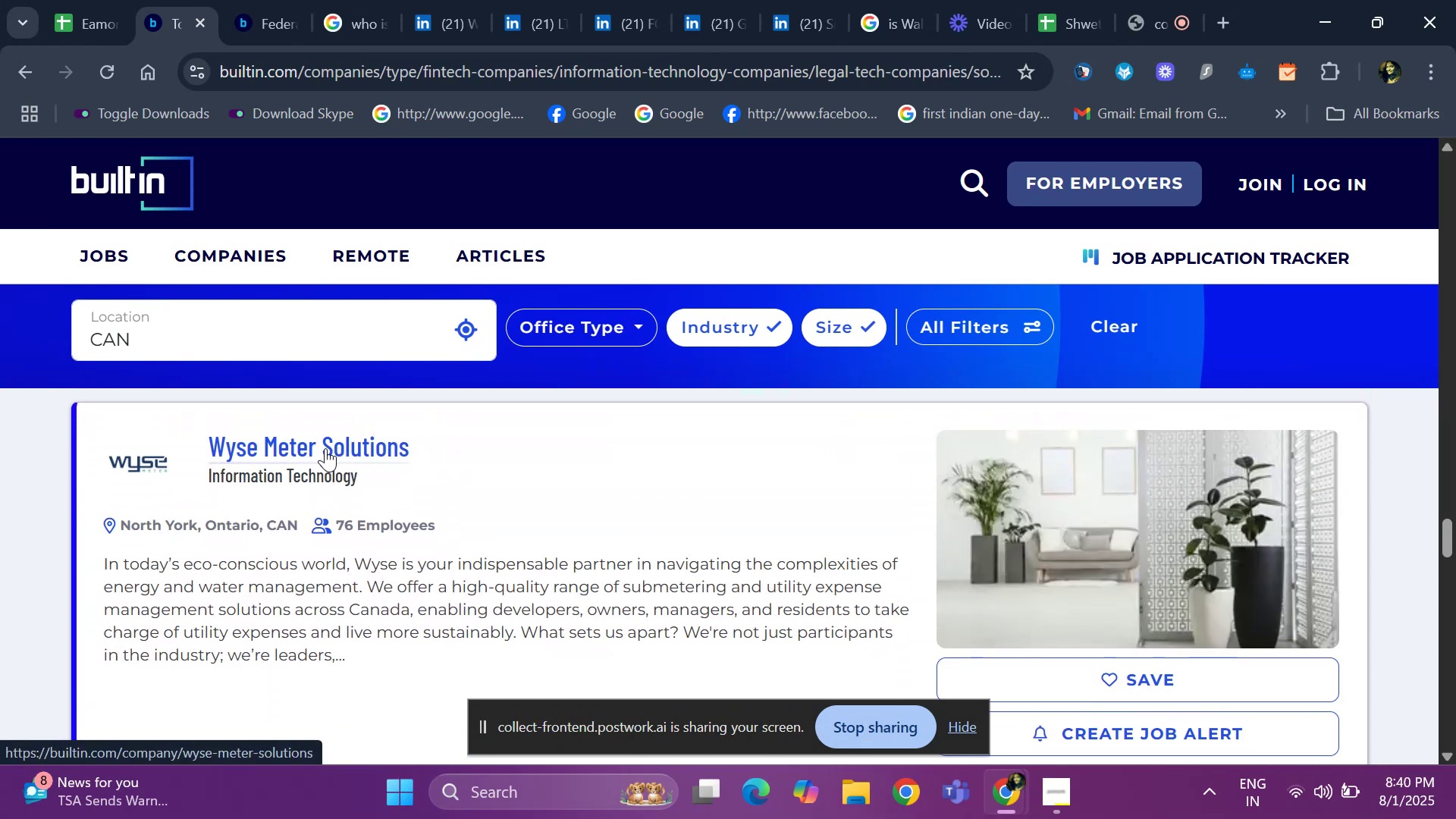 
right_click([325, 448])
 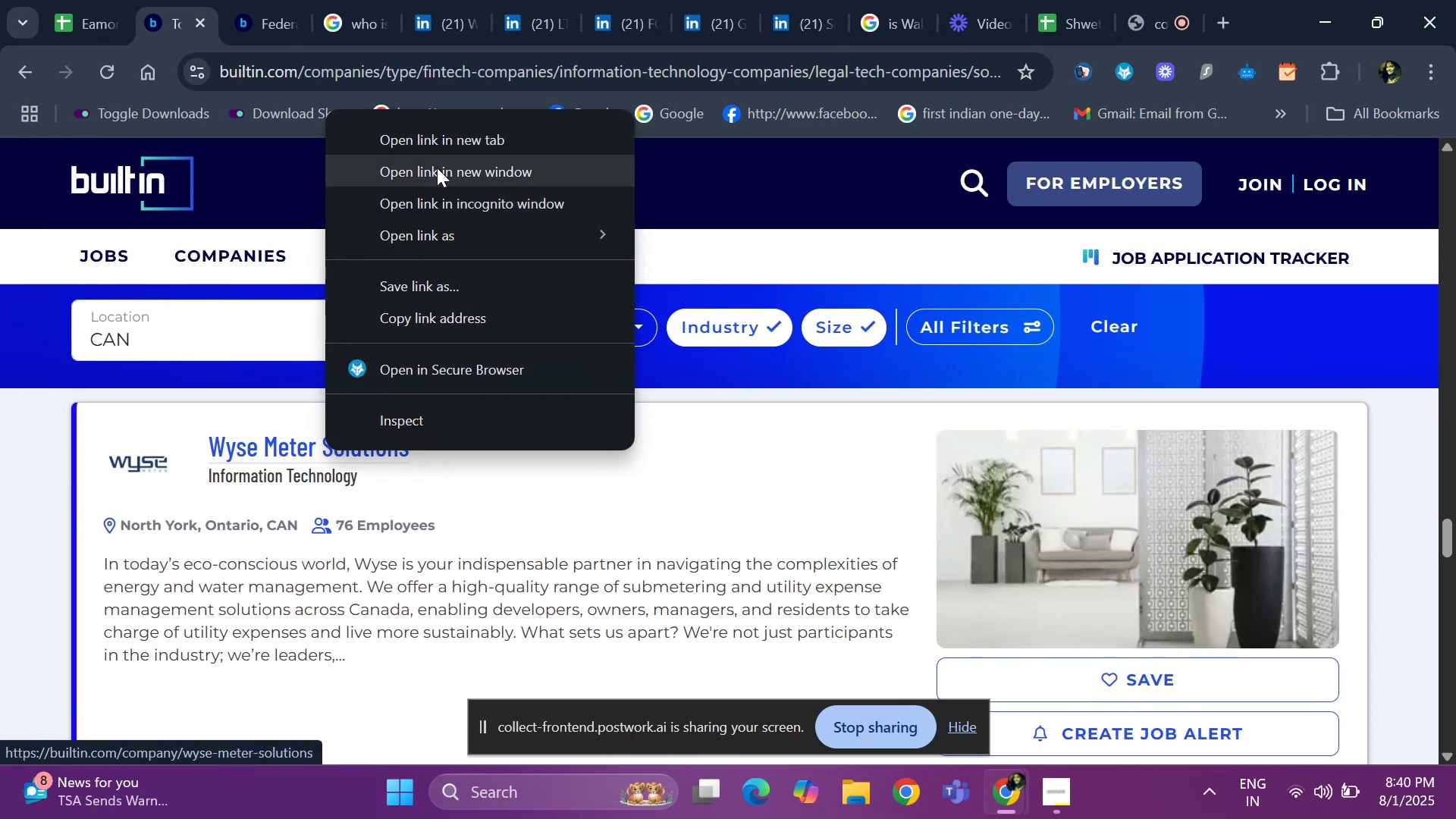 
left_click([447, 143])
 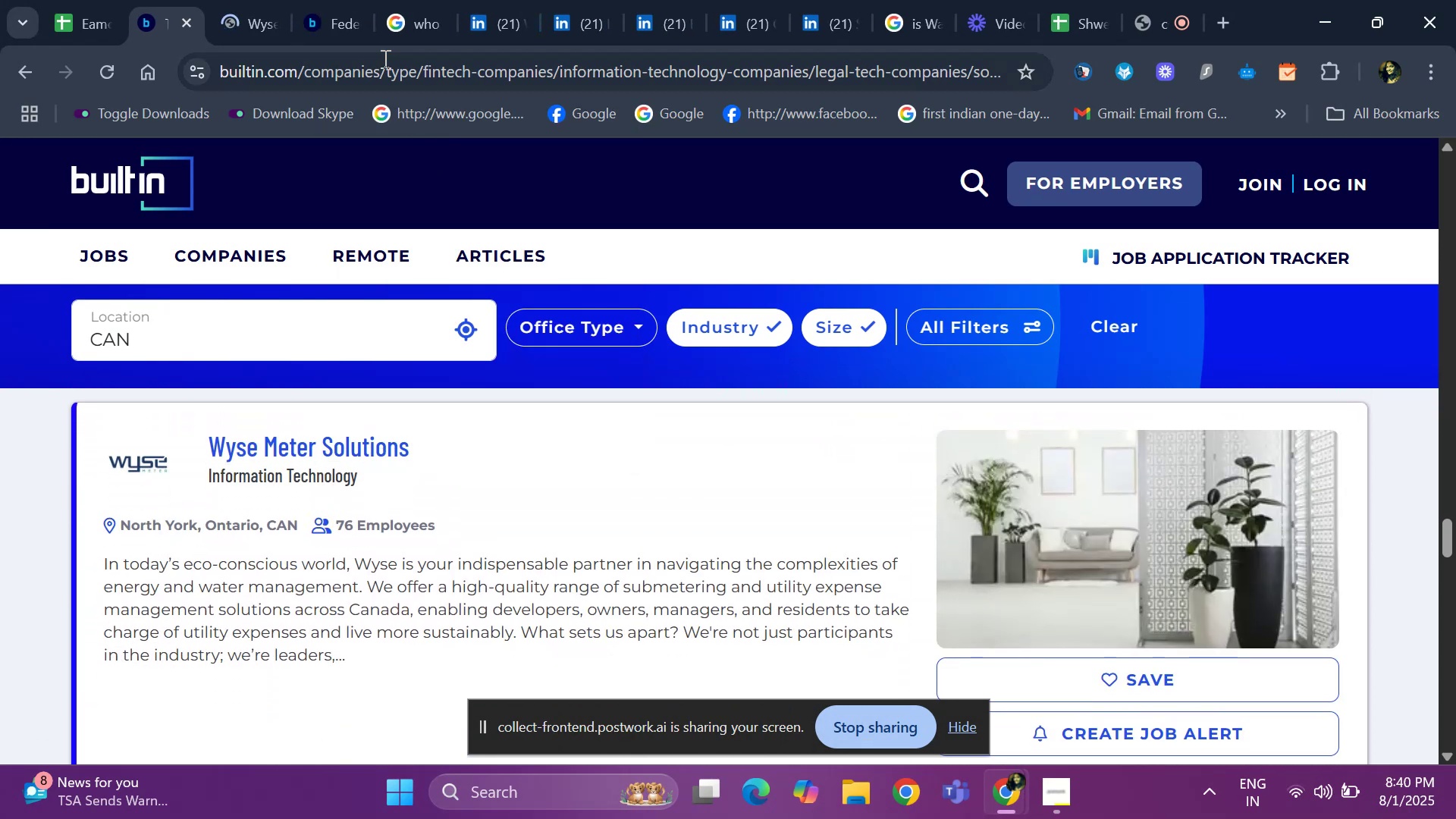 
left_click([350, 17])
 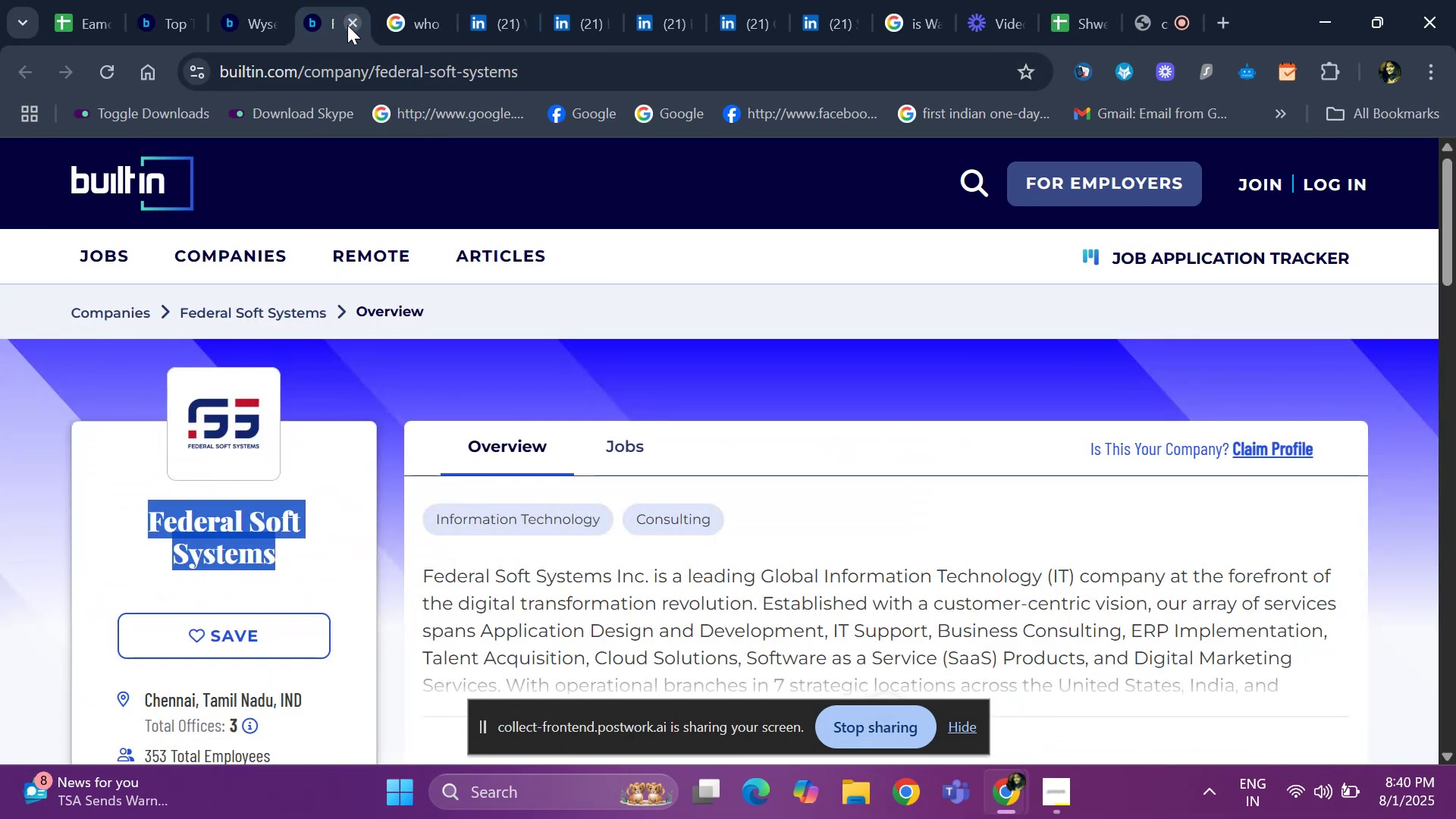 
left_click([347, 25])
 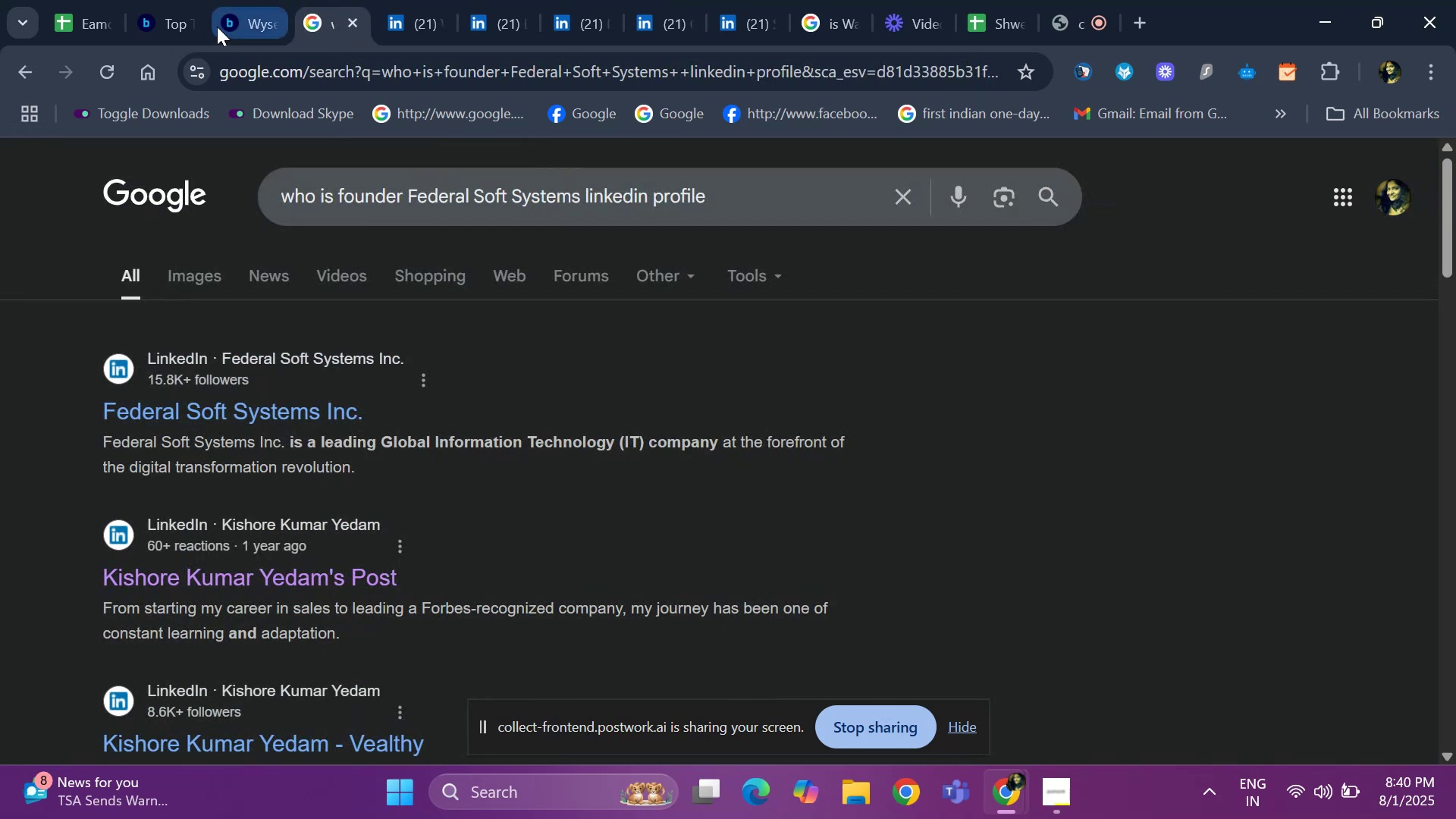 
left_click([236, 20])
 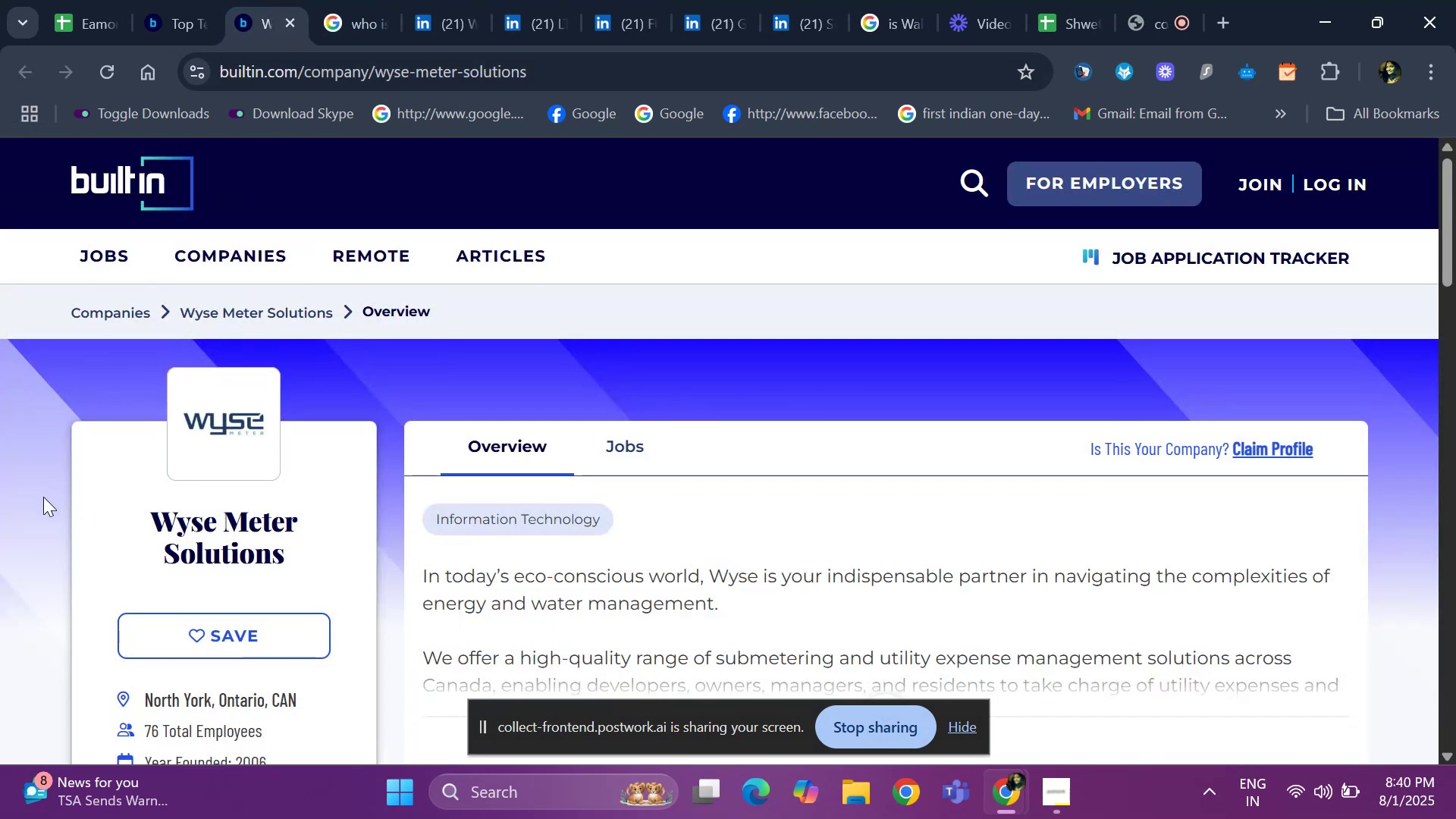 
left_click_drag(start_coordinate=[99, 519], to_coordinate=[311, 563])
 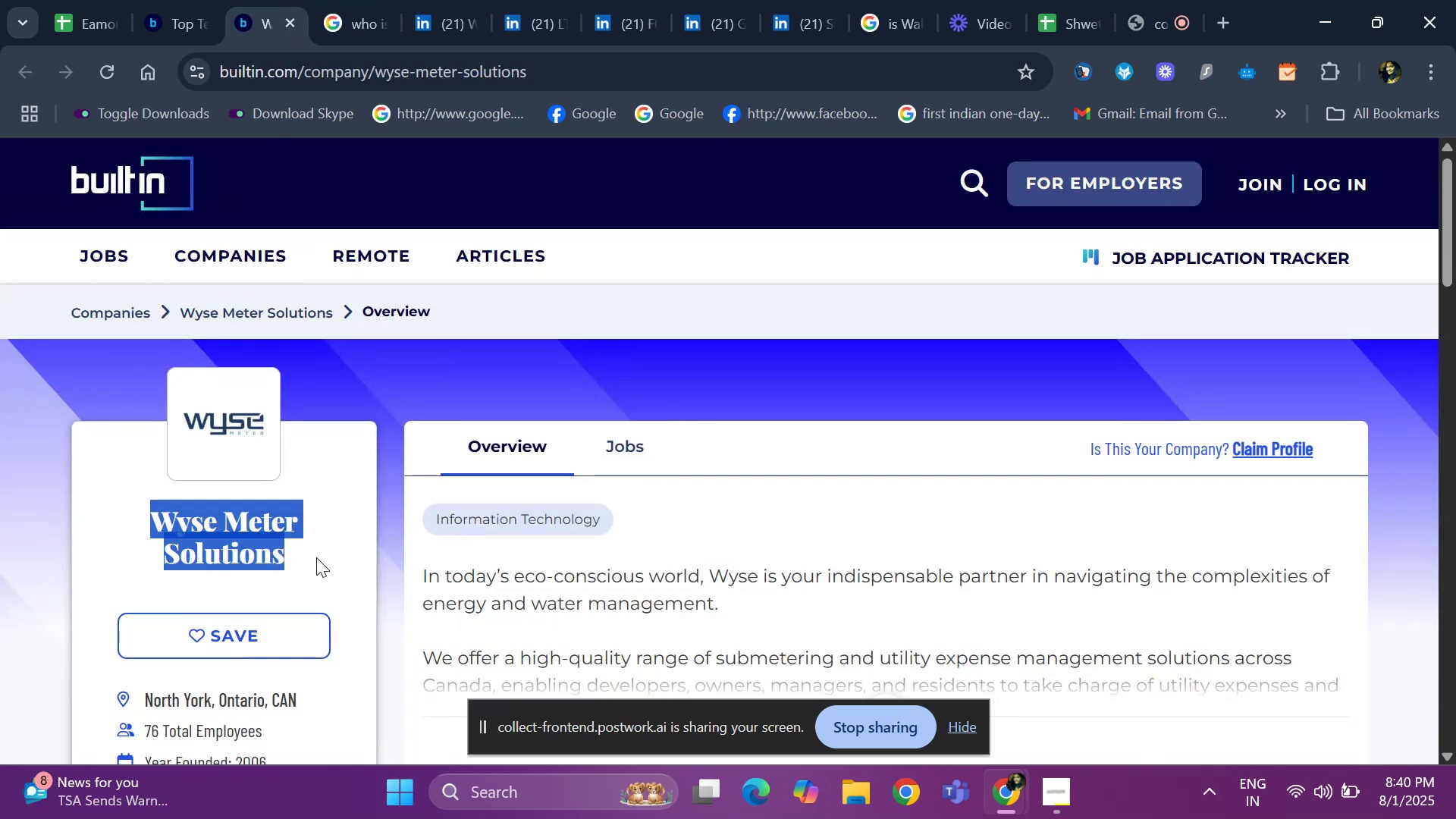 
key(Control+ControlLeft)
 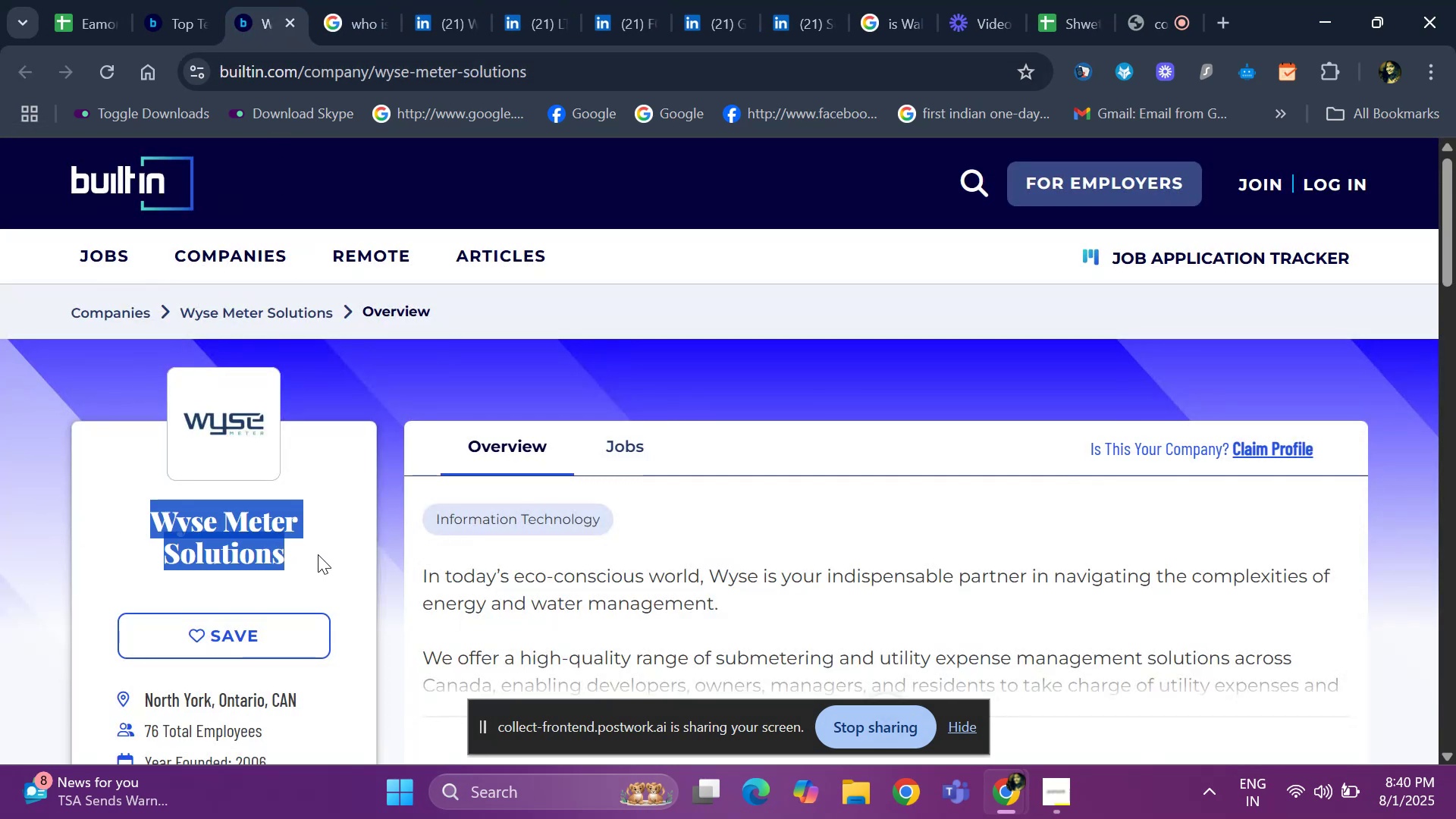 
key(Control+C)
 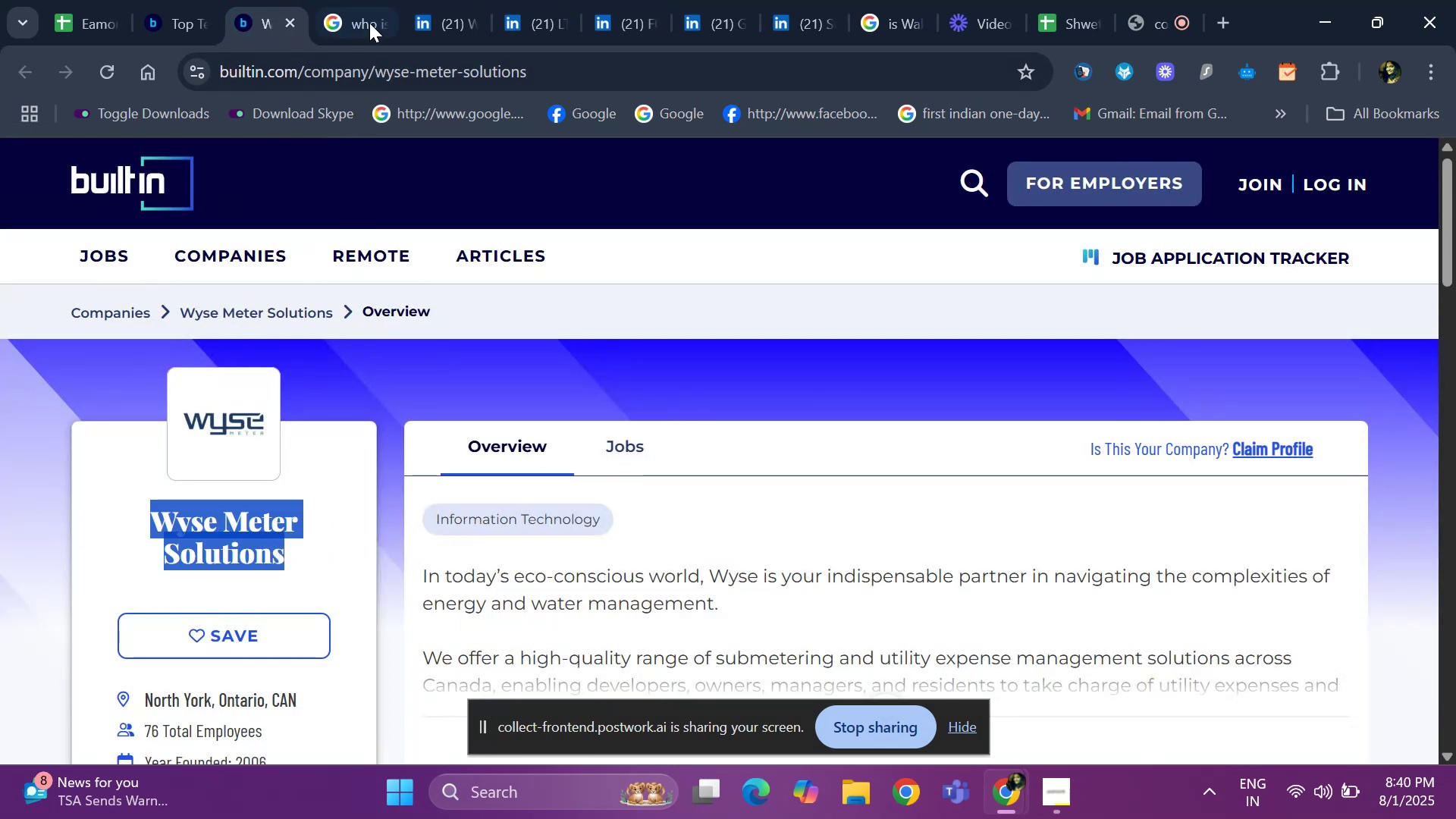 
left_click([368, 7])
 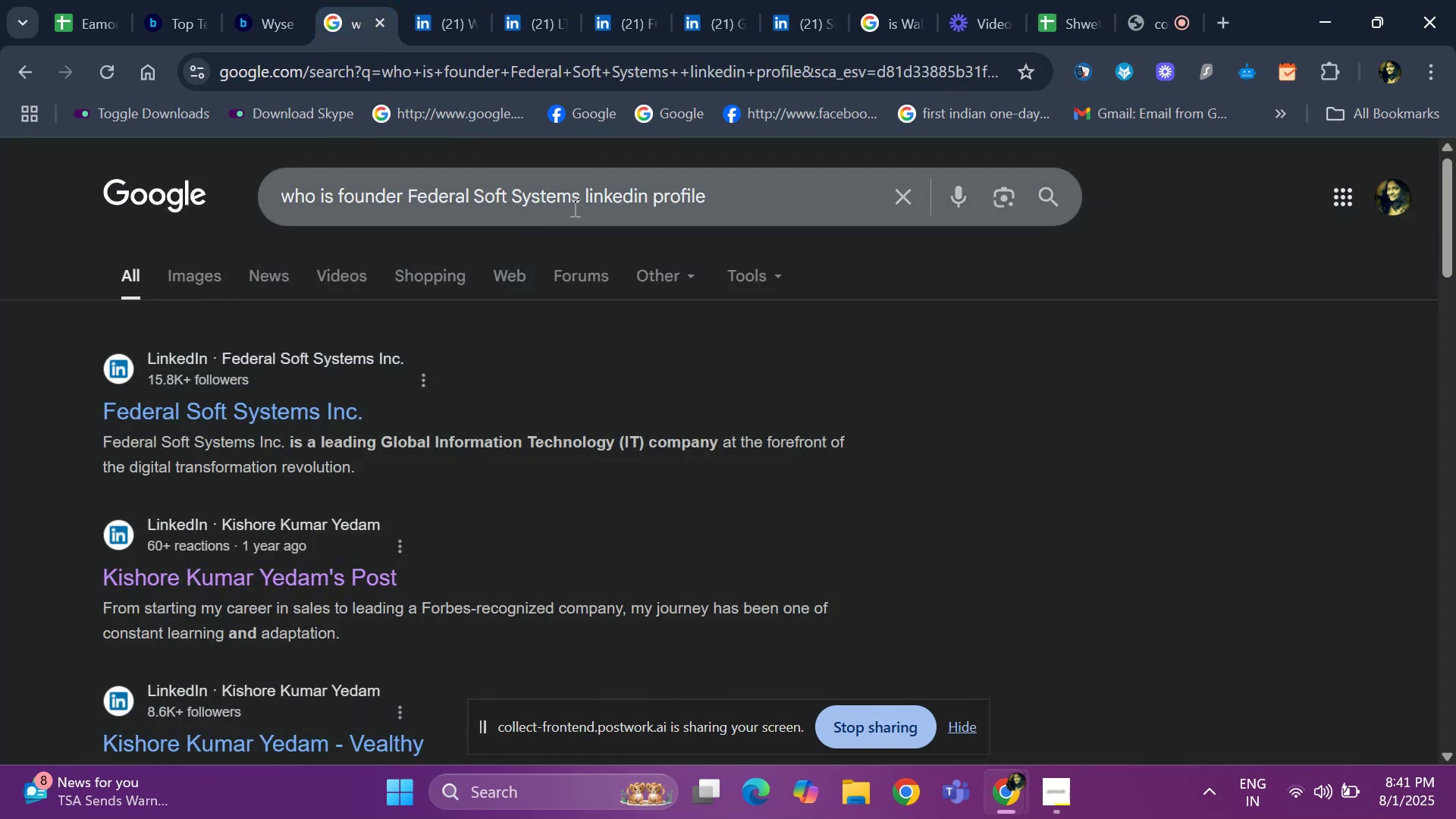 
left_click_drag(start_coordinate=[578, 196], to_coordinate=[406, 196])
 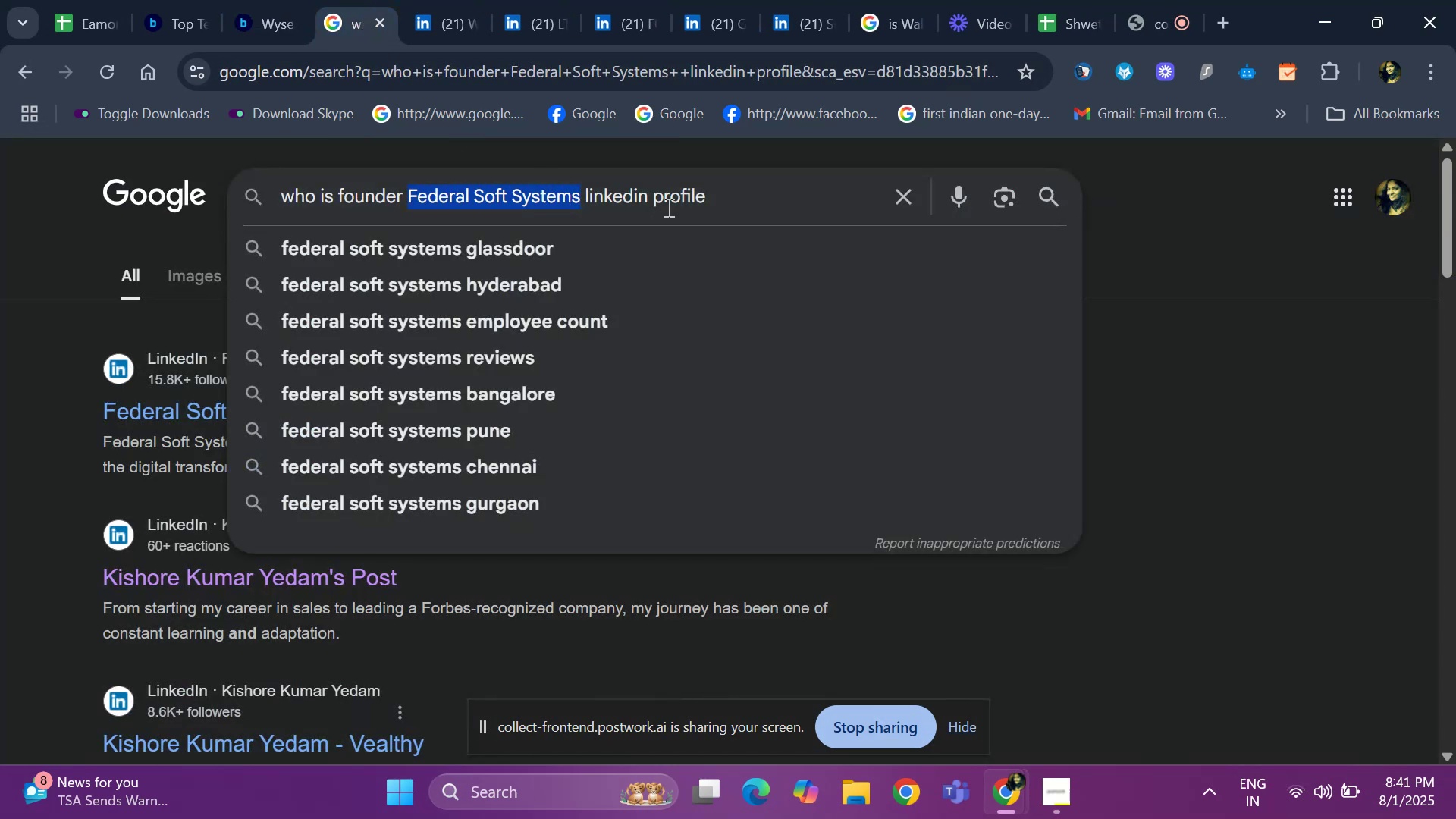 
key(Backspace)
 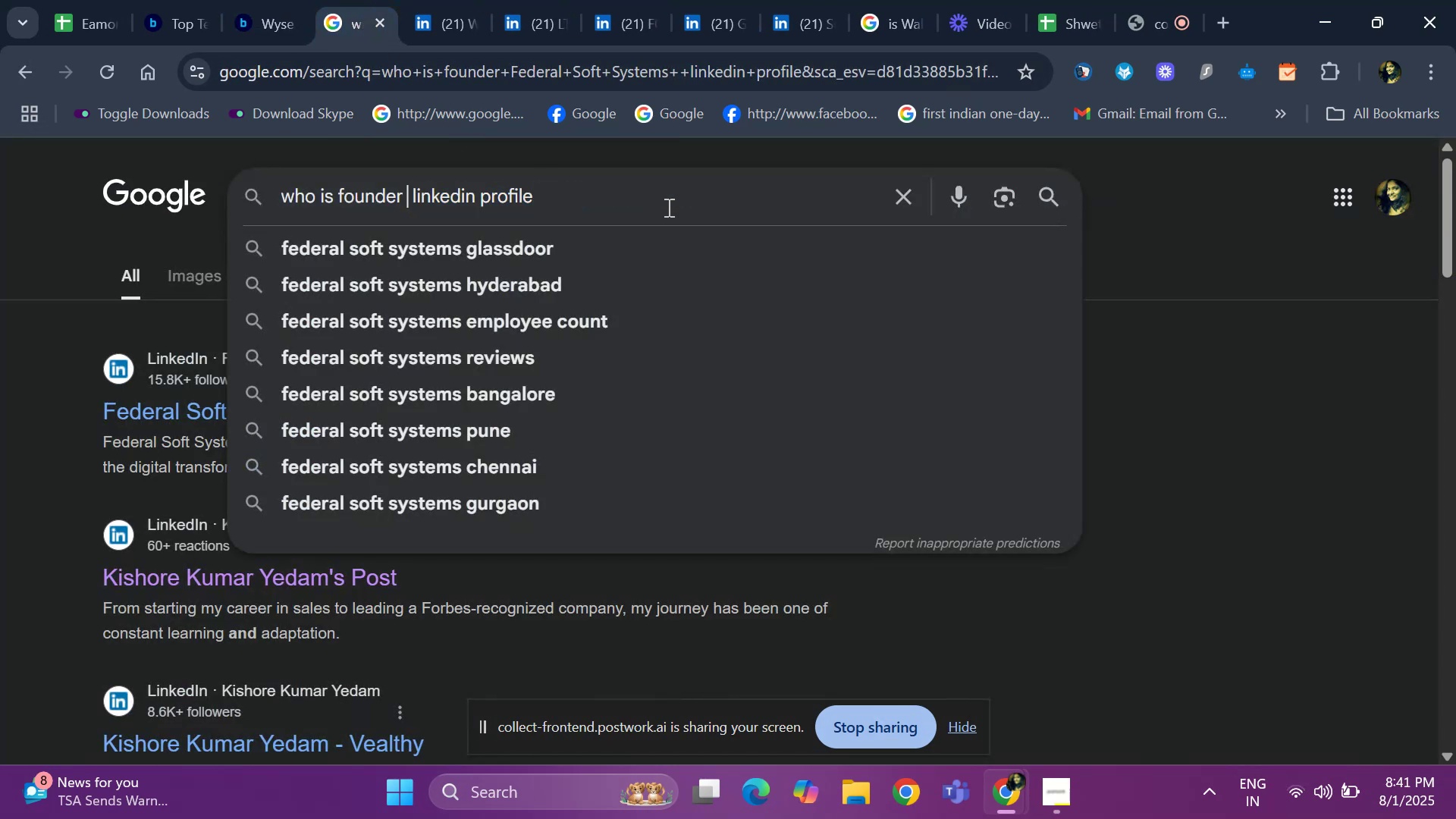 
key(Control+ControlLeft)
 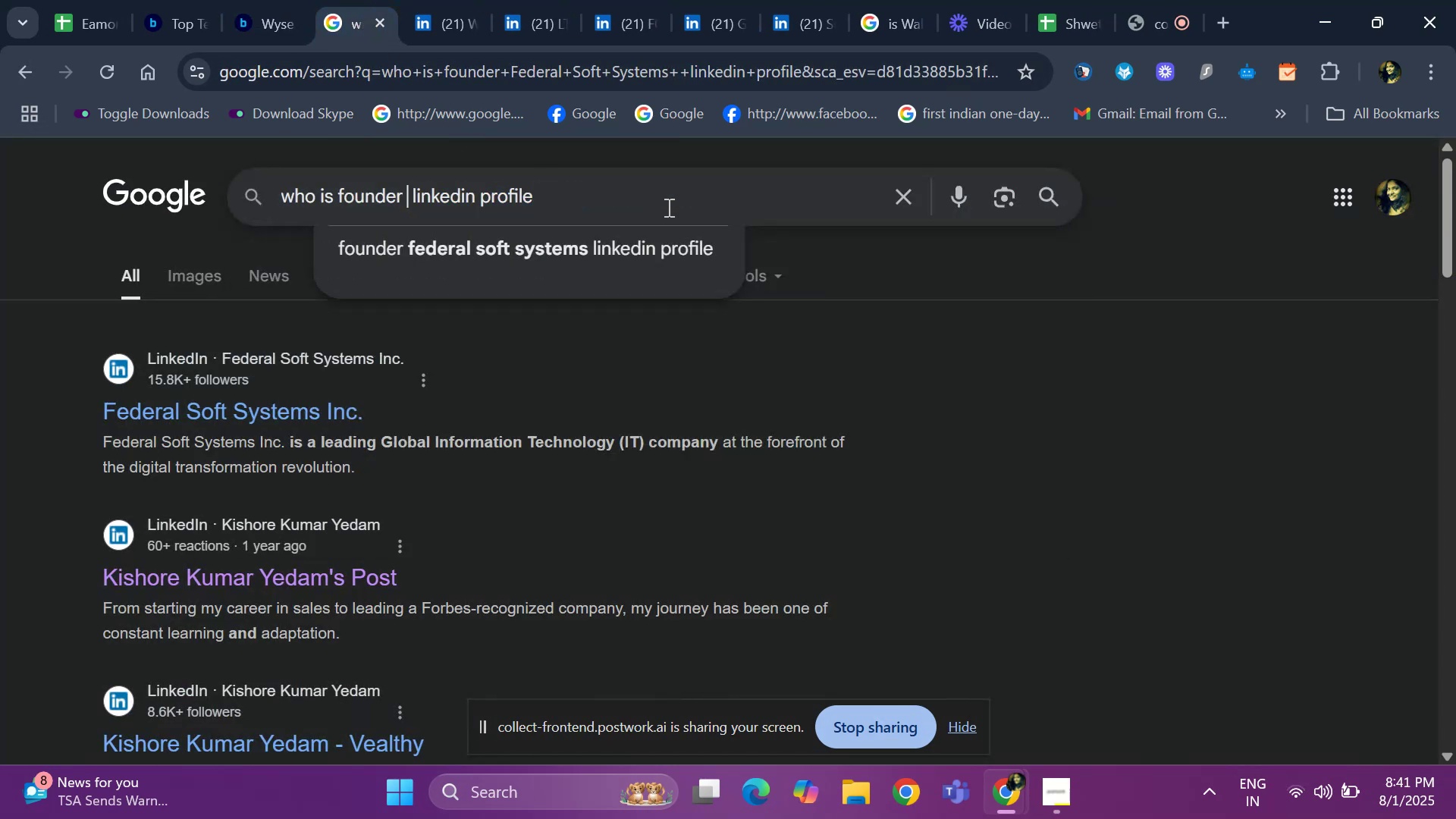 
key(Control+V)
 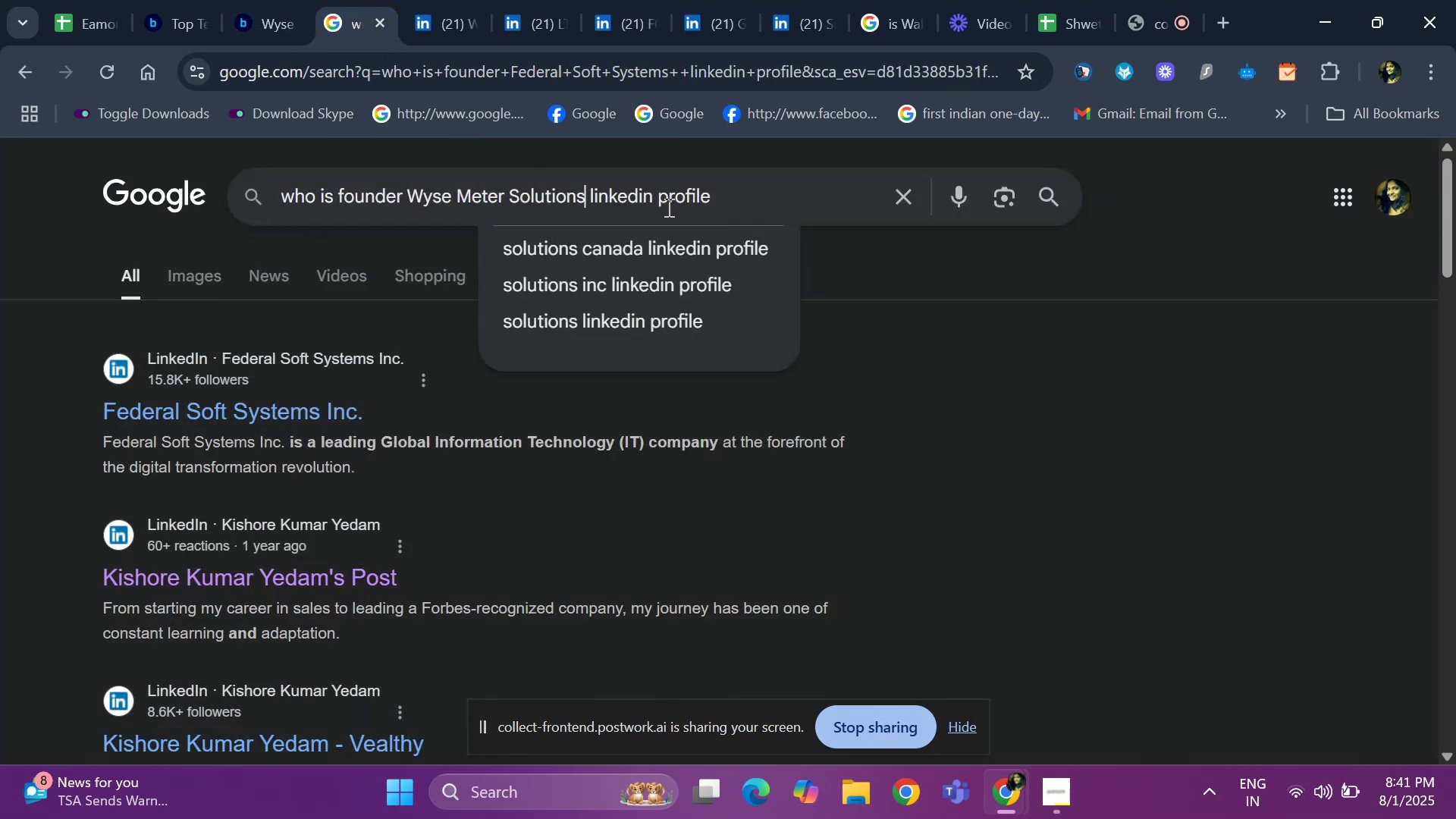 
key(Space)
 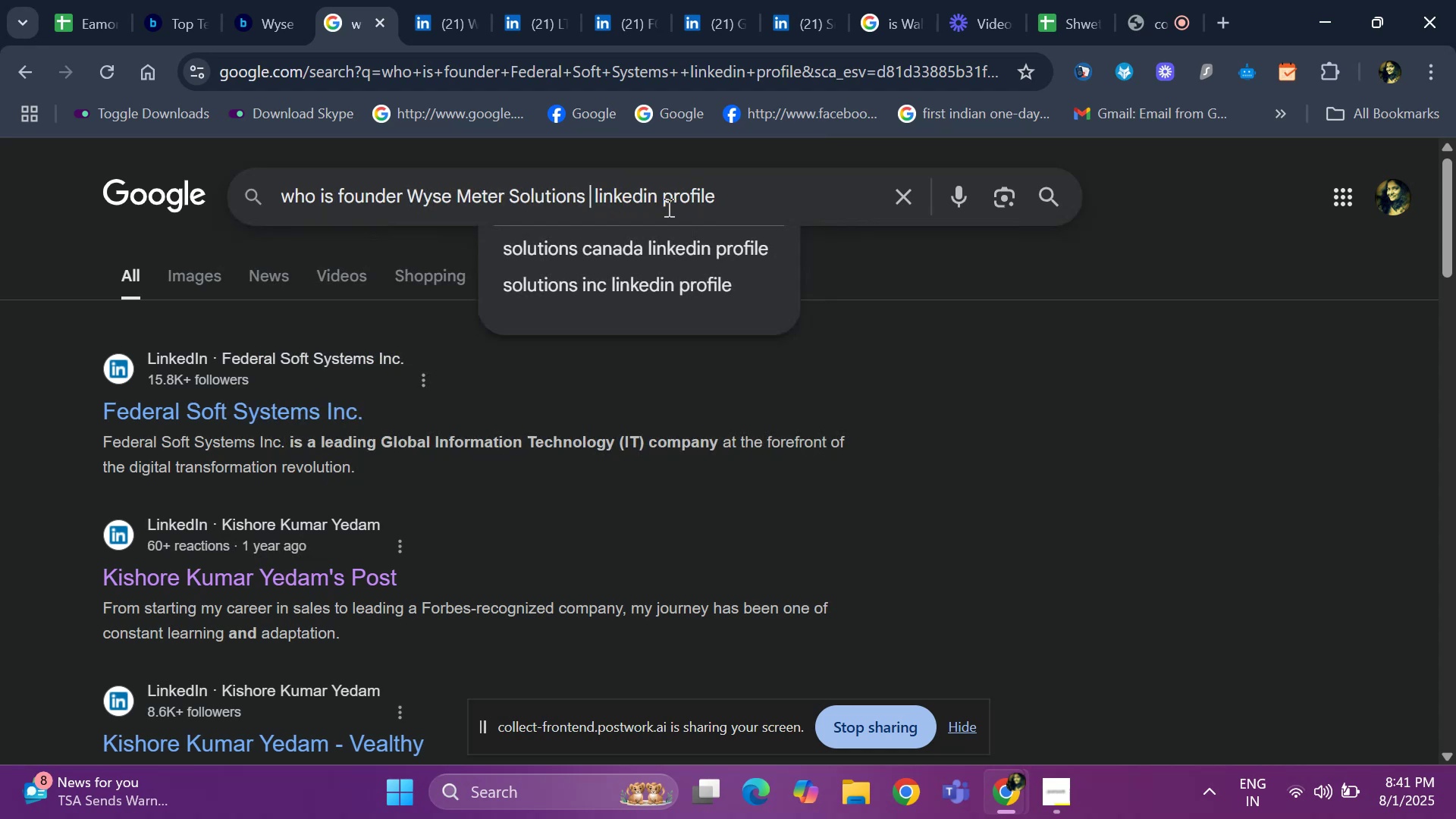 
key(Enter)
 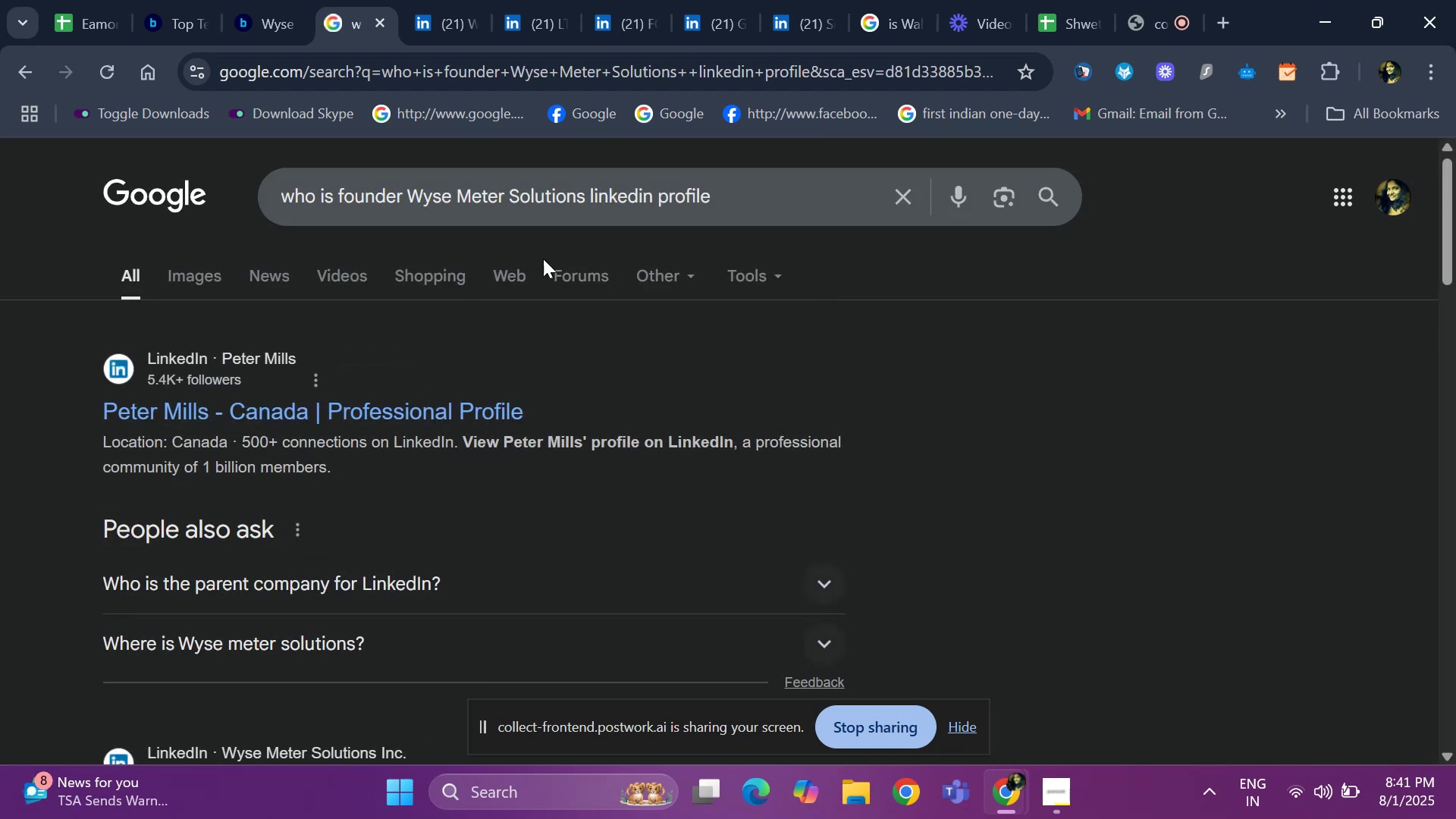 
scroll: coordinate [321, 348], scroll_direction: down, amount: 4.0
 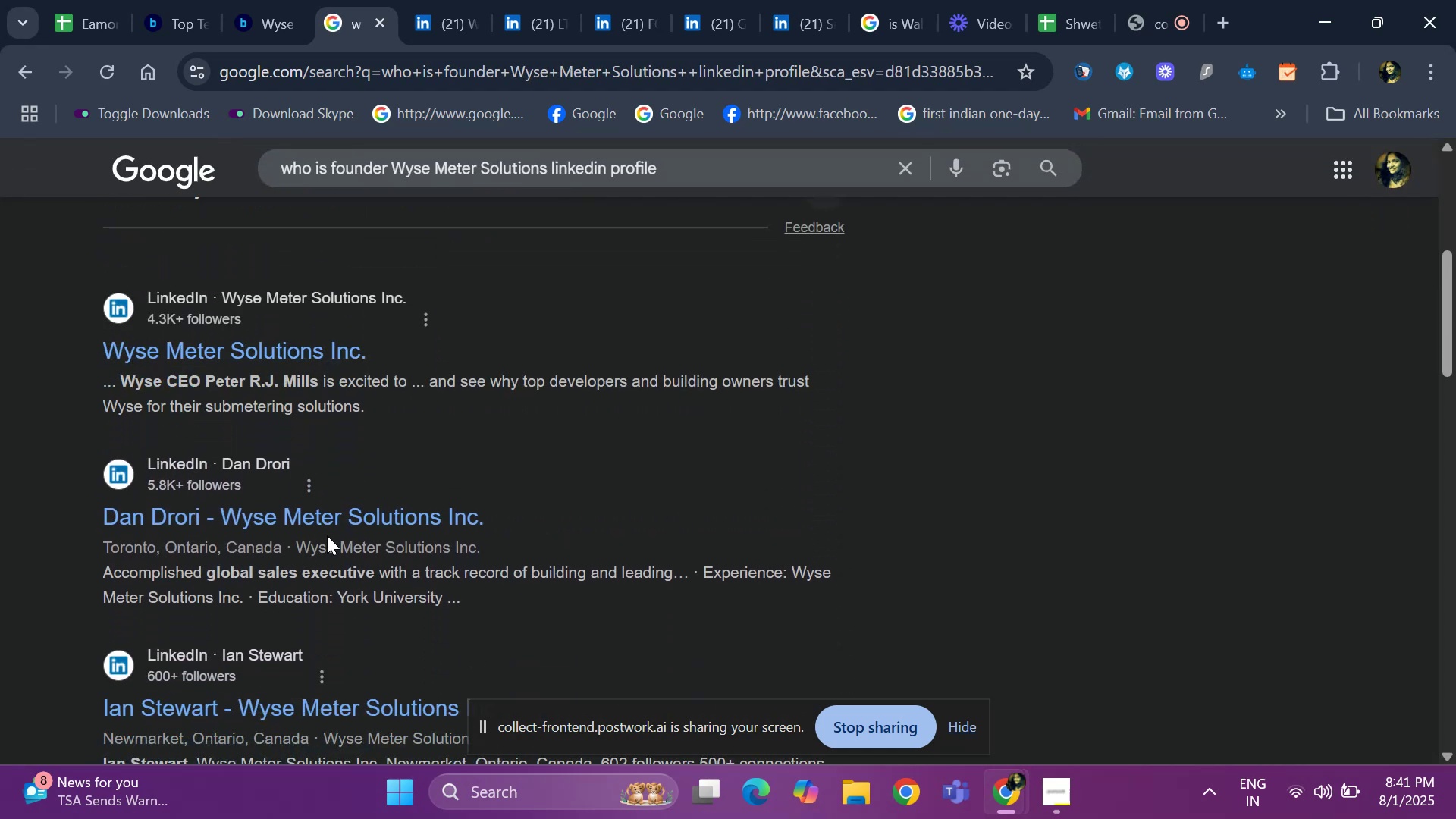 
right_click([340, 523])
 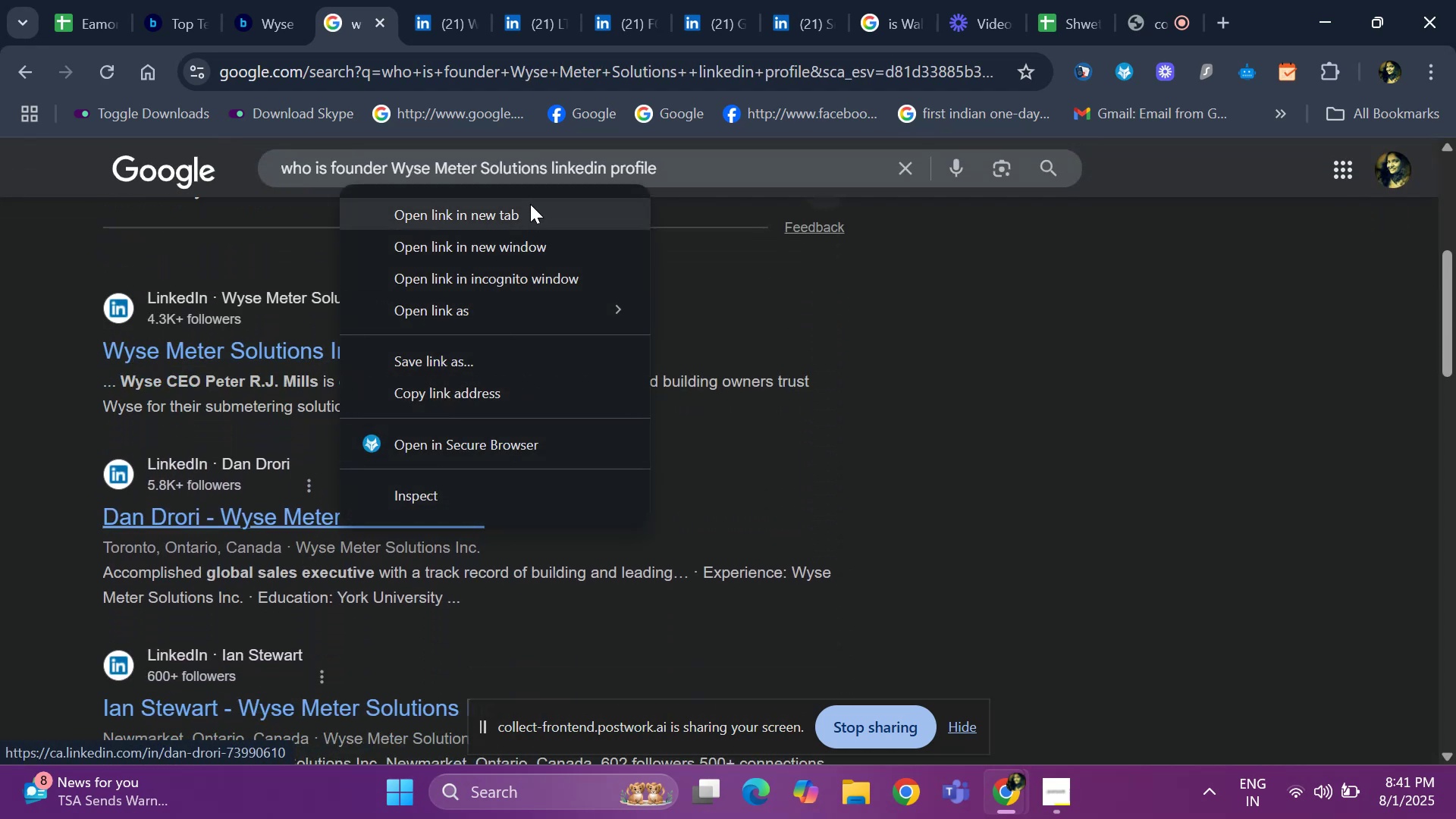 
left_click([530, 209])
 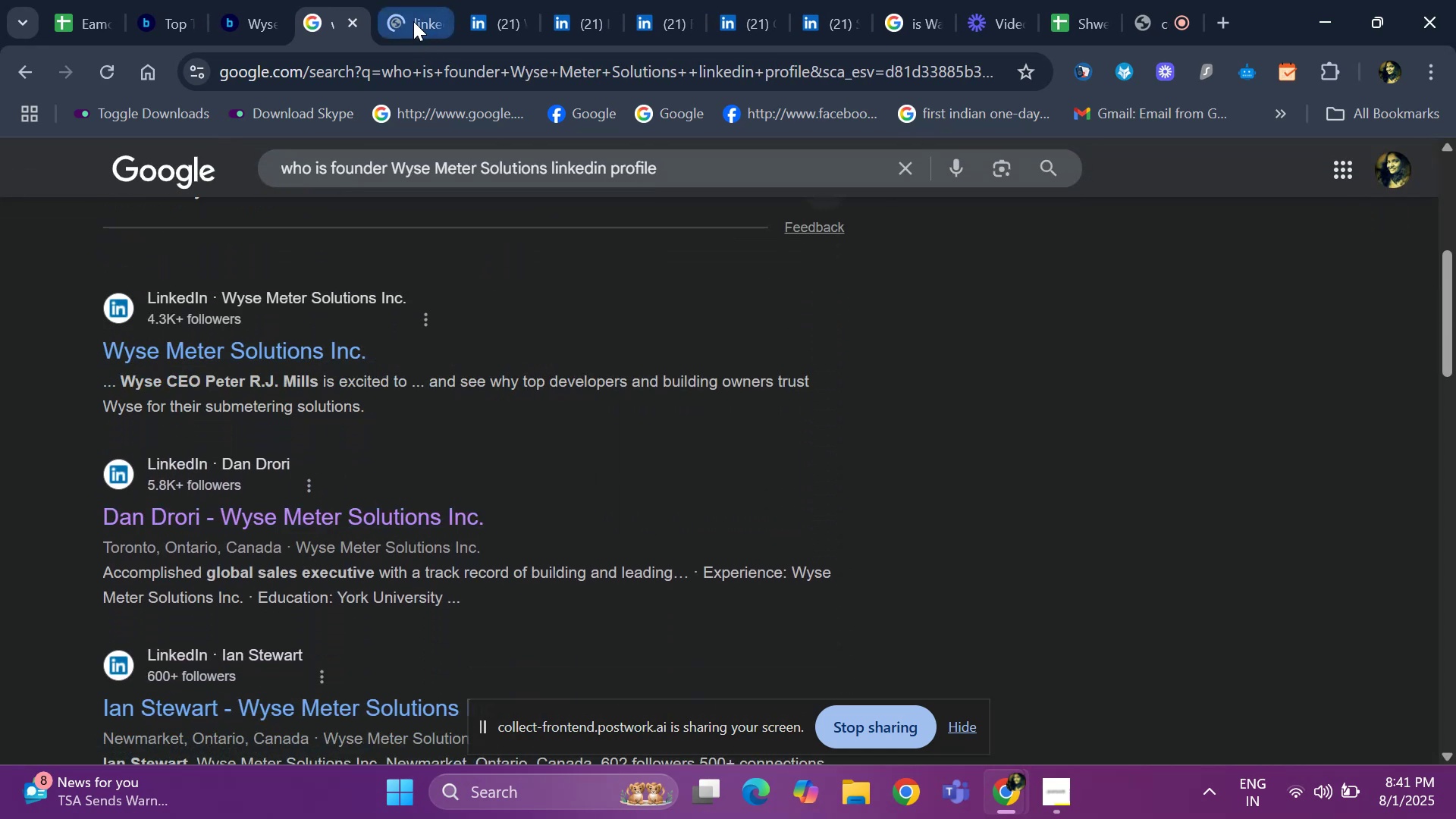 
left_click([413, 21])
 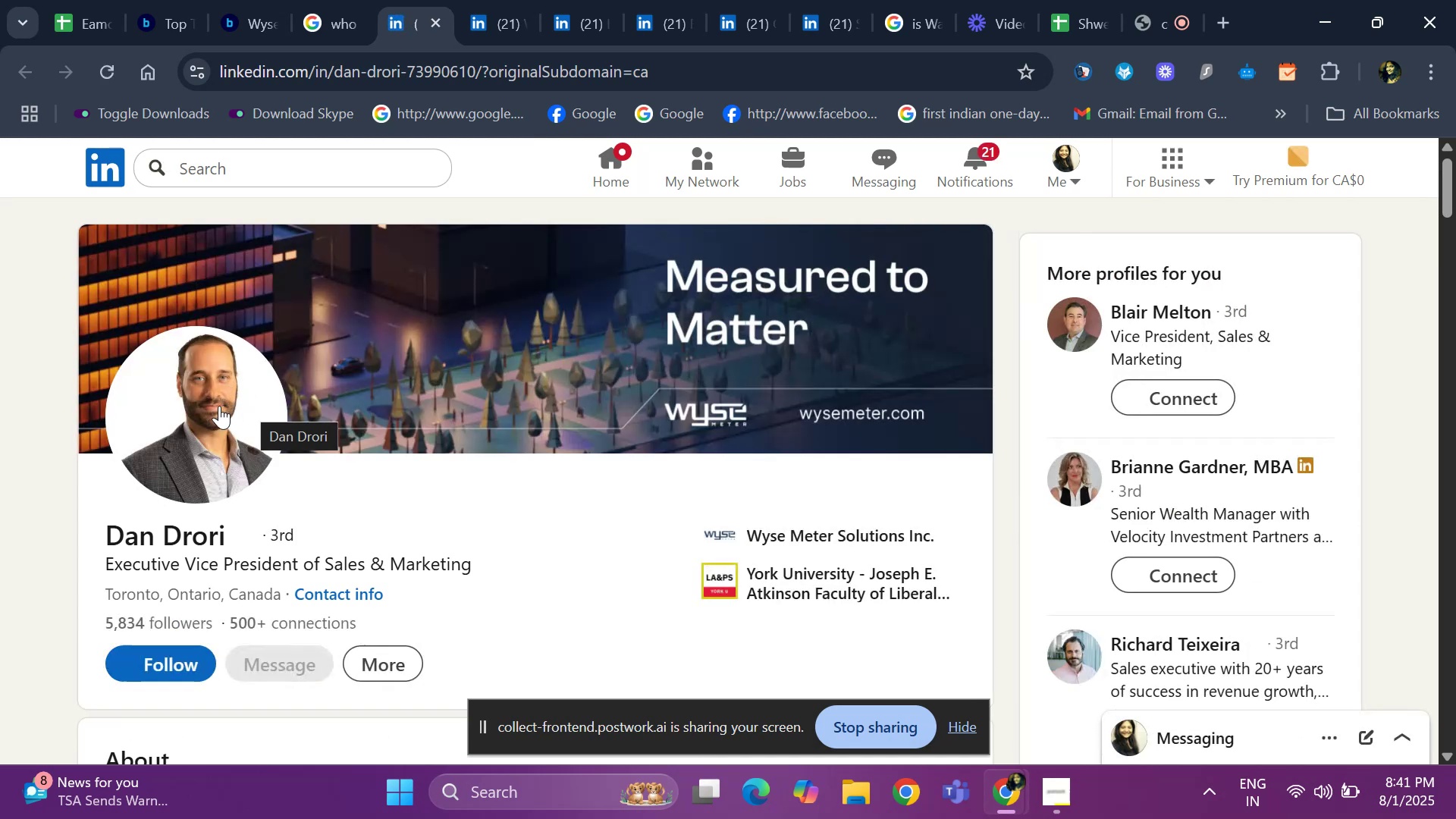 
scroll: coordinate [2, 353], scroll_direction: down, amount: 11.0
 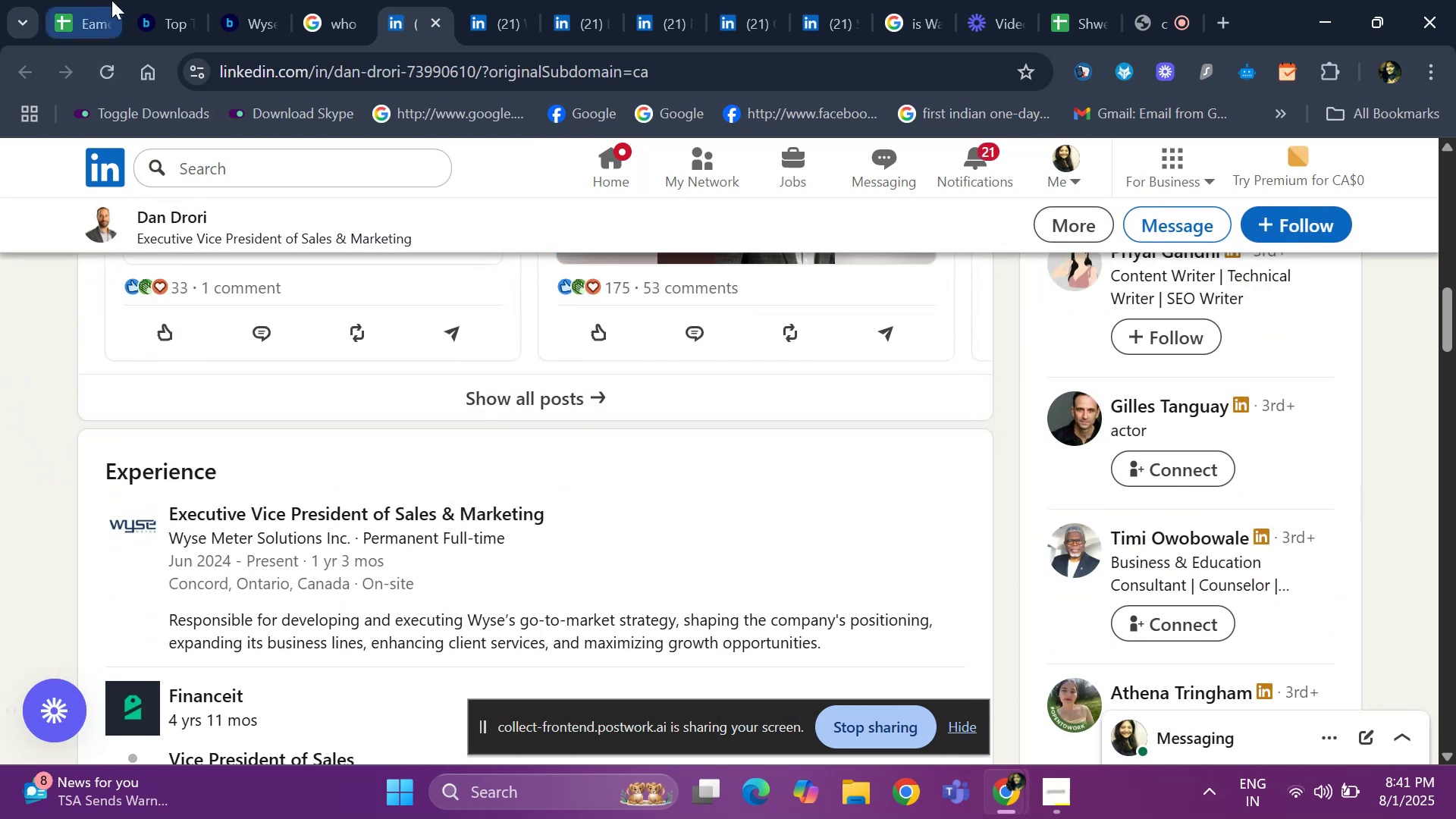 
left_click([143, 11])
 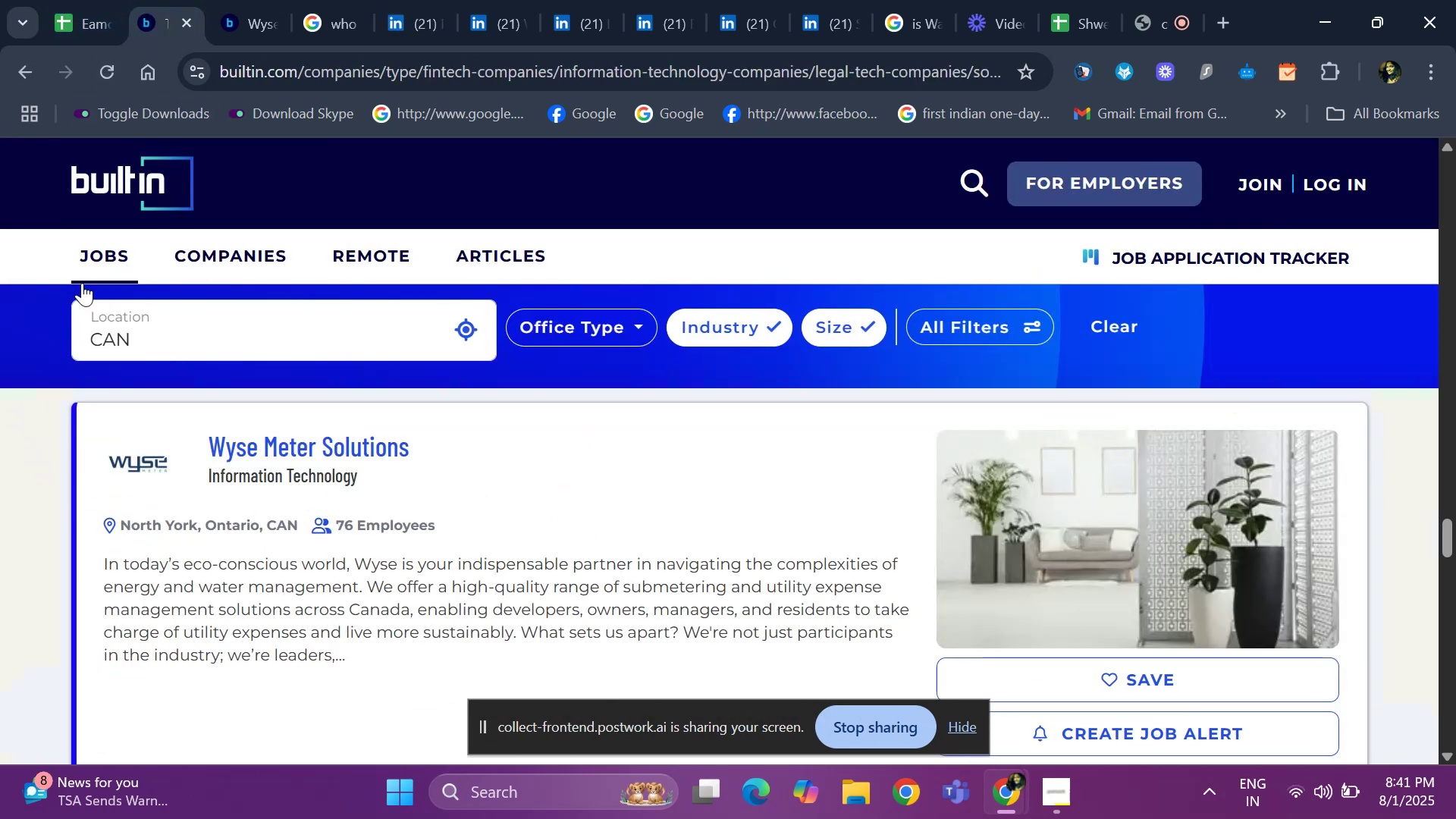 
scroll: coordinate [250, 539], scroll_direction: down, amount: 12.0
 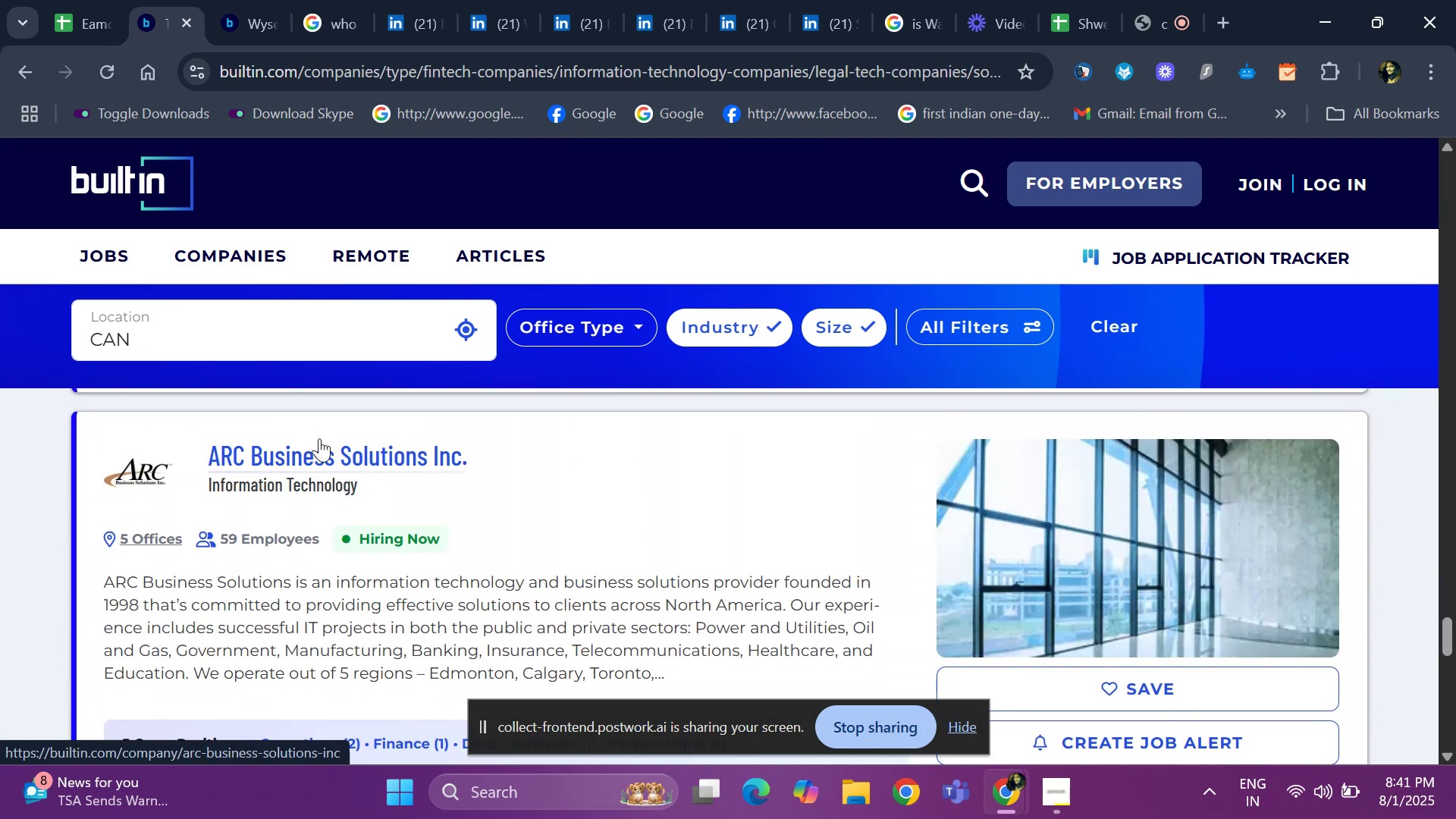 
right_click([315, 450])
 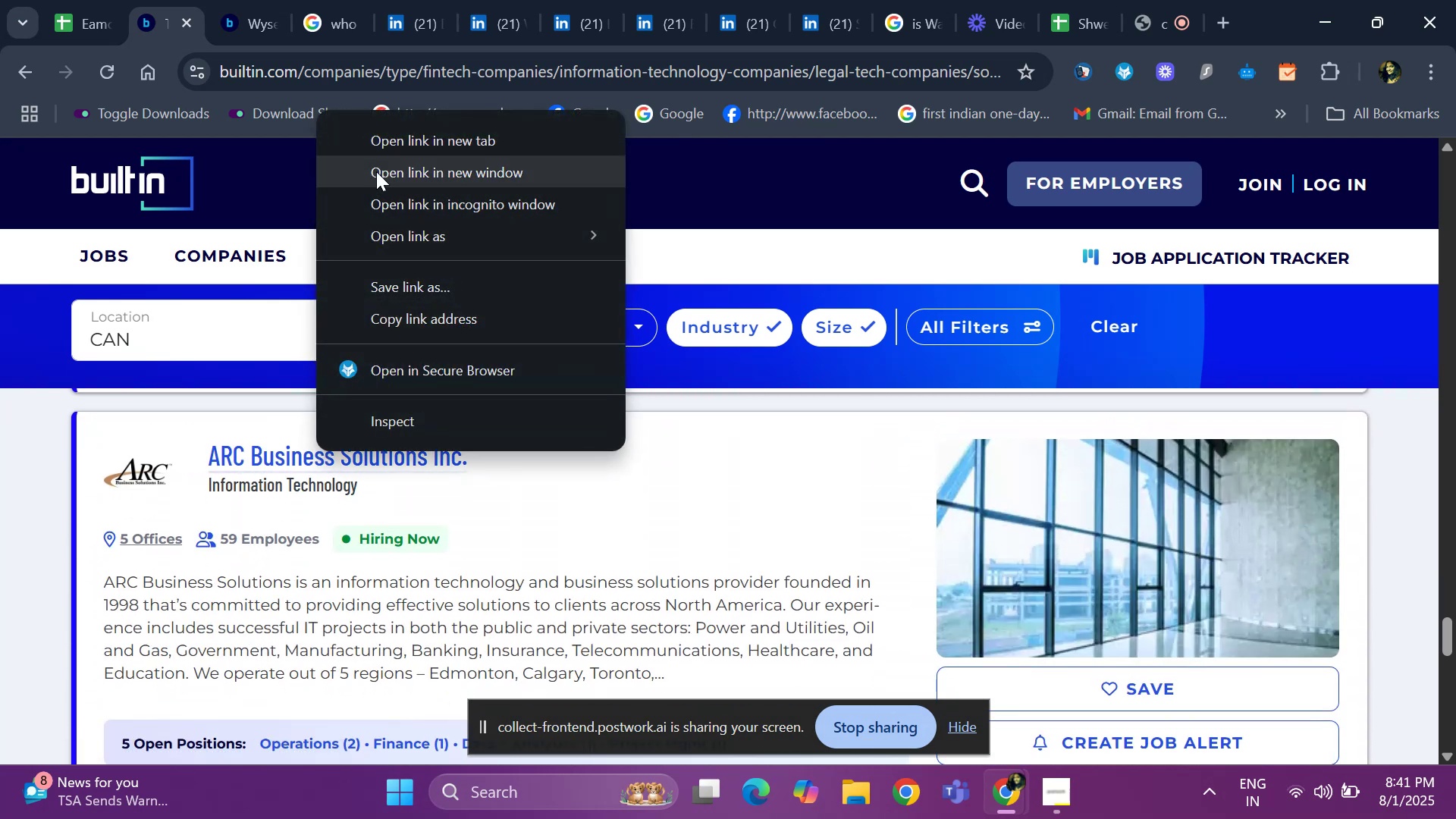 
left_click([394, 139])
 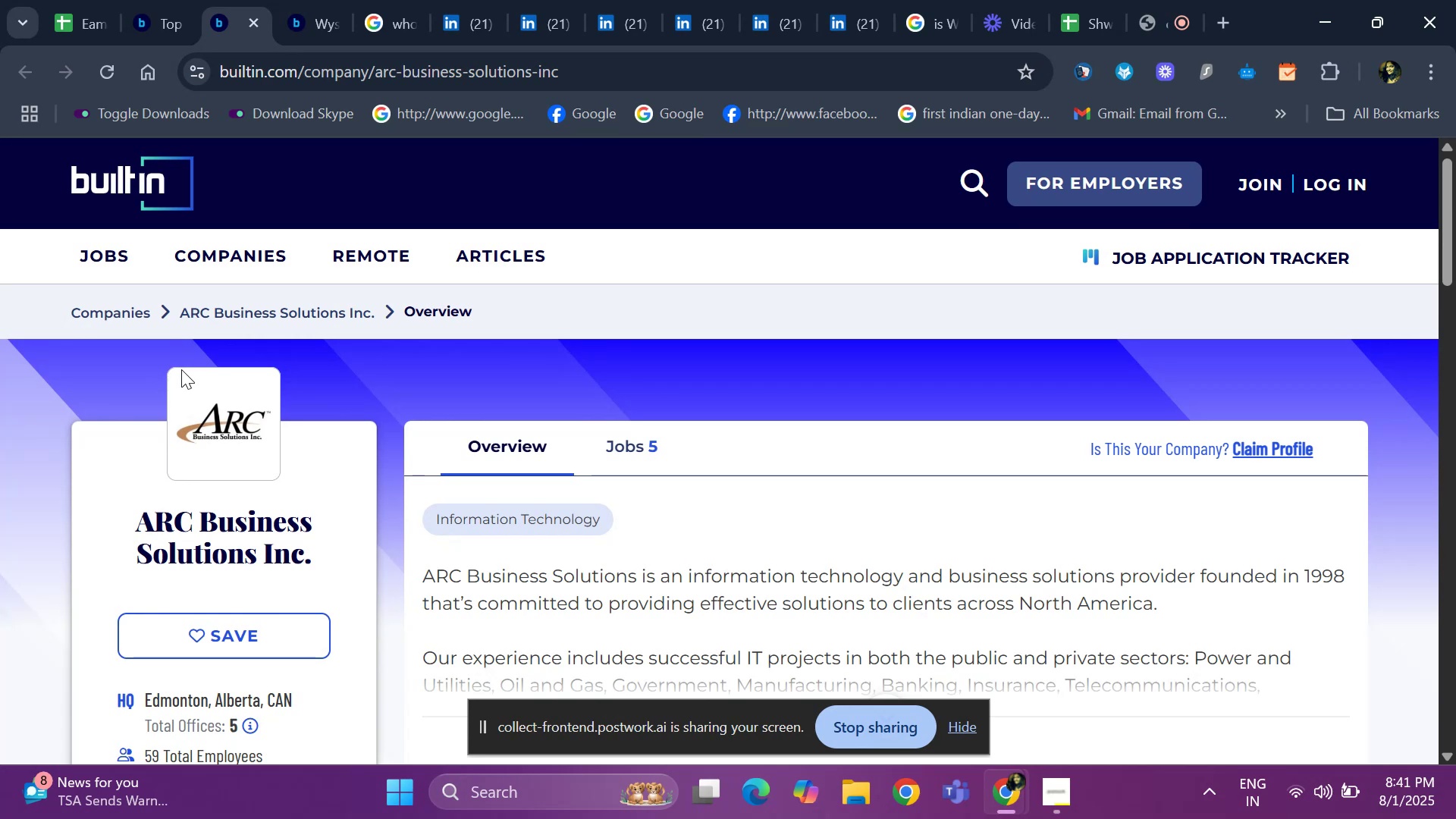 
wait(5.39)
 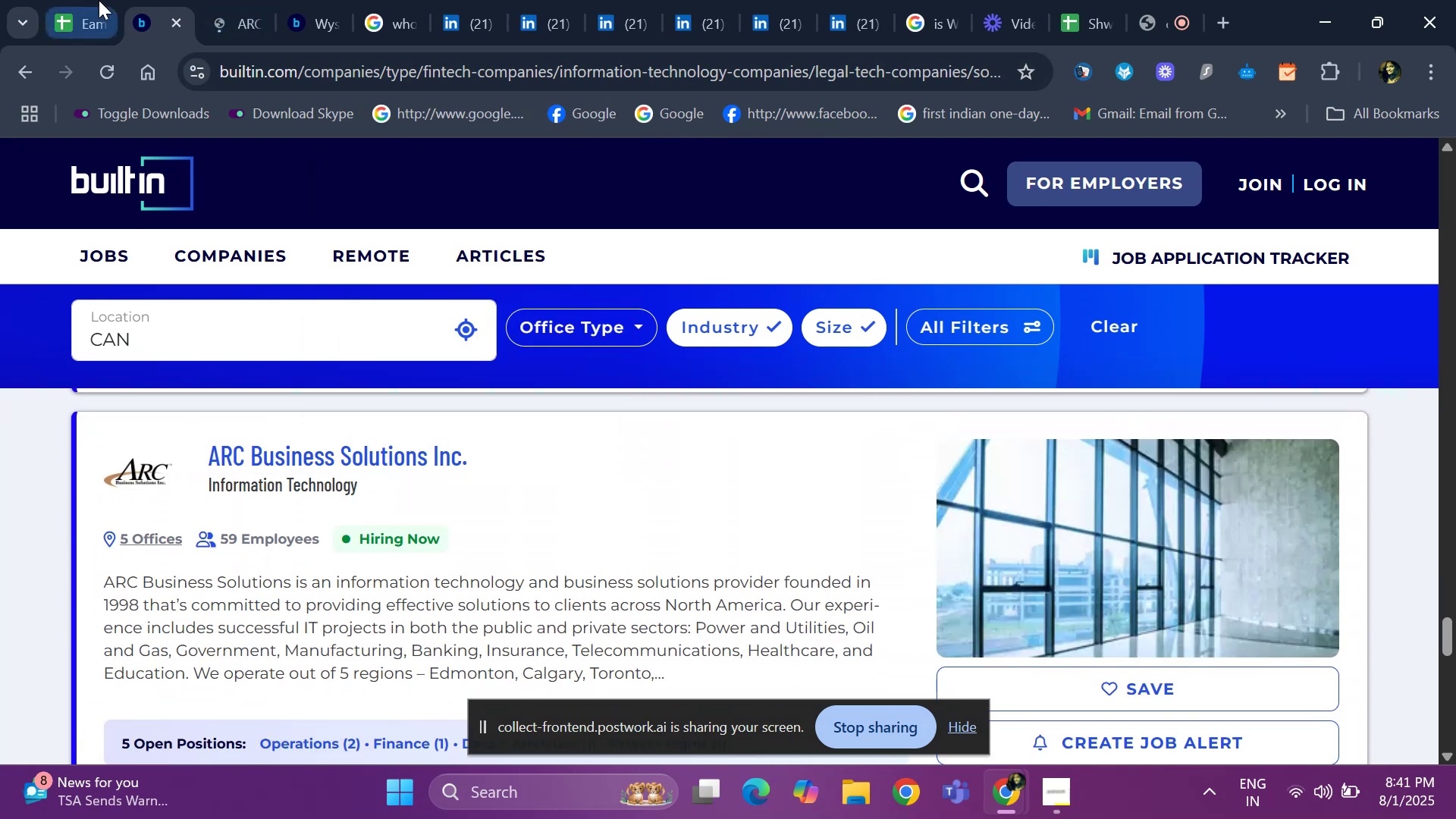 
left_click_drag(start_coordinate=[122, 513], to_coordinate=[333, 551])
 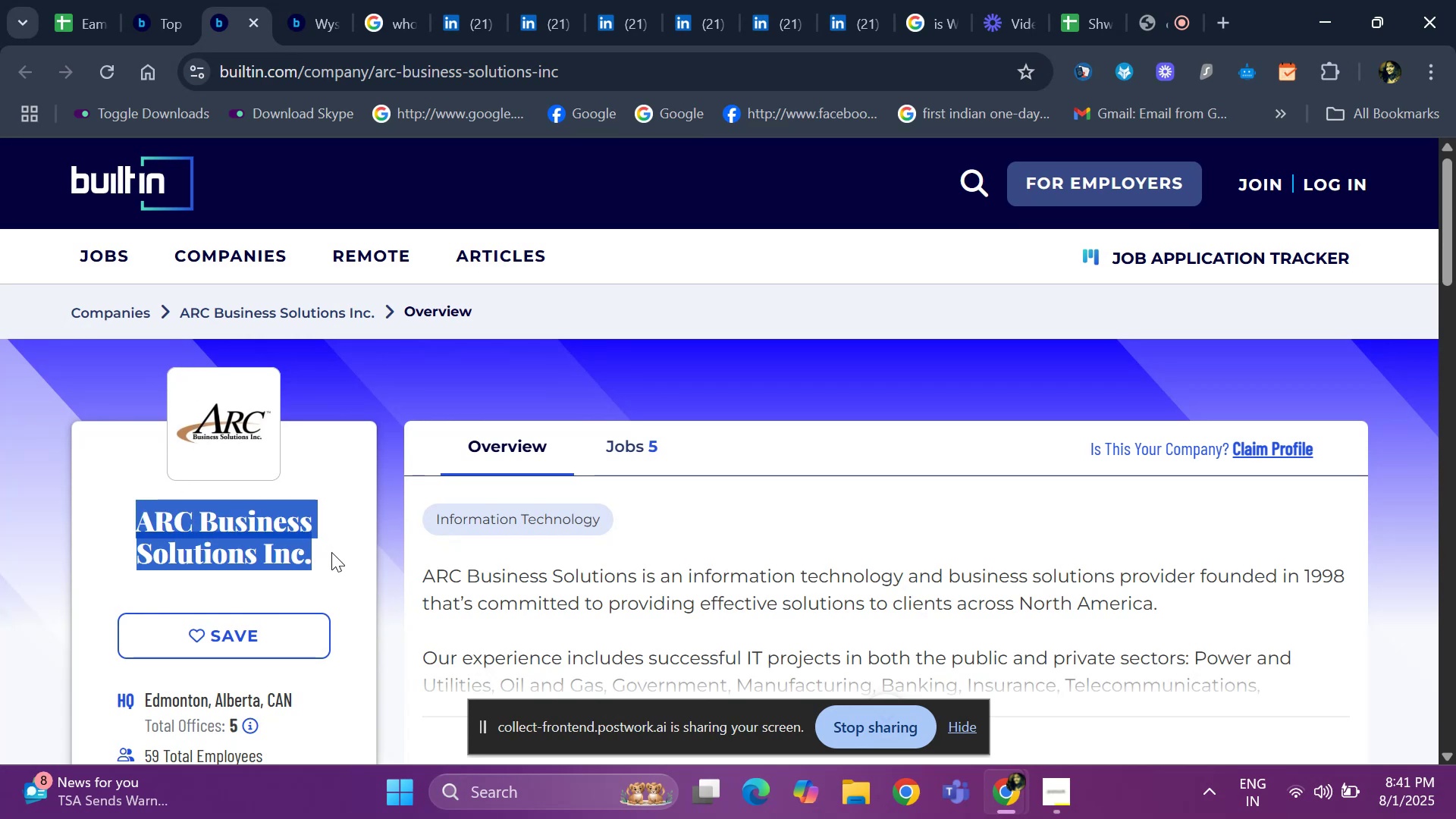 
key(Control+ControlLeft)
 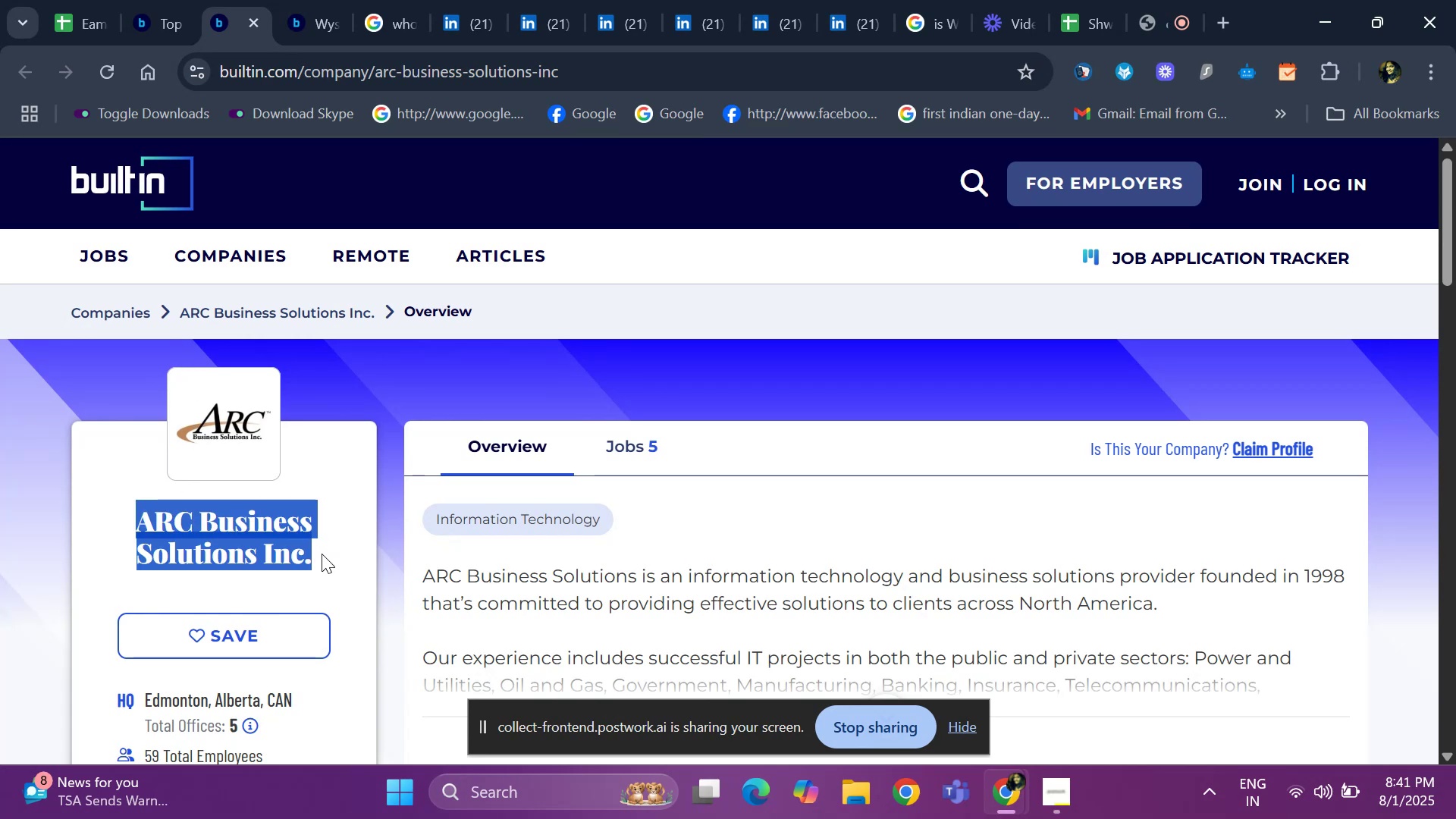 
key(Control+C)
 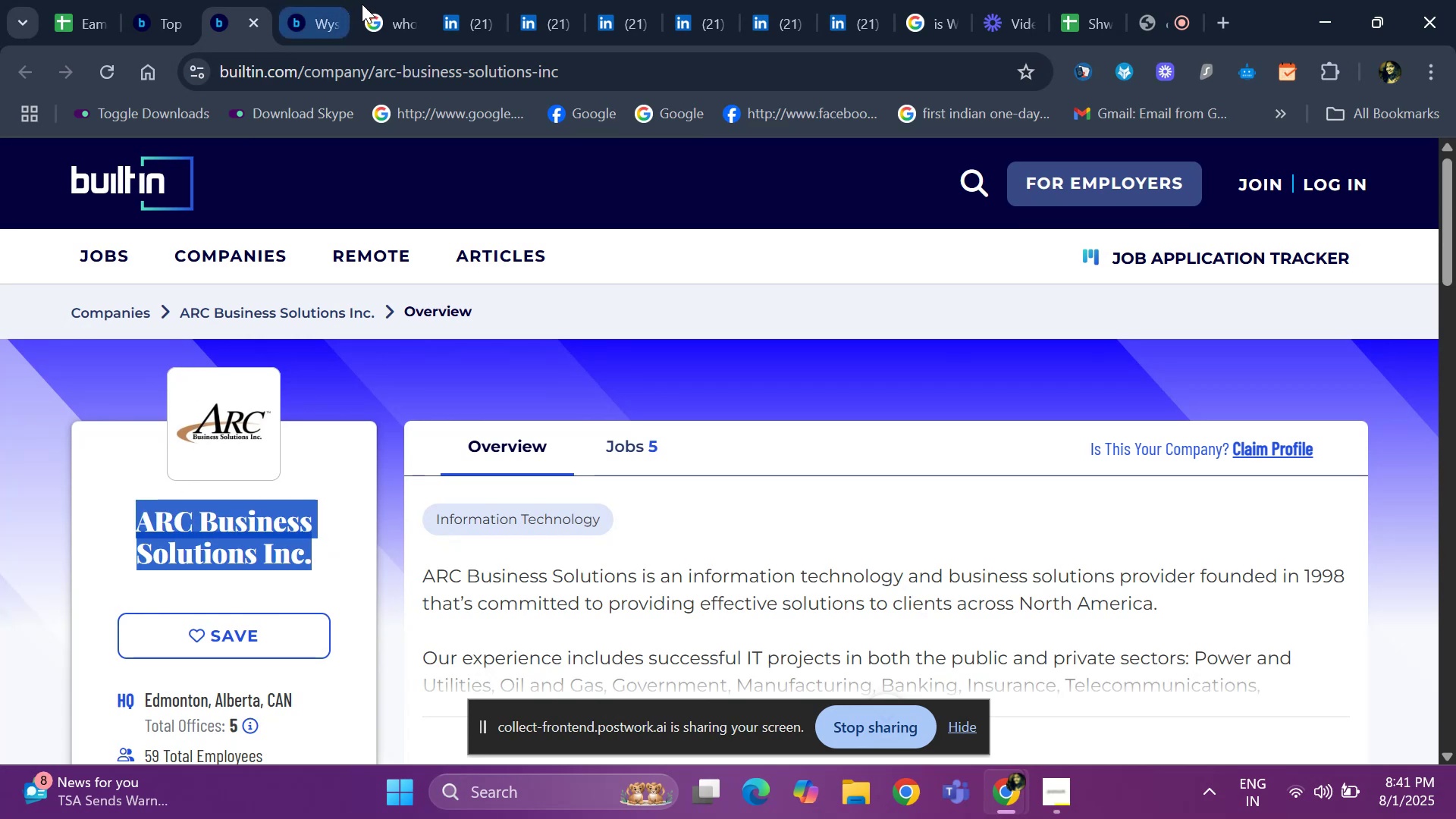 
left_click([388, 8])
 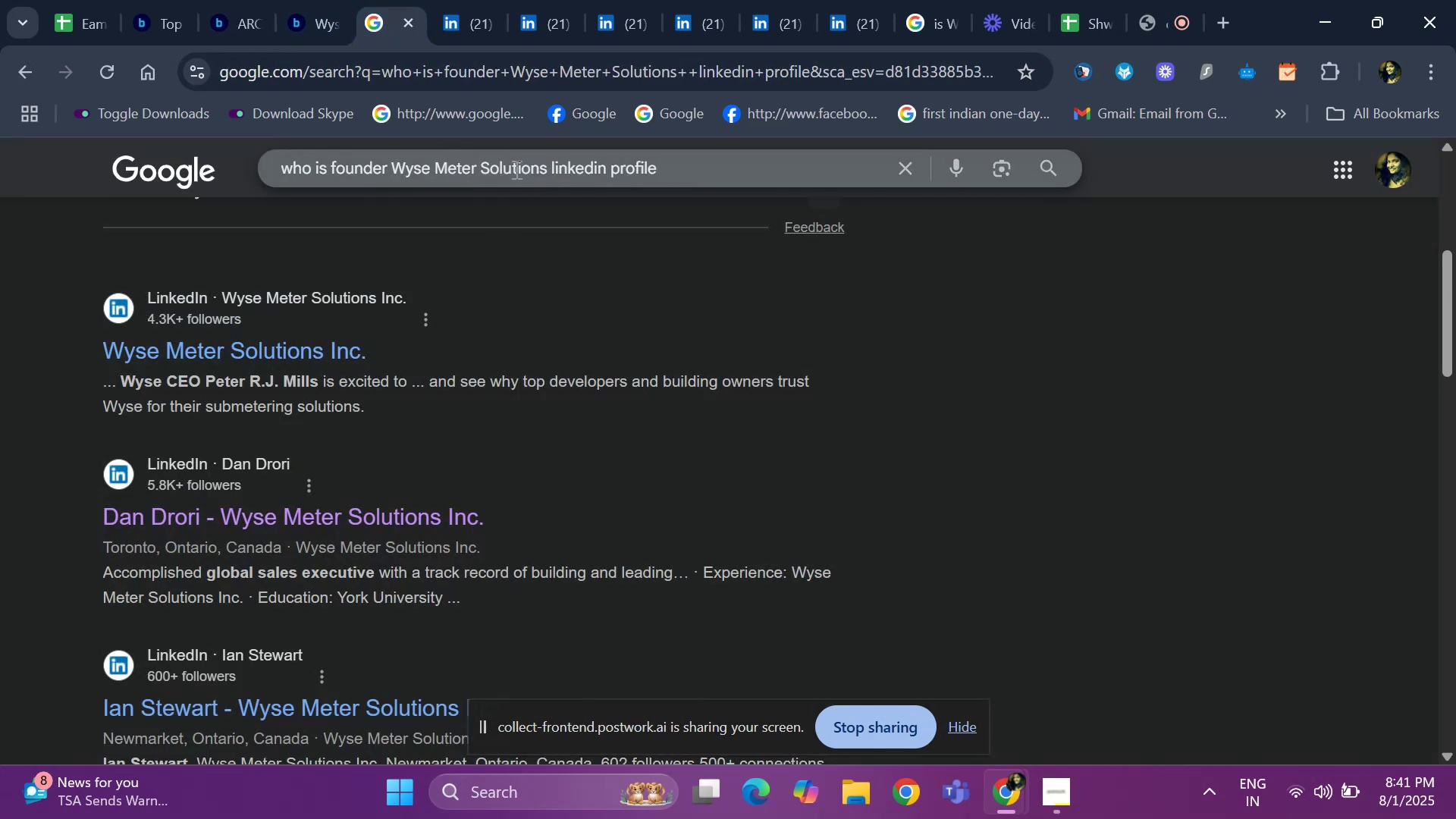 
left_click_drag(start_coordinate=[545, 172], to_coordinate=[390, 174])
 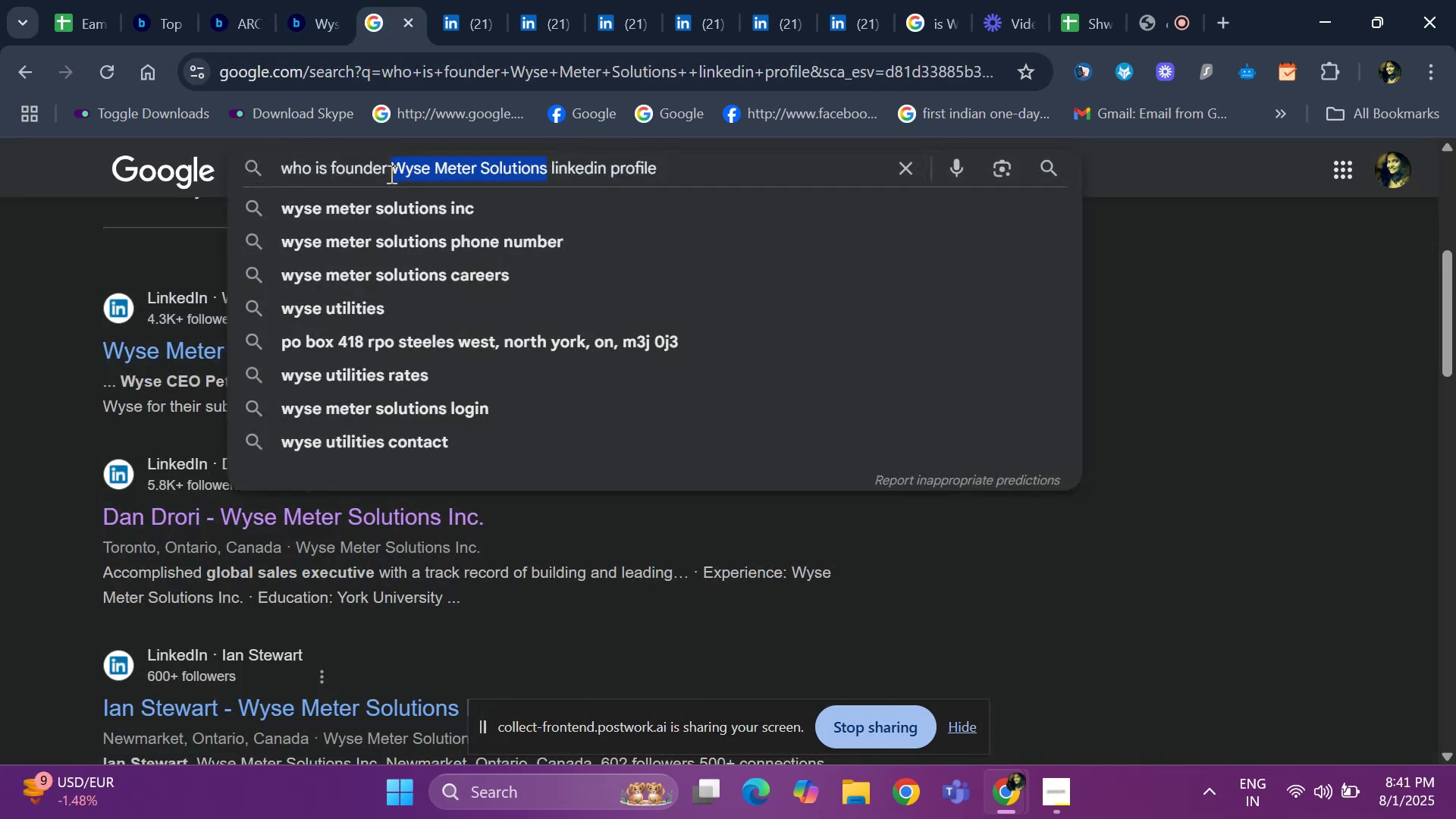 
key(Backspace)
 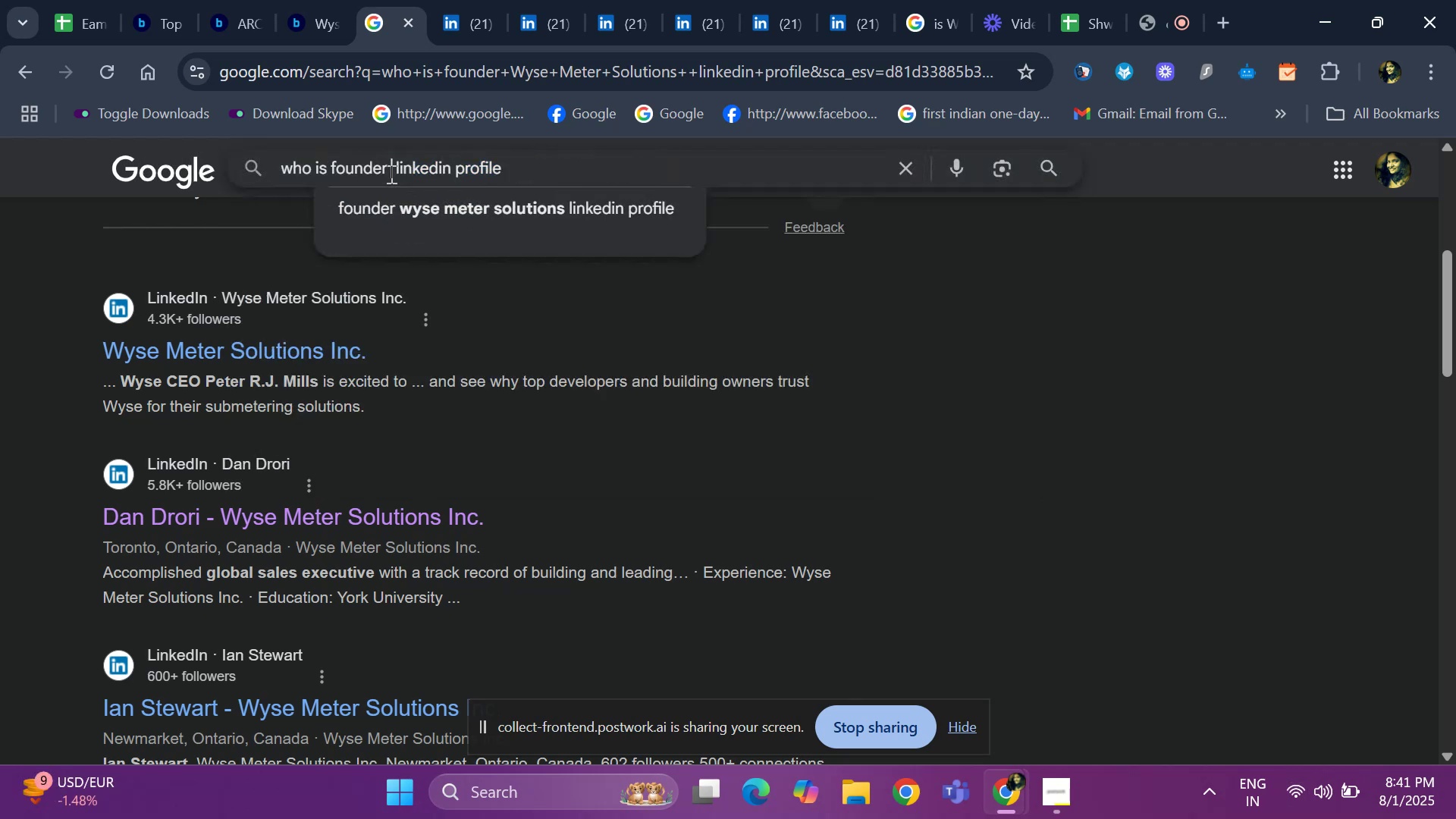 
key(Control+V)
 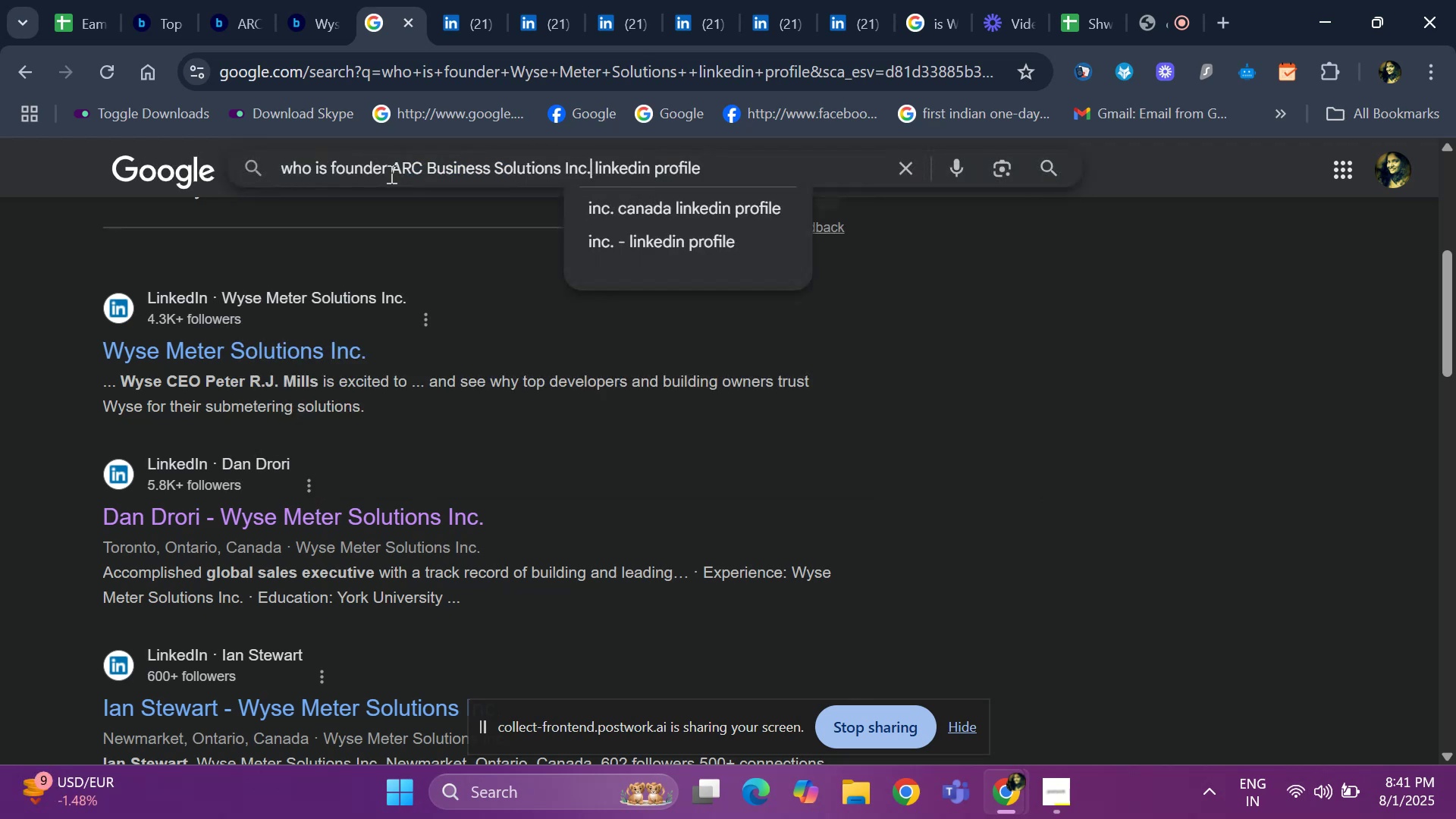 
key(Enter)
 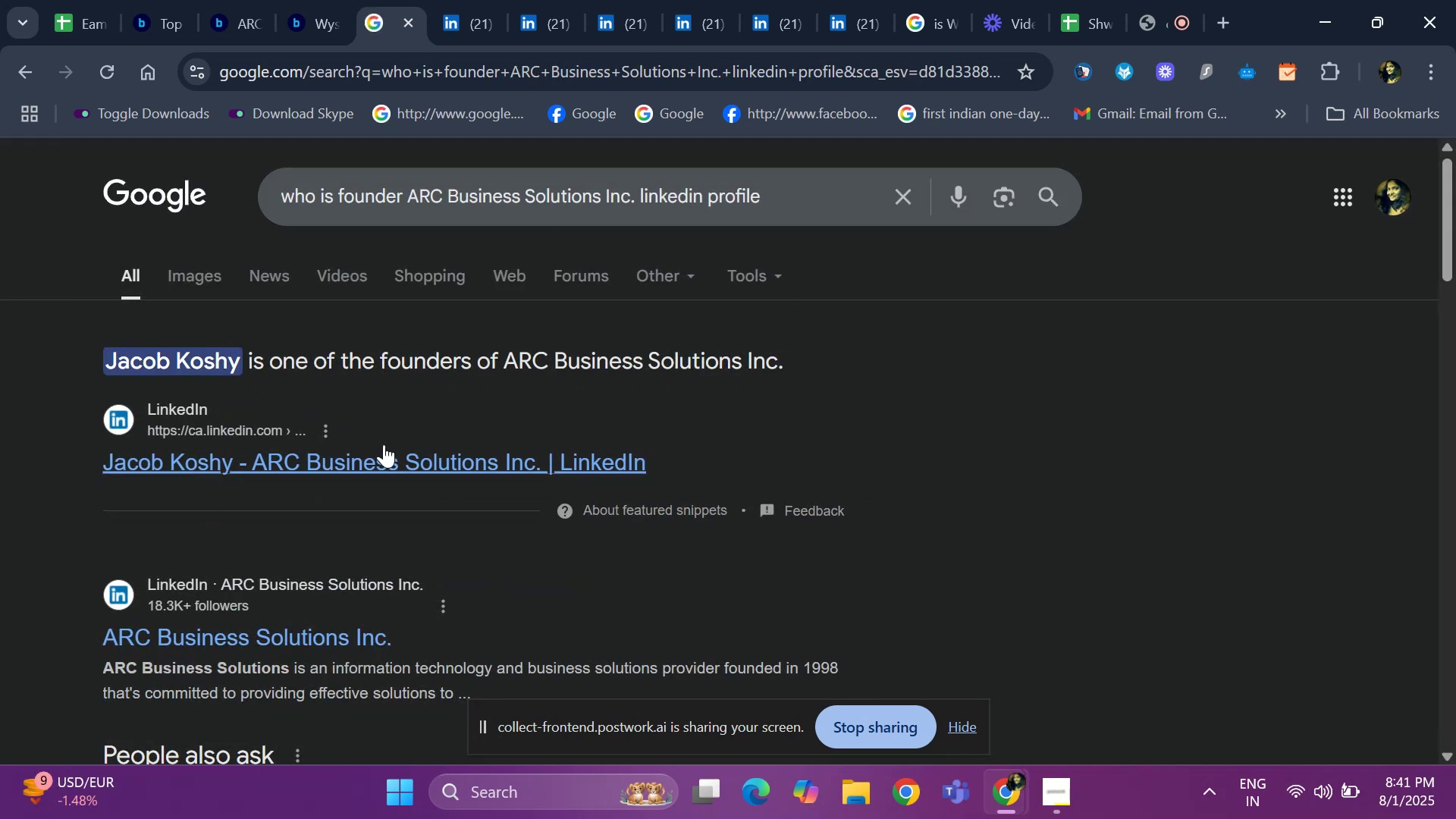 
right_click([387, 454])
 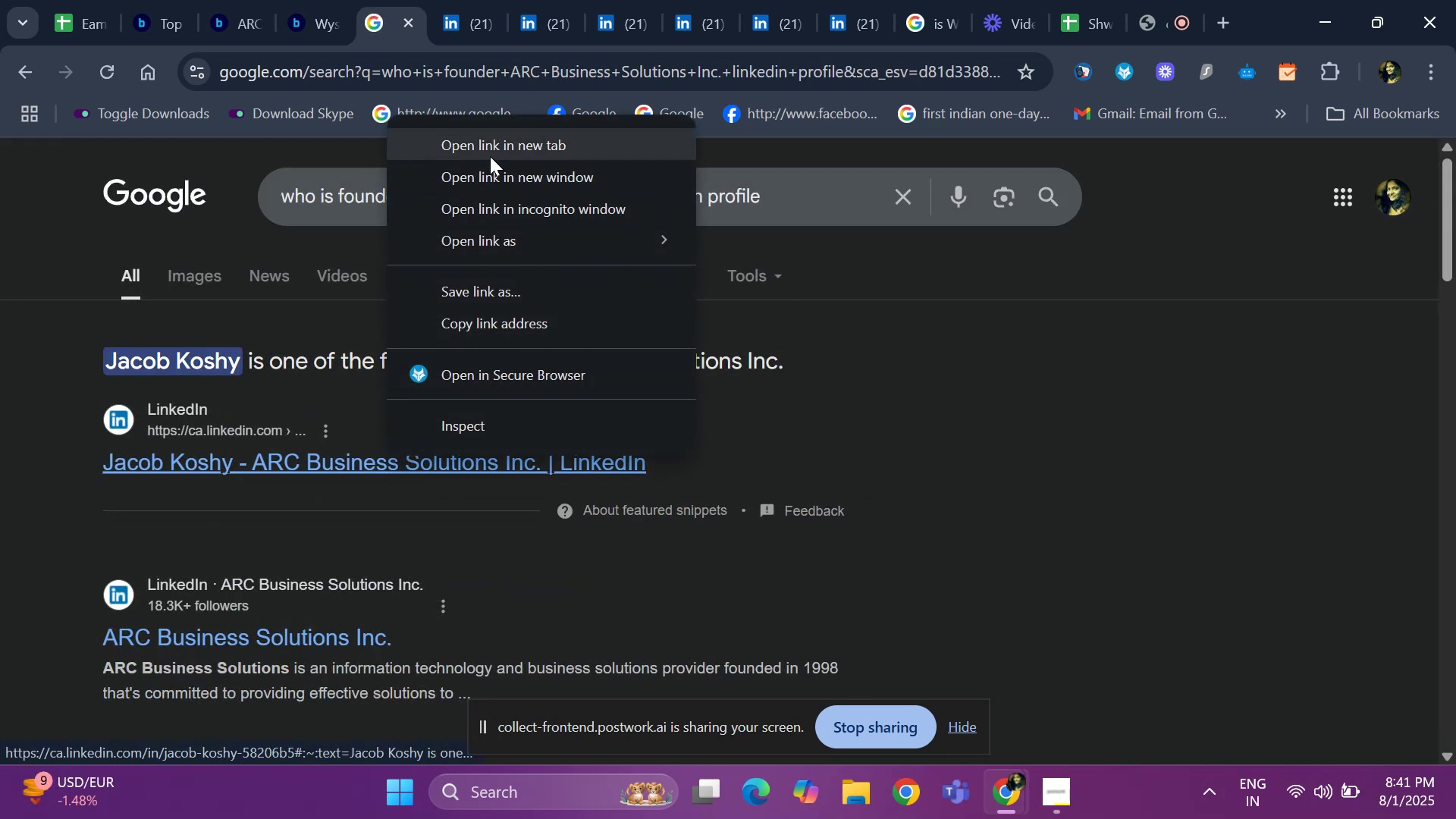 
left_click([493, 152])
 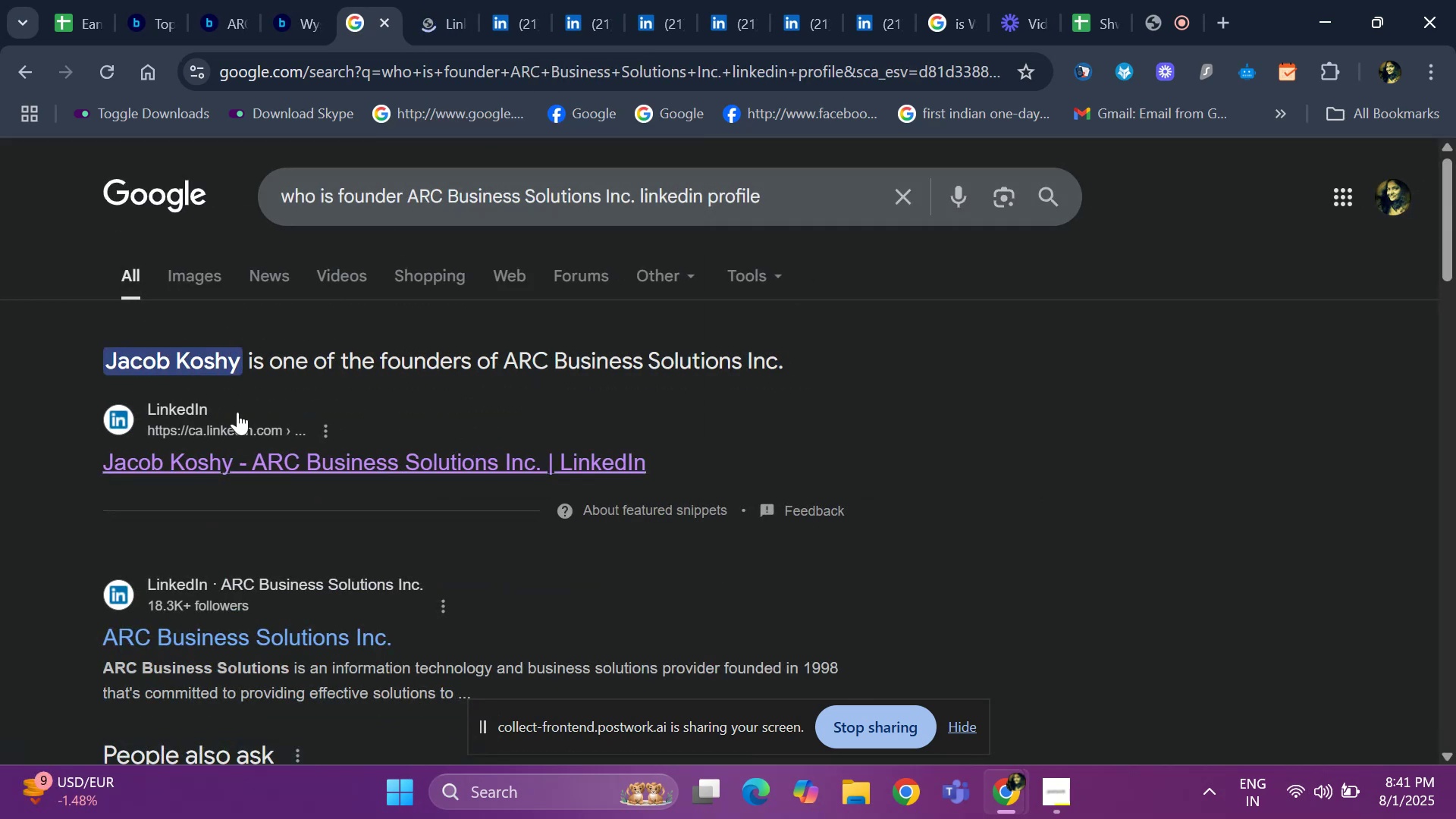 
left_click([428, 12])
 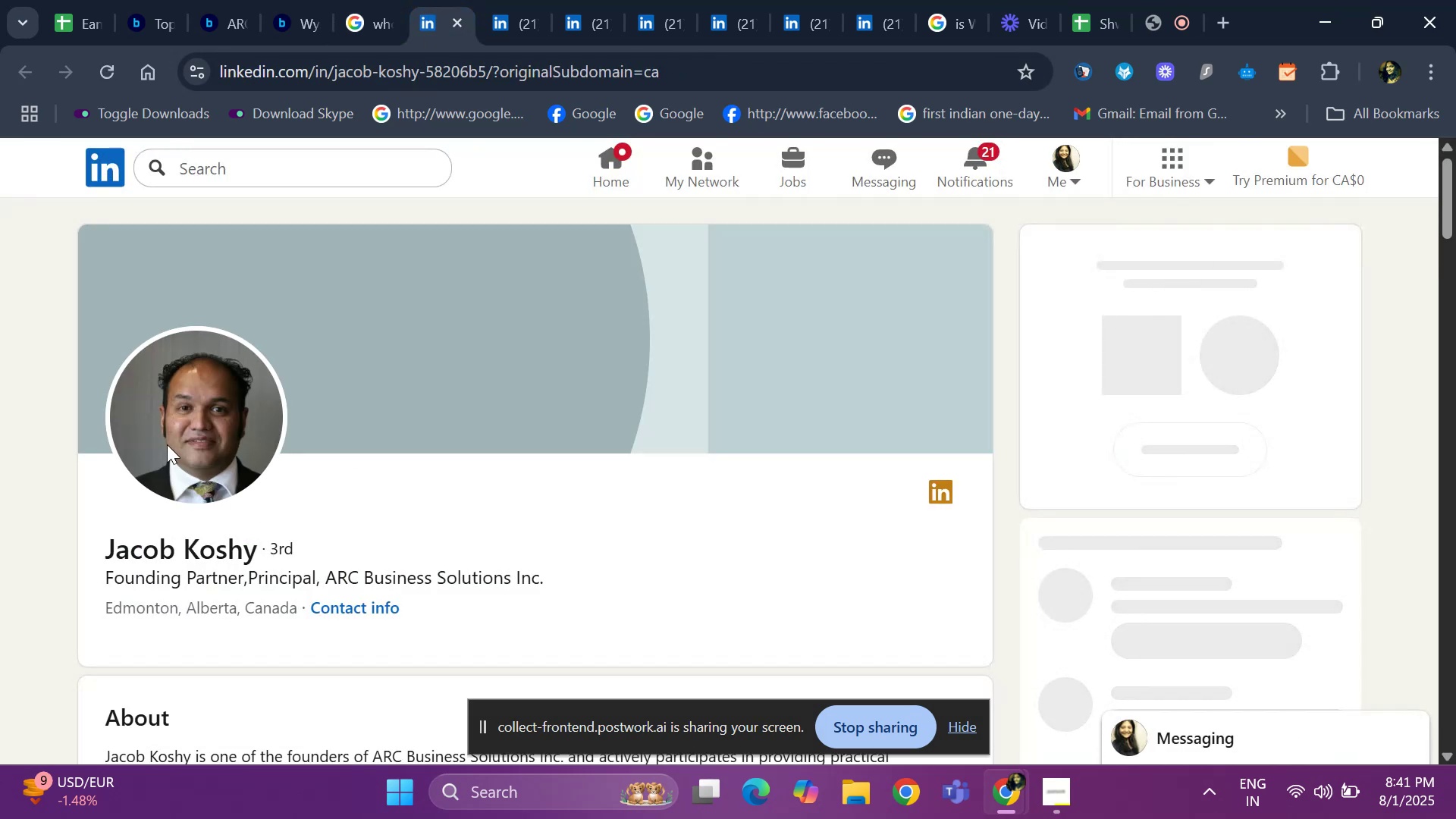 
scroll: coordinate [258, 456], scroll_direction: down, amount: 12.0
 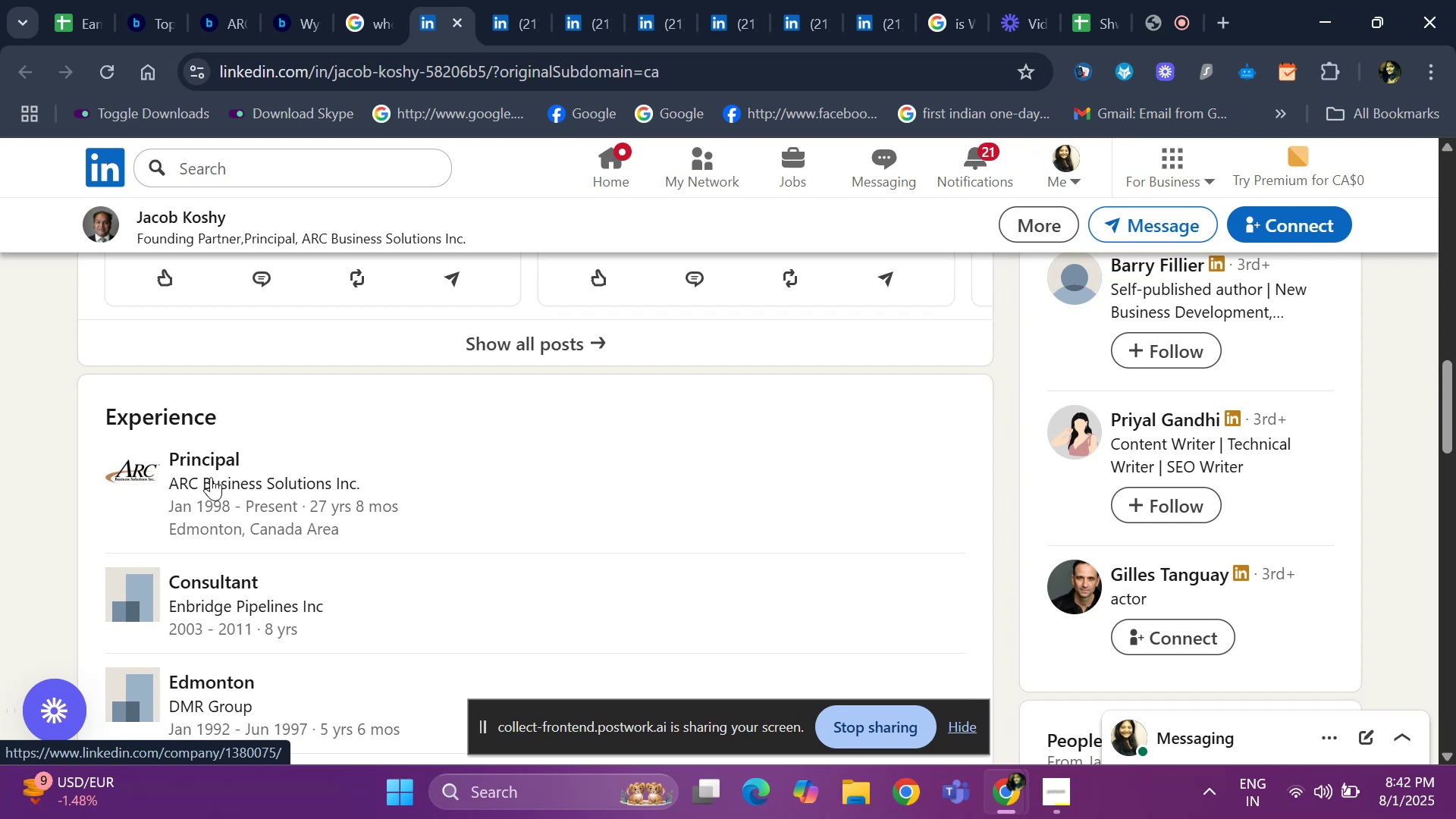 
wait(7.97)
 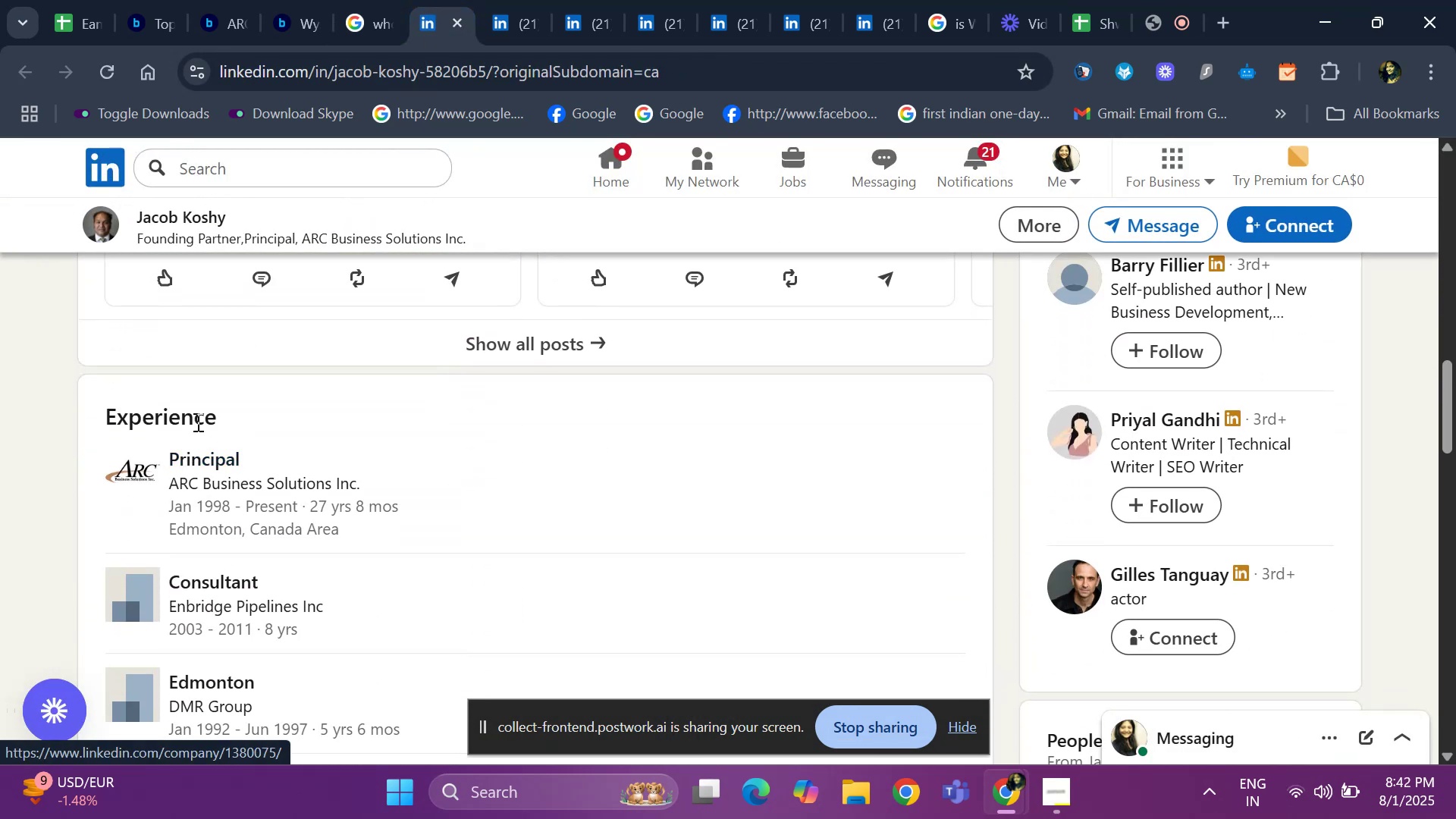 
right_click([222, 473])
 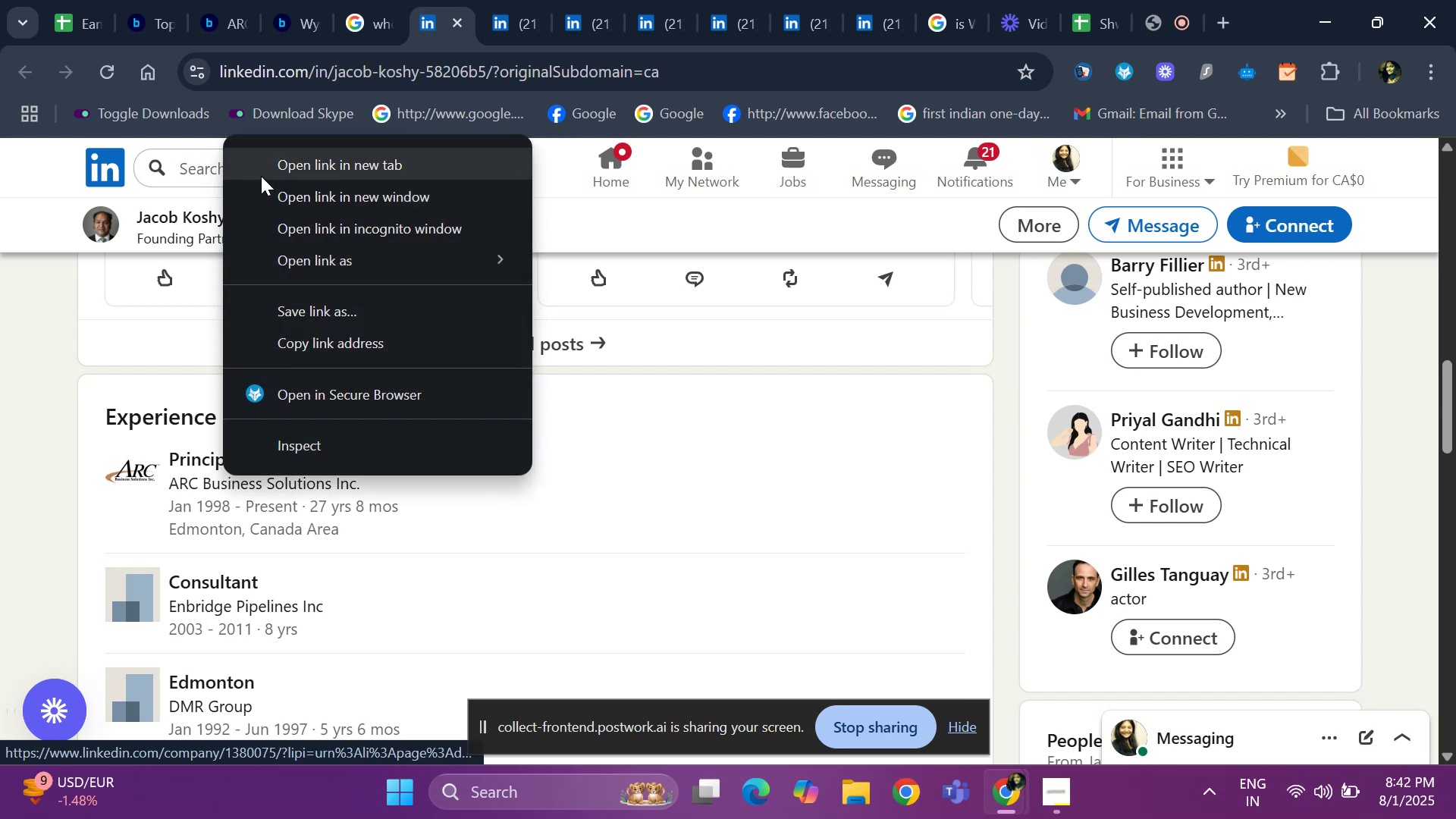 
left_click([270, 171])
 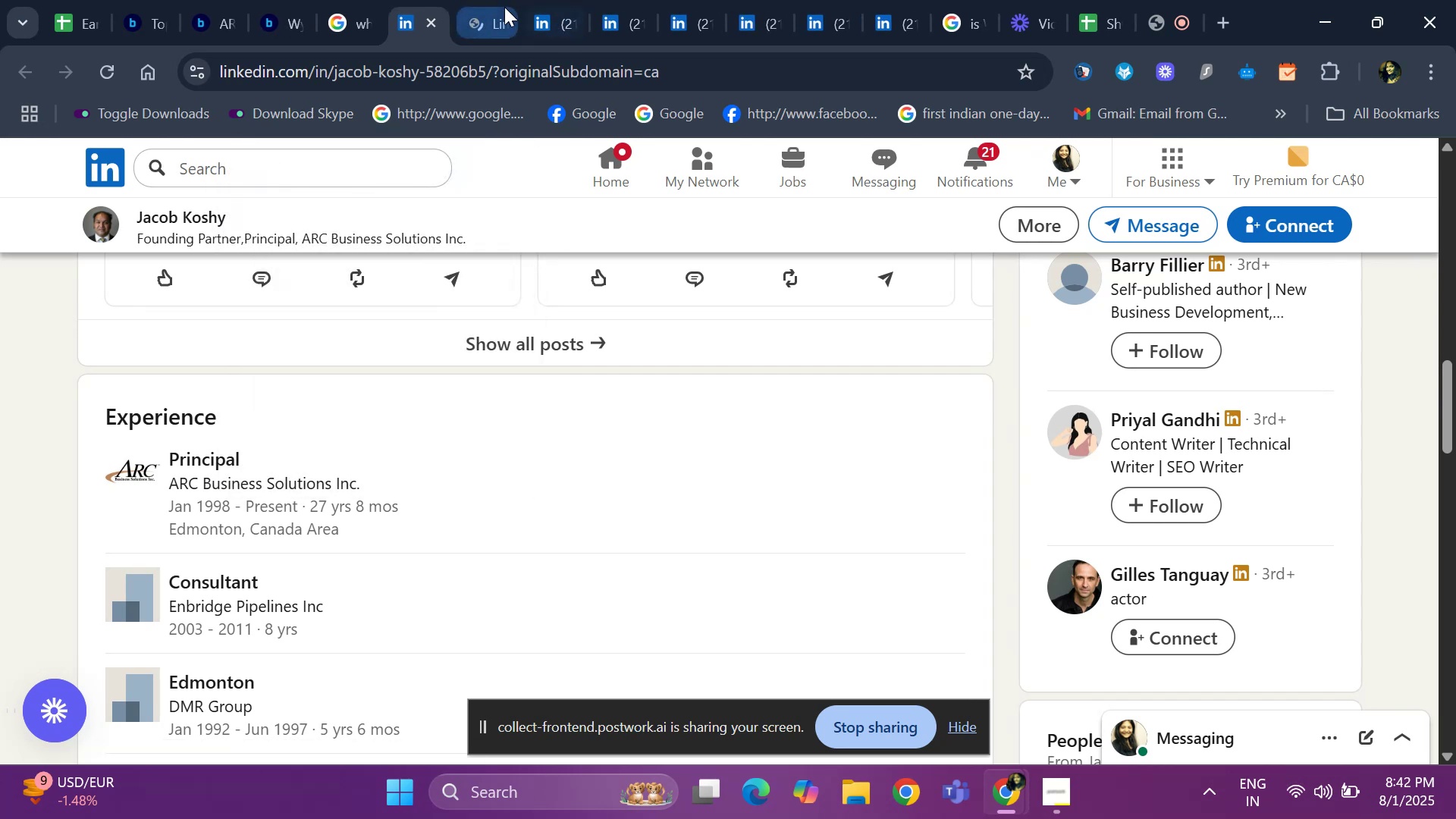 
left_click([494, 15])
 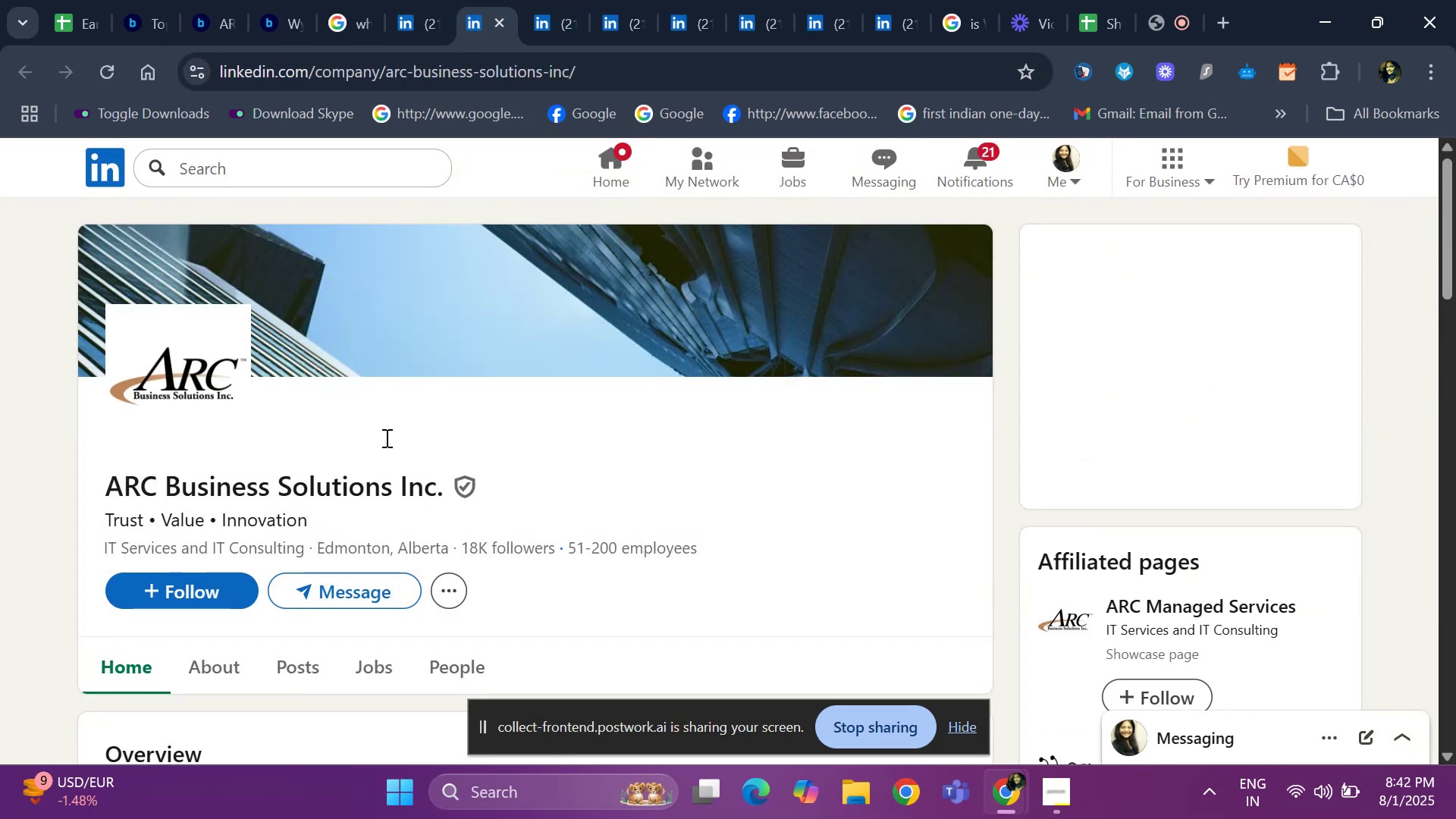 
left_click([425, 26])
 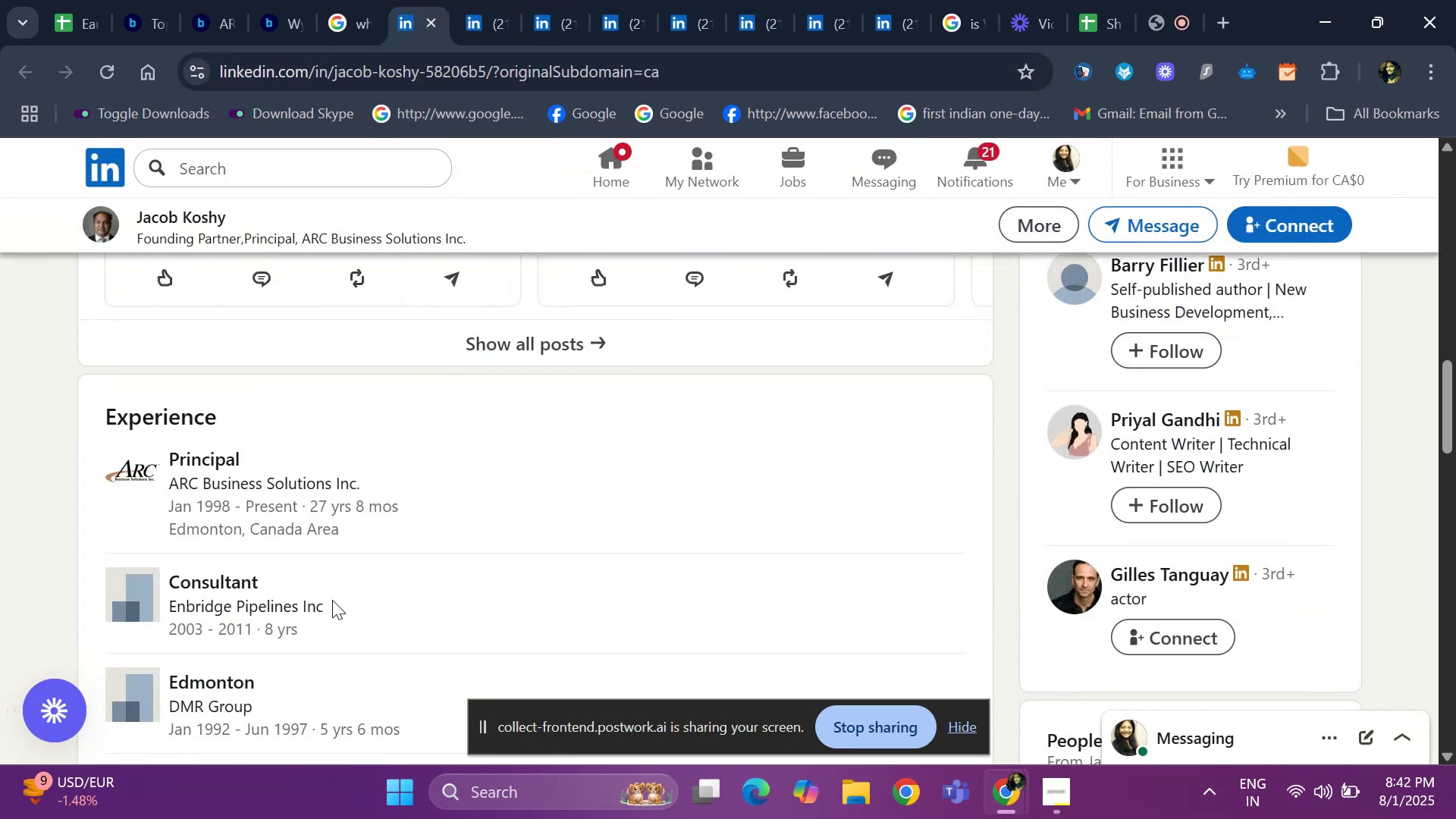 
scroll: coordinate [189, 584], scroll_direction: up, amount: 12.0
 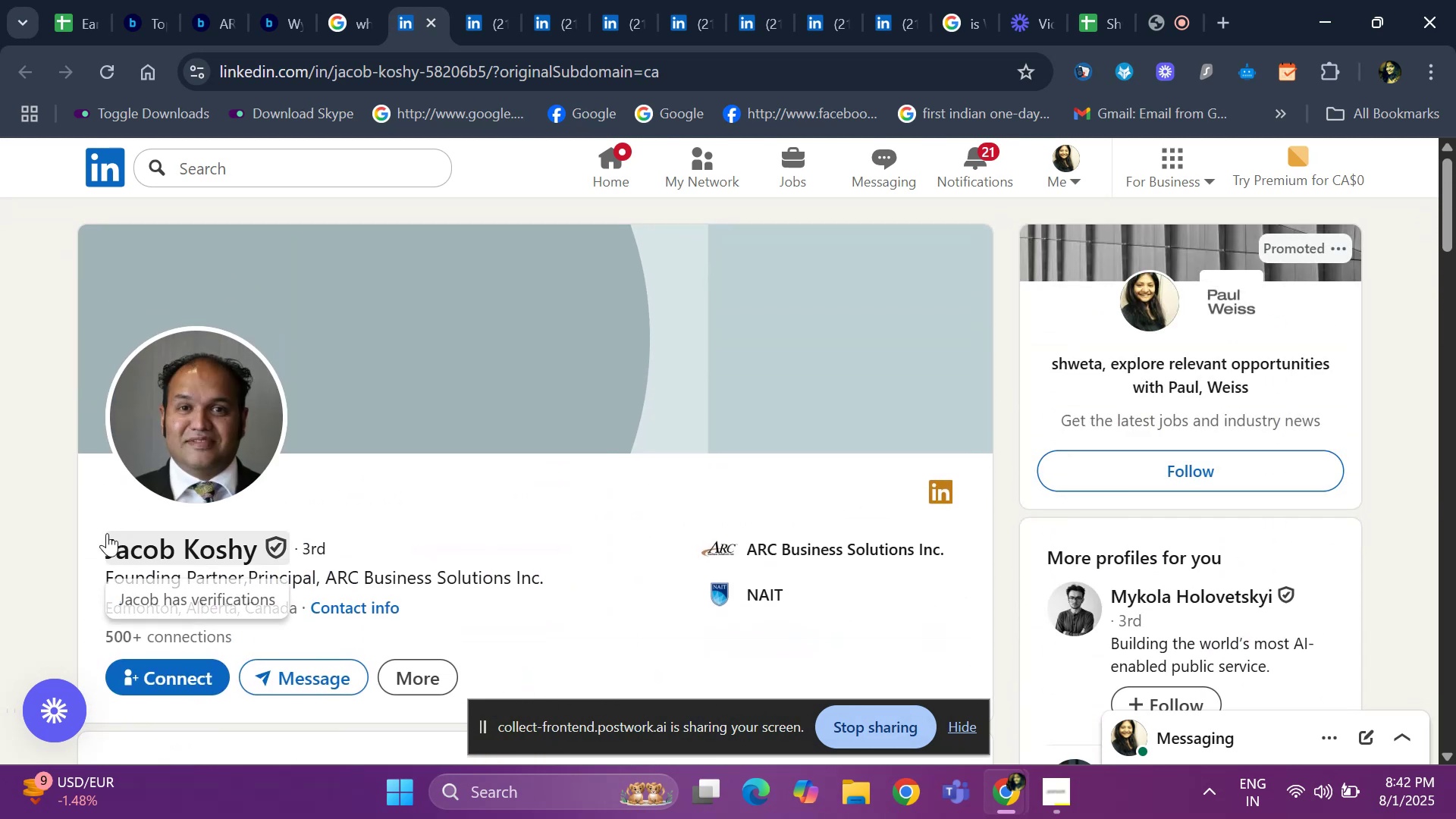 
left_click_drag(start_coordinate=[94, 538], to_coordinate=[256, 551])
 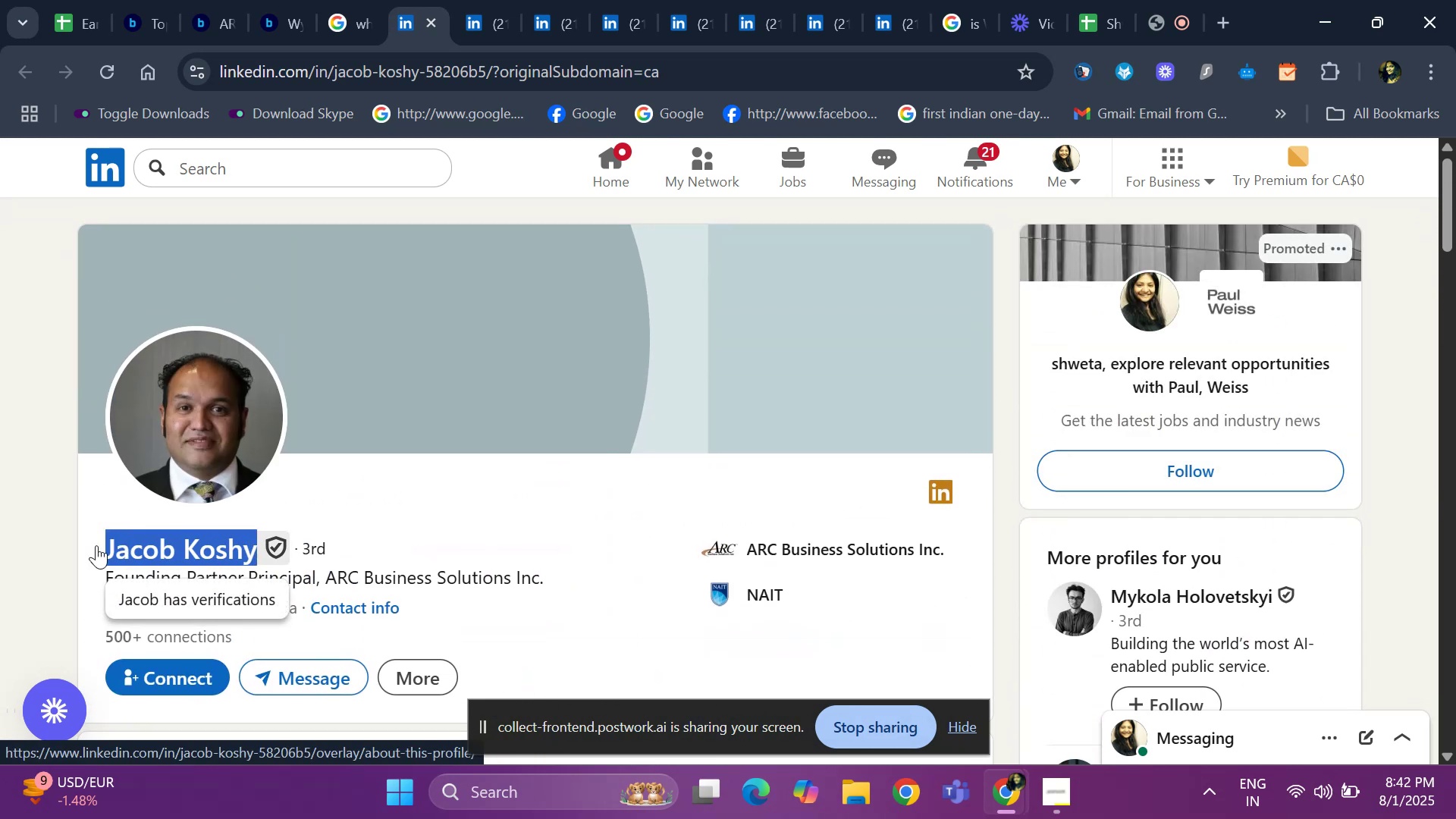 
scroll: coordinate [32, 552], scroll_direction: down, amount: 13.0
 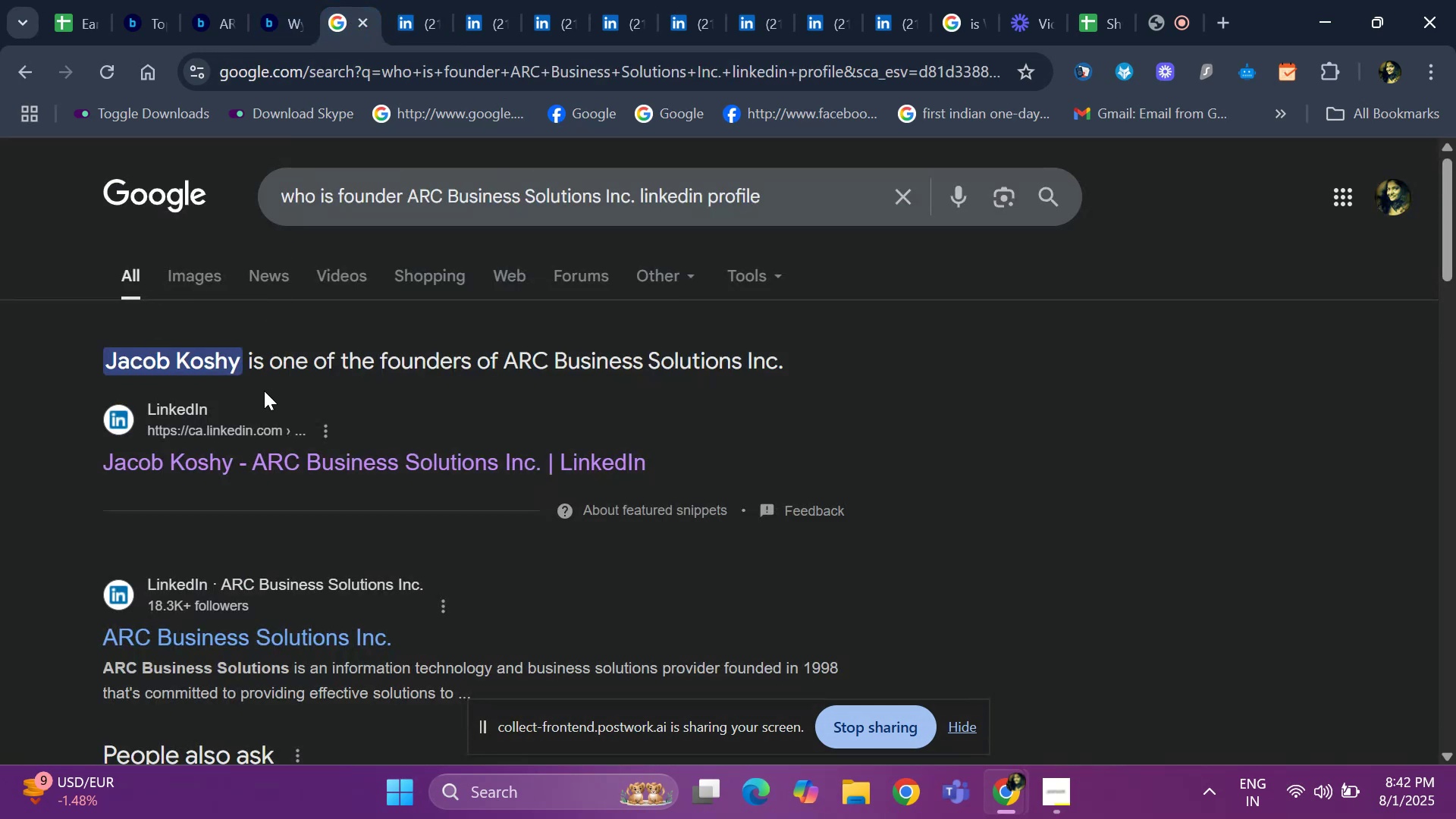 
wait(5.94)
 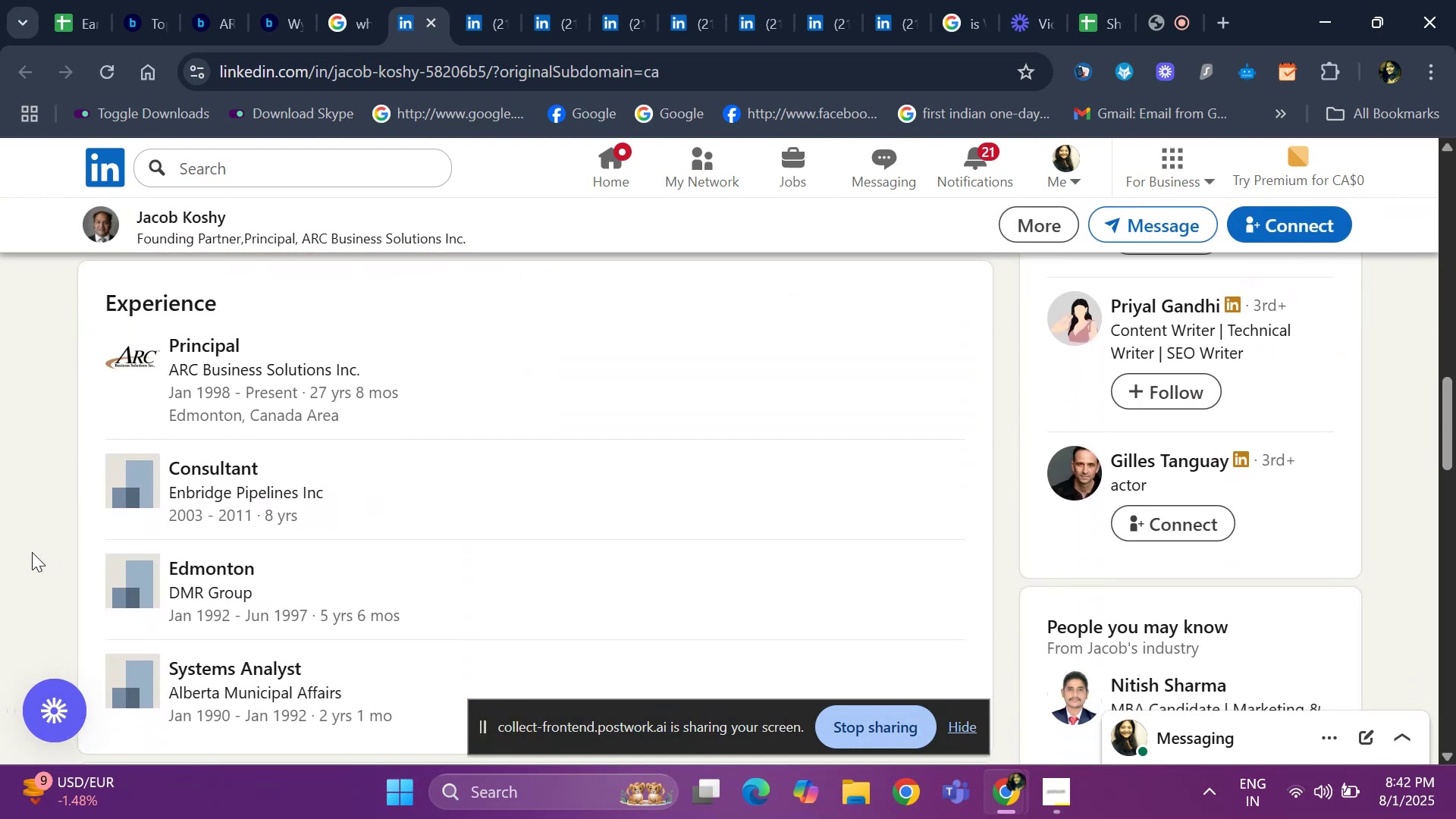 
scroll: coordinate [163, 368], scroll_direction: down, amount: 13.0
 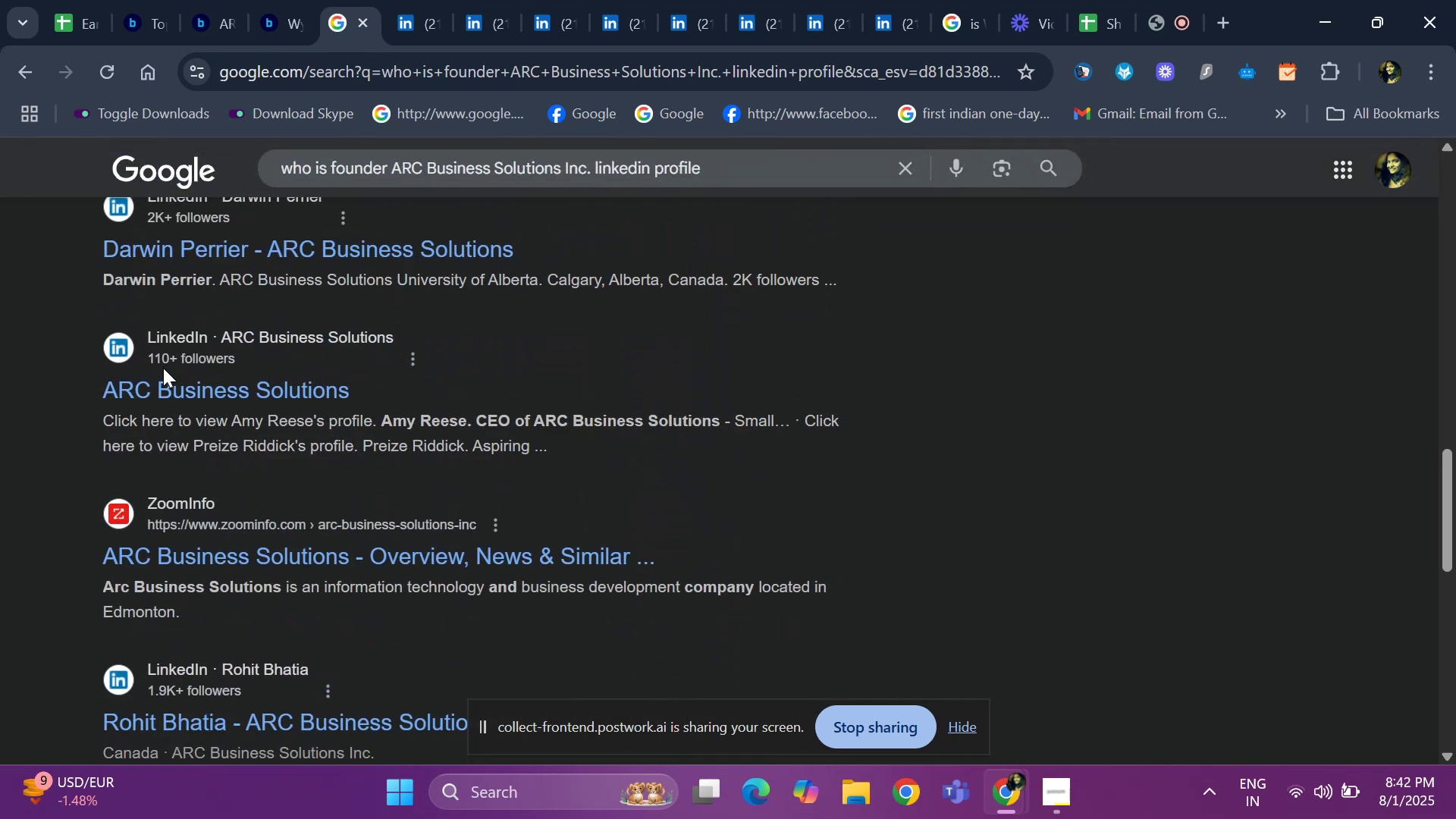 
scroll: coordinate [163, 368], scroll_direction: up, amount: 8.0
 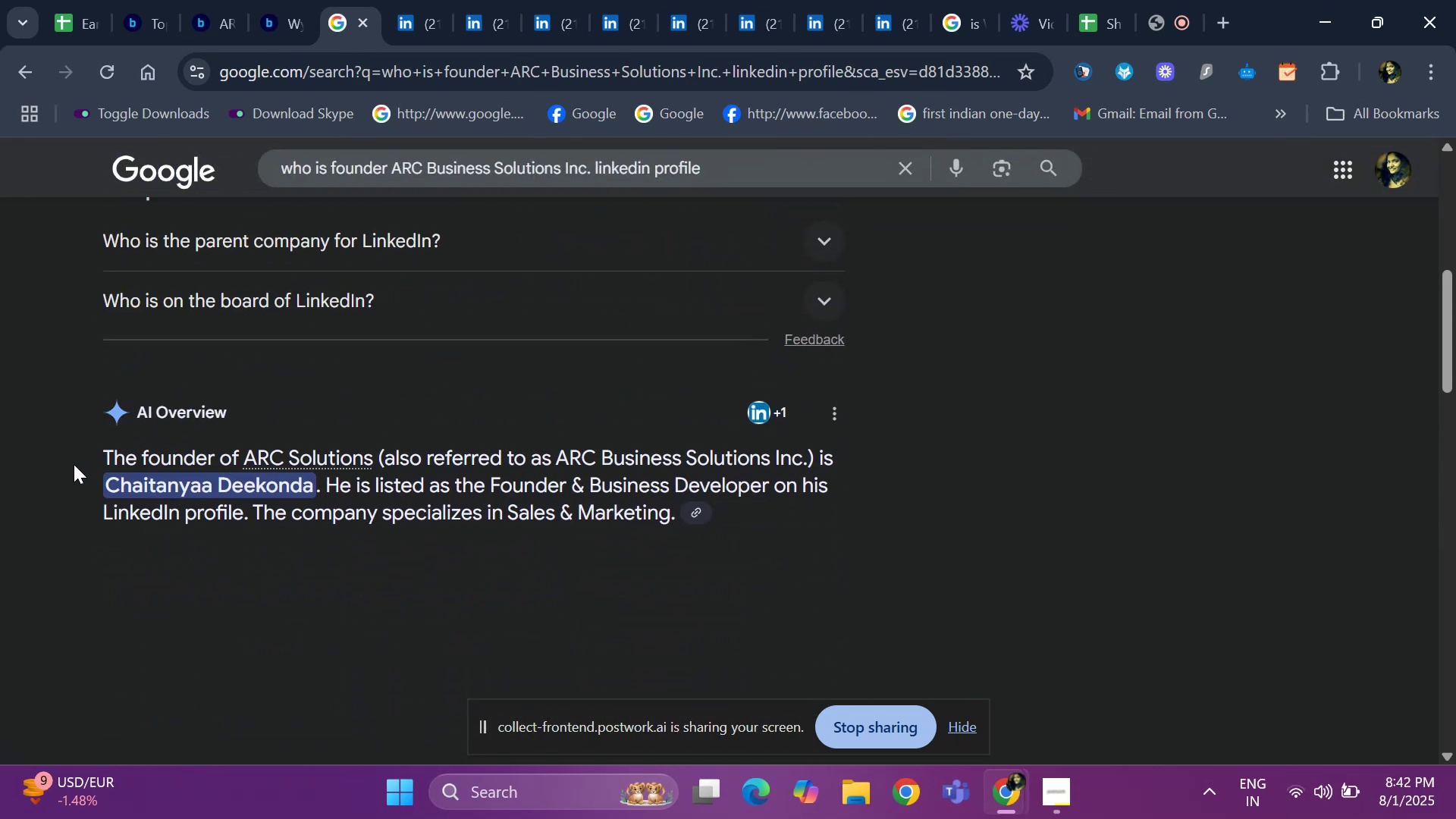 
left_click_drag(start_coordinate=[81, 478], to_coordinate=[309, 480])
 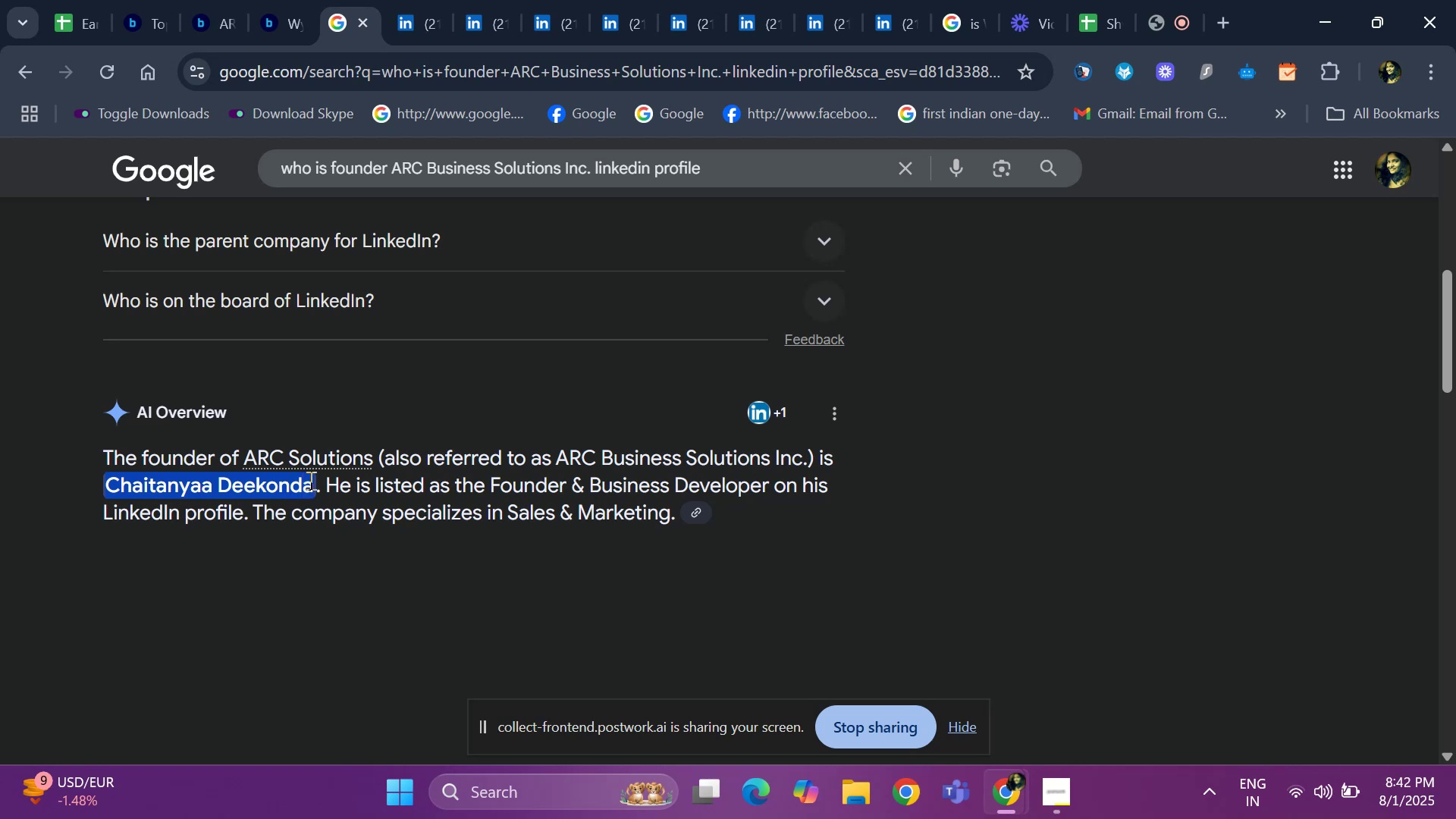 
key(Control+ControlLeft)
 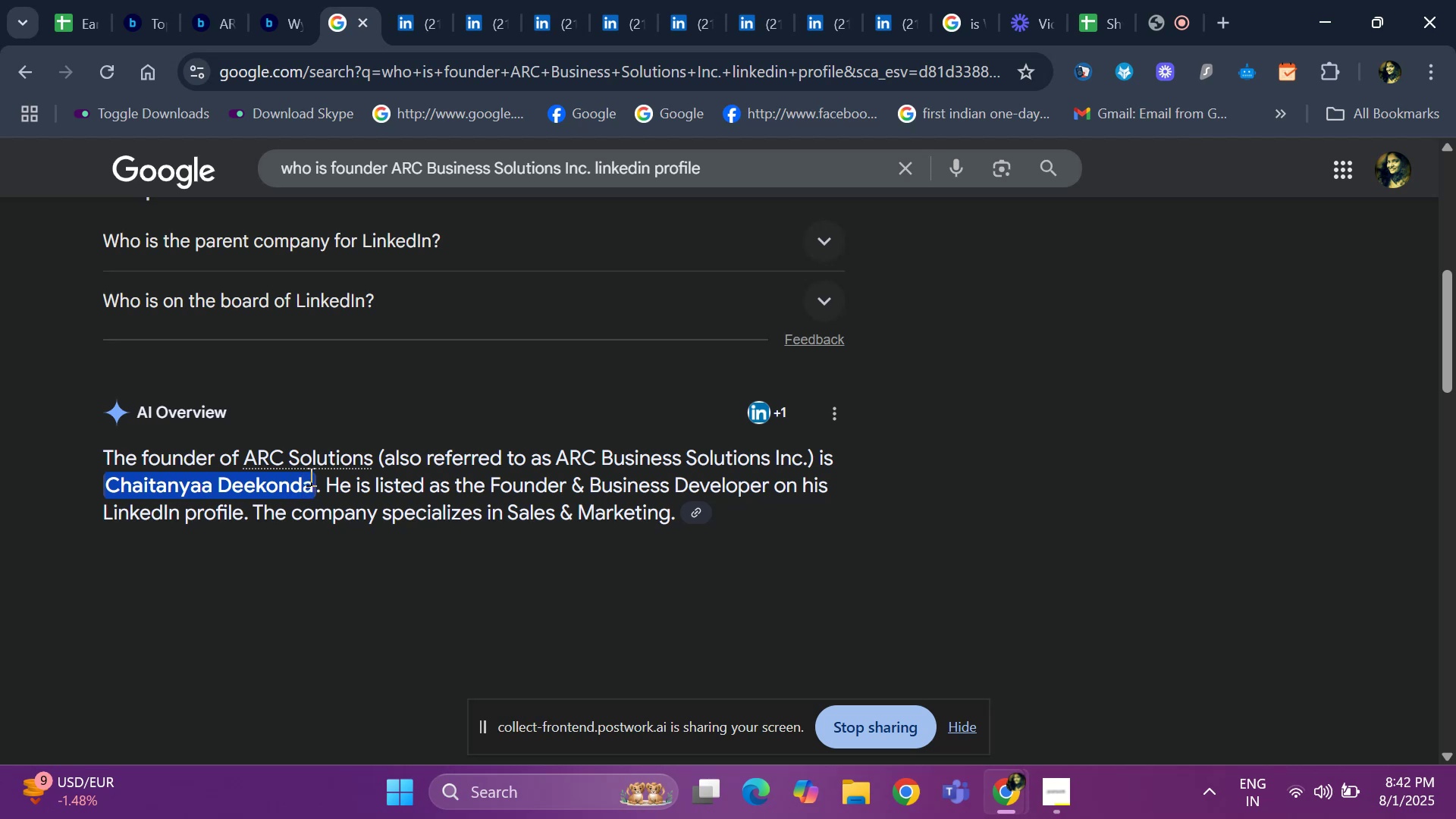 
key(Control+C)
 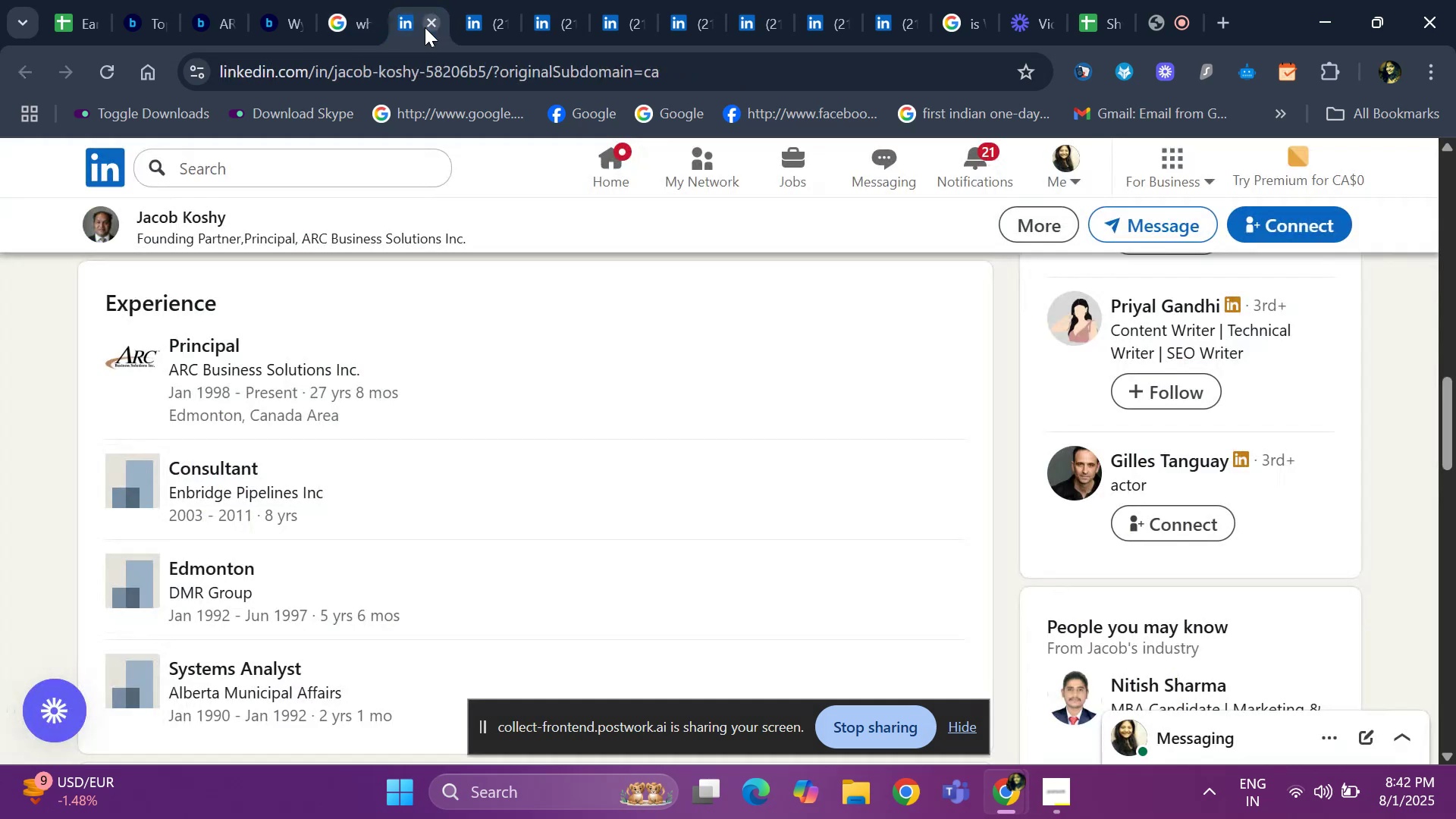 
scroll: coordinate [346, 265], scroll_direction: up, amount: 5.0
 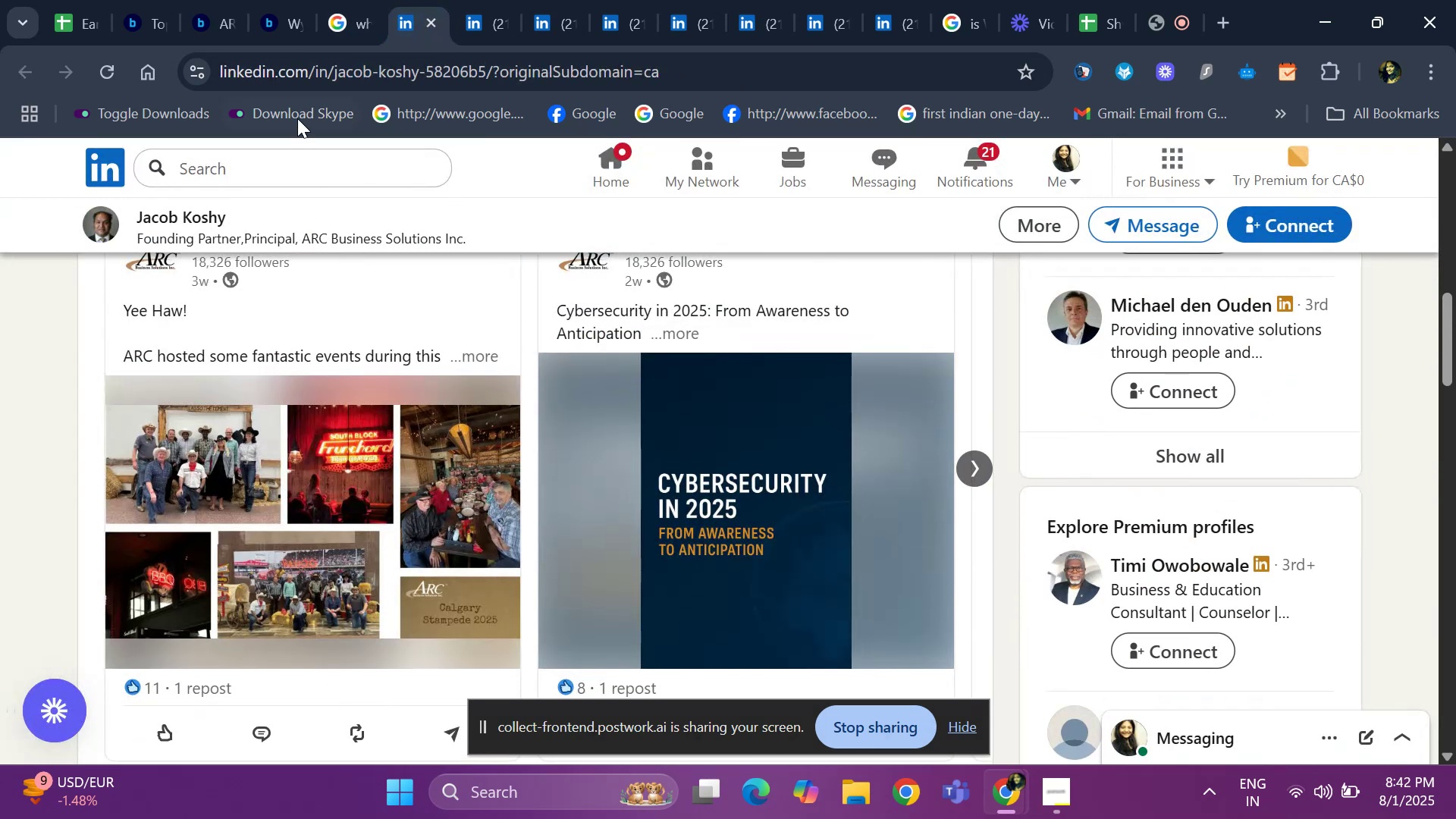 
left_click_drag(start_coordinate=[293, 170], to_coordinate=[293, 177])
 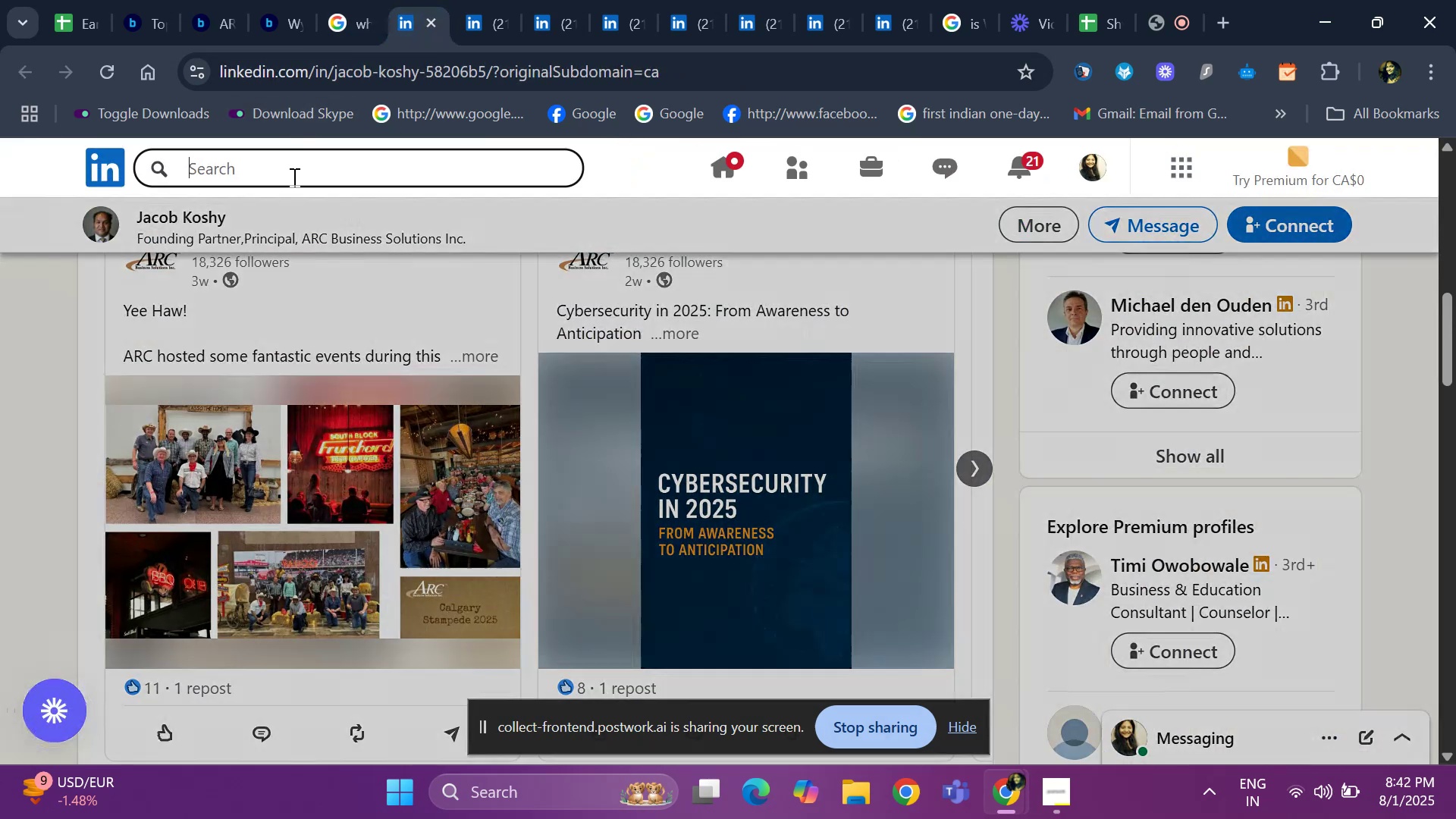 
key(Control+ControlLeft)
 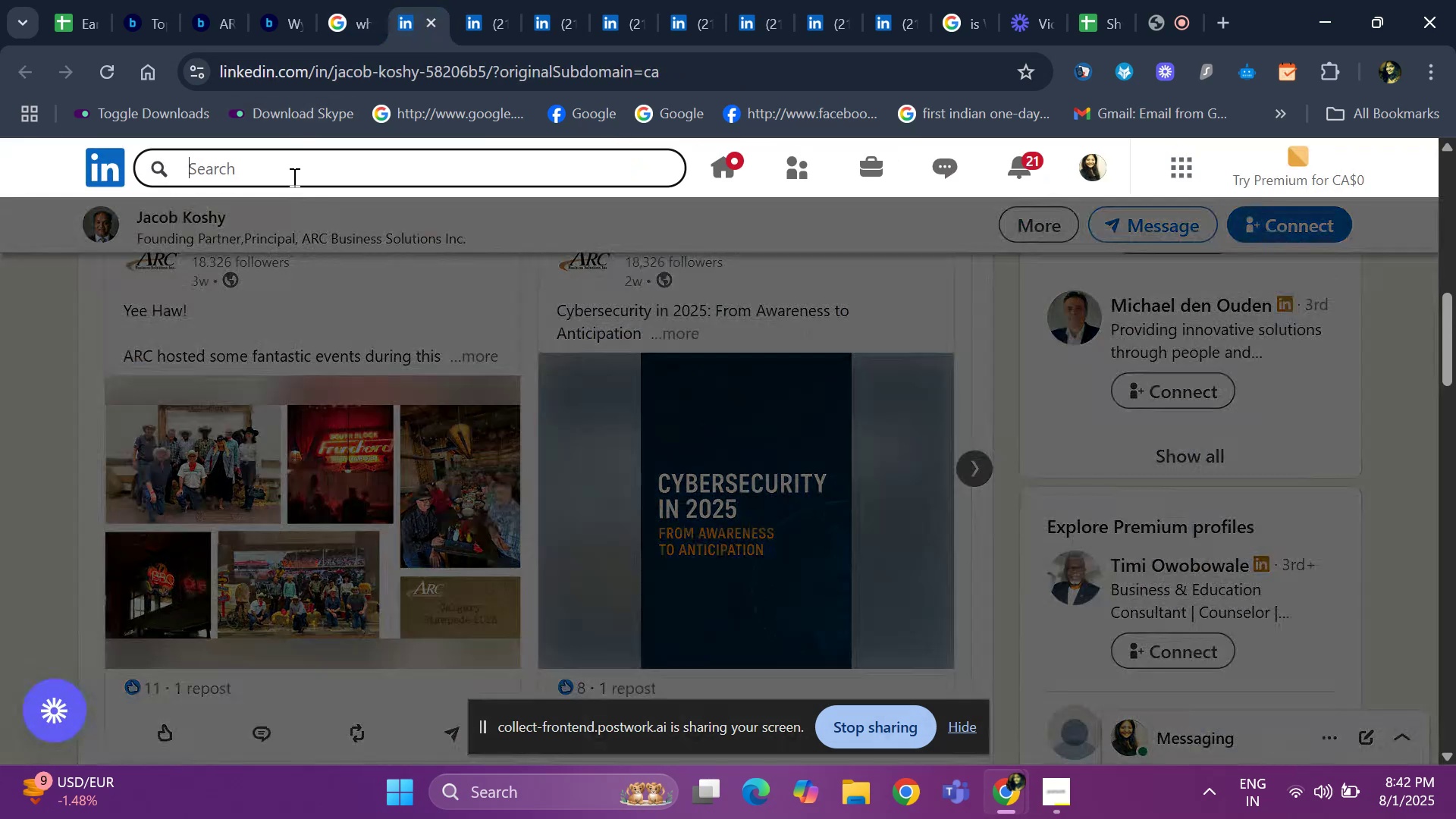 
key(Control+V)
 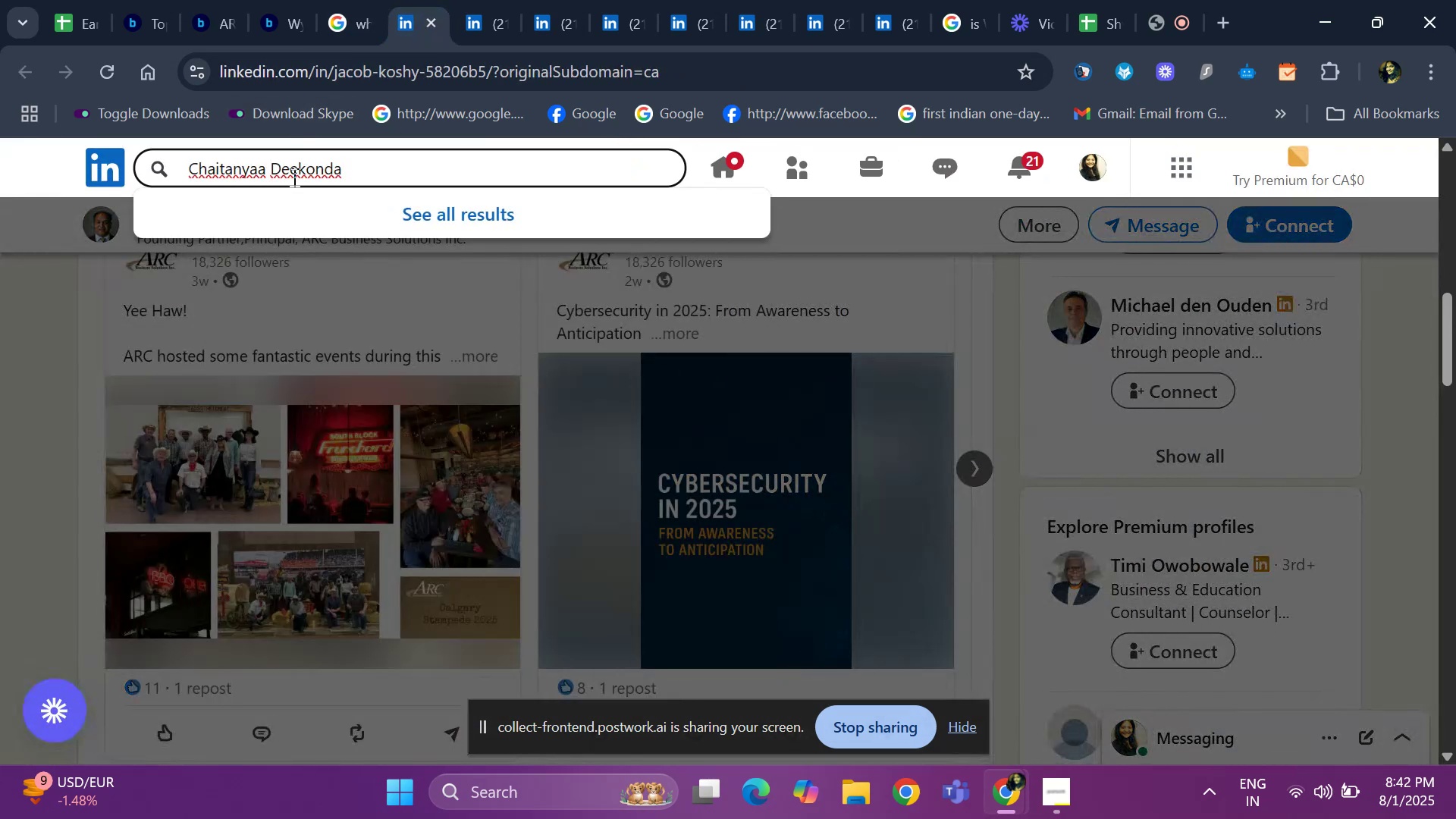 
key(Enter)
 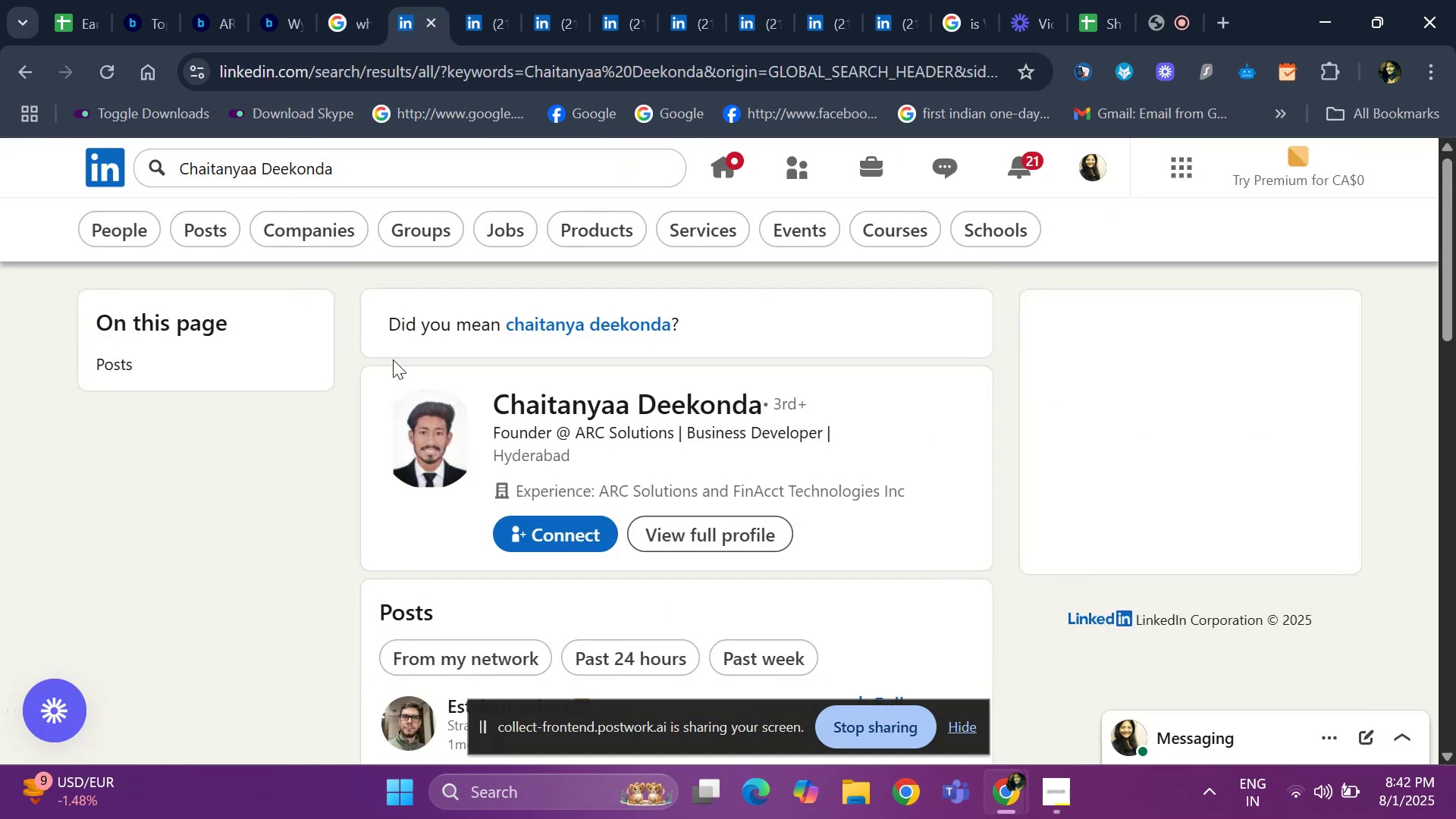 
left_click([522, 400])
 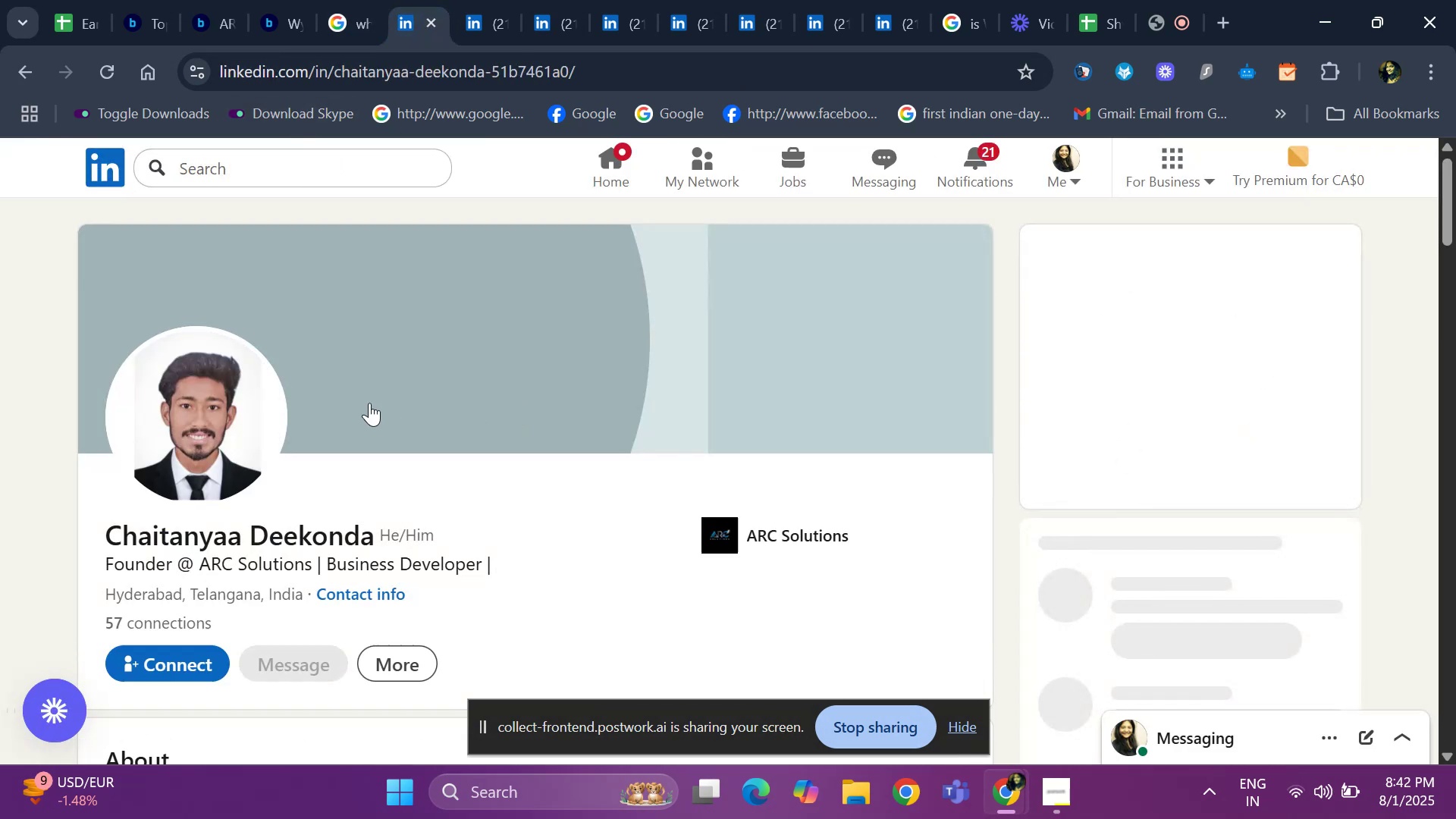 
scroll: coordinate [16, 341], scroll_direction: down, amount: 13.0
 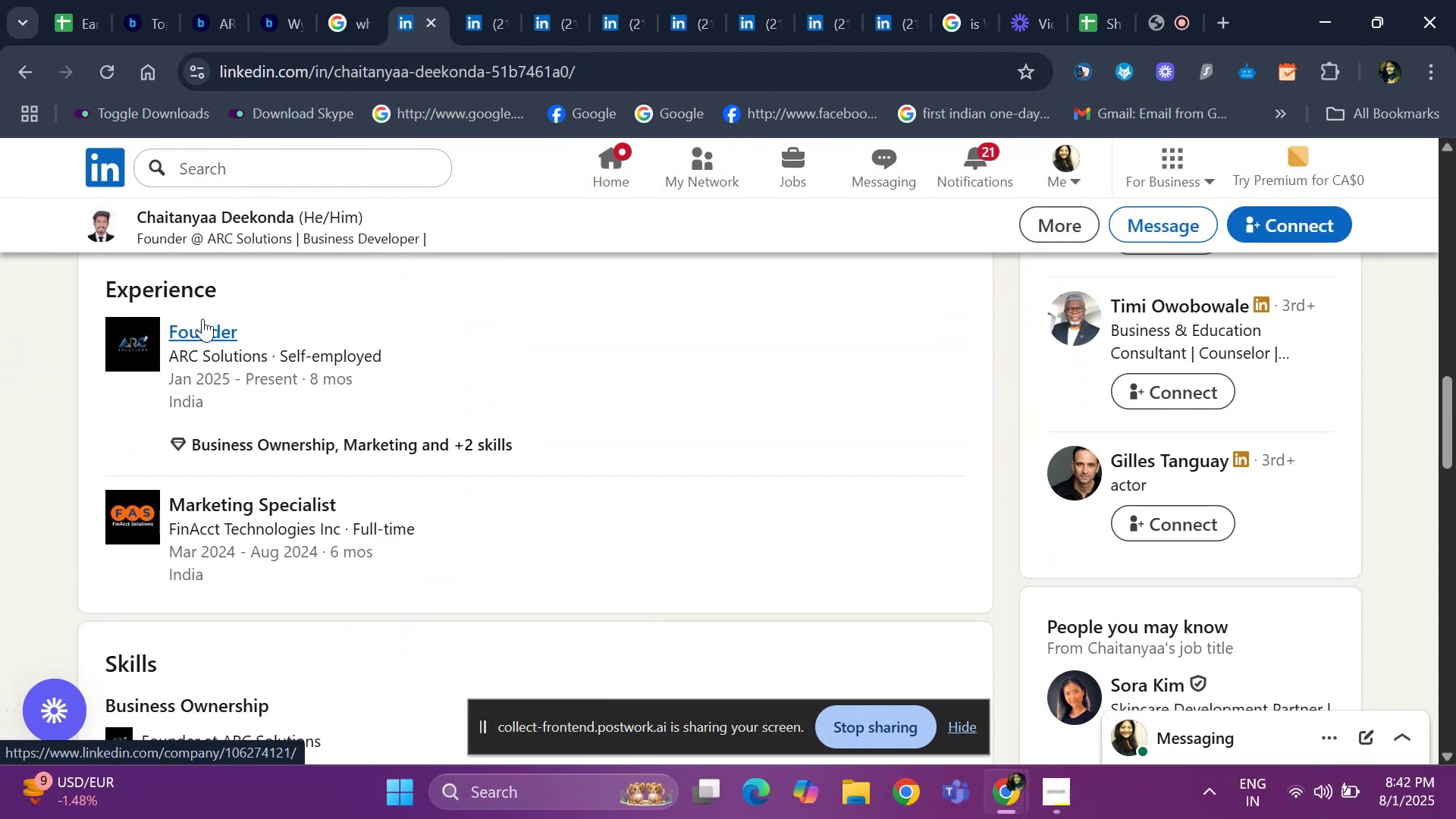 
right_click([202, 318])
 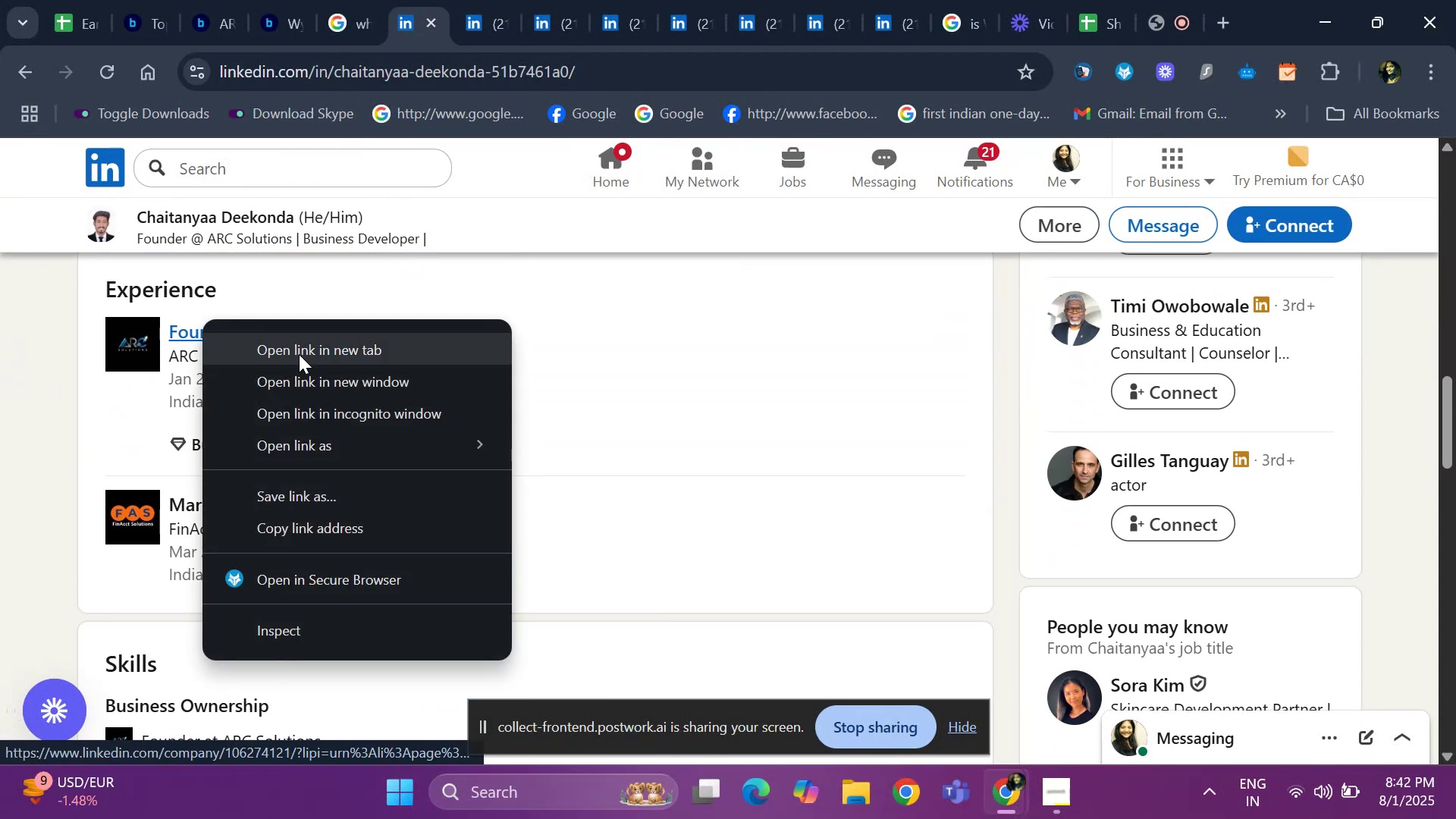 
left_click([299, 354])
 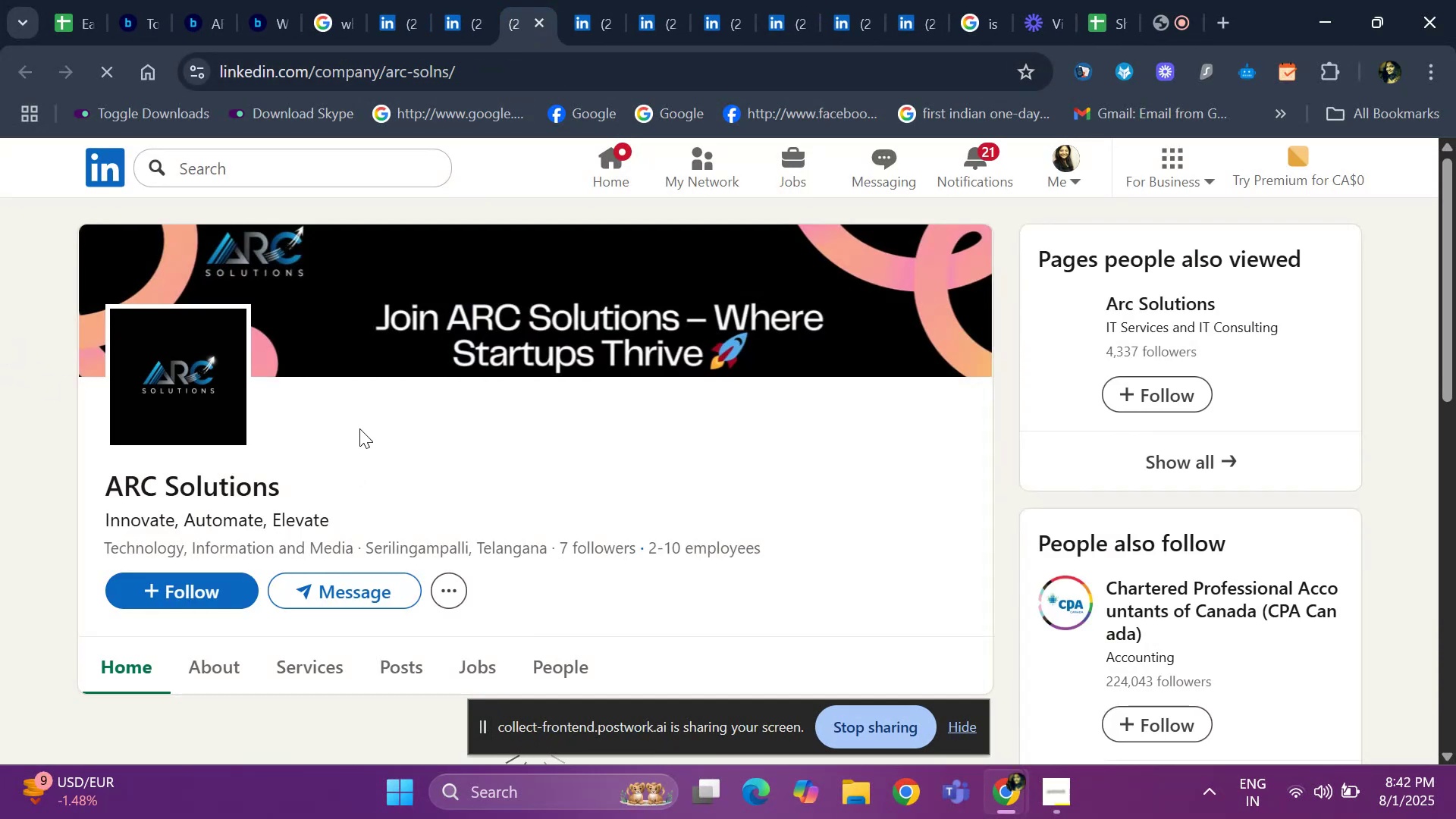 
left_click([535, 19])
 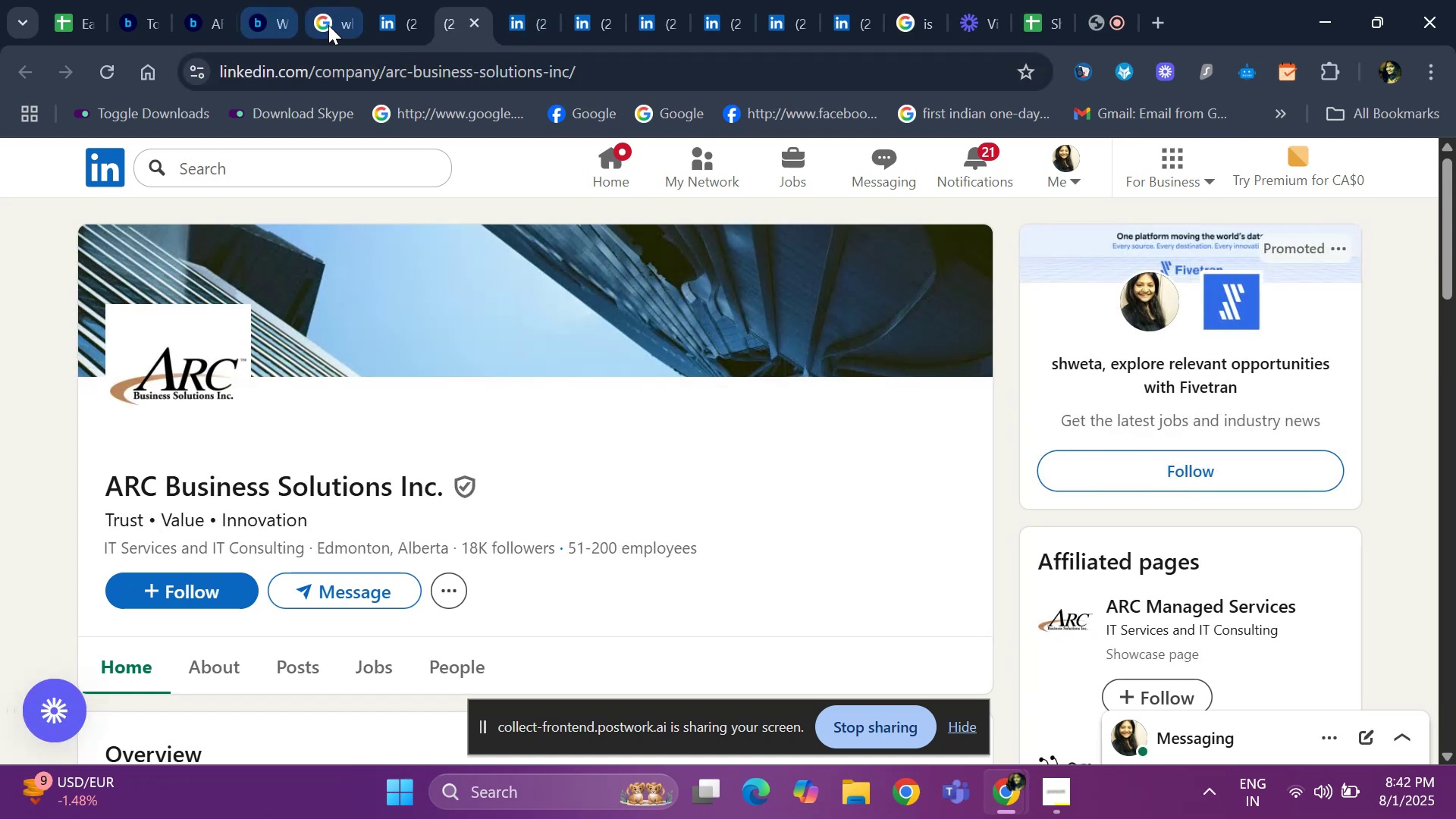 
left_click([333, 25])
 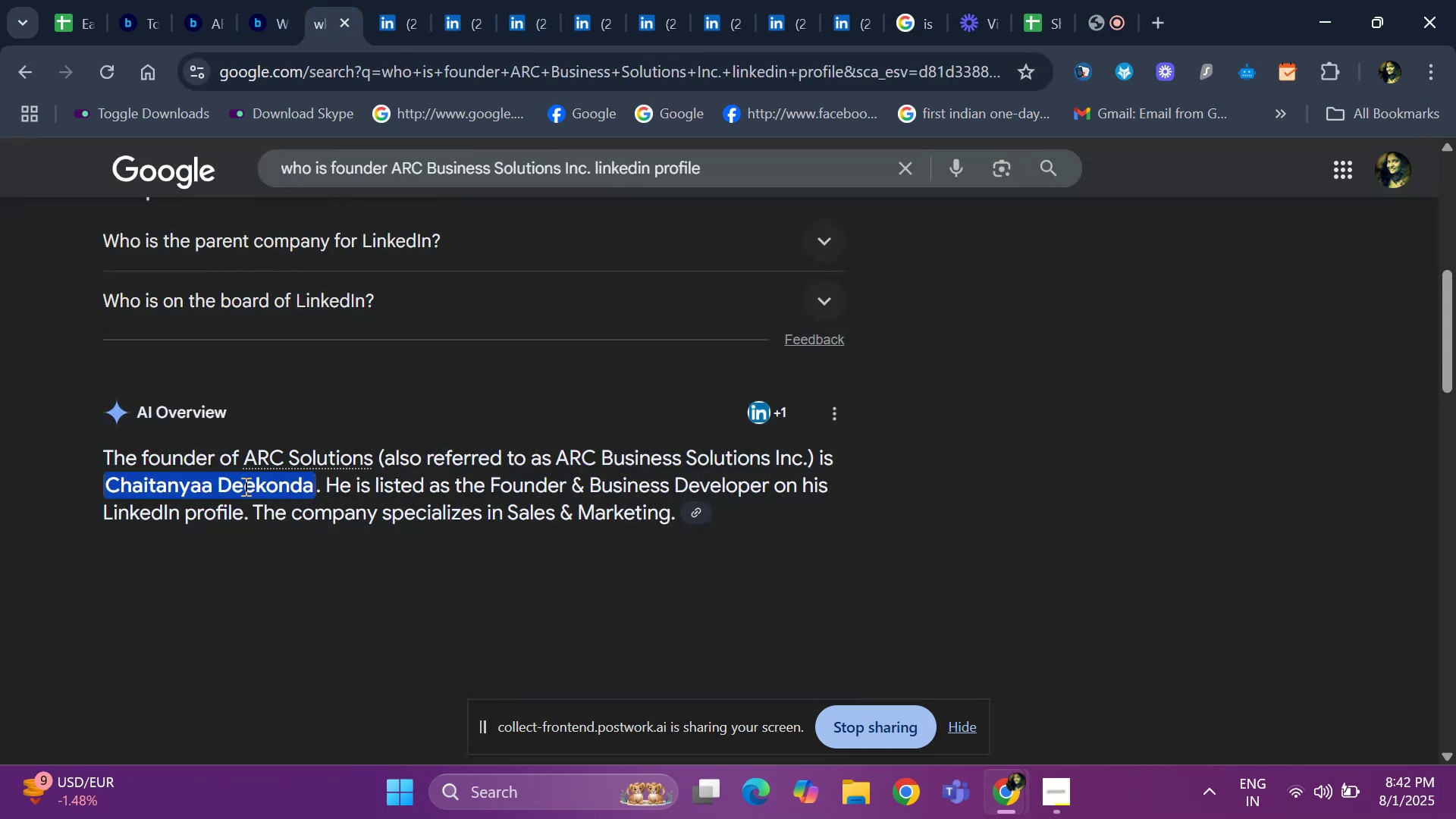 
scroll: coordinate [115, 541], scroll_direction: down, amount: 5.0
 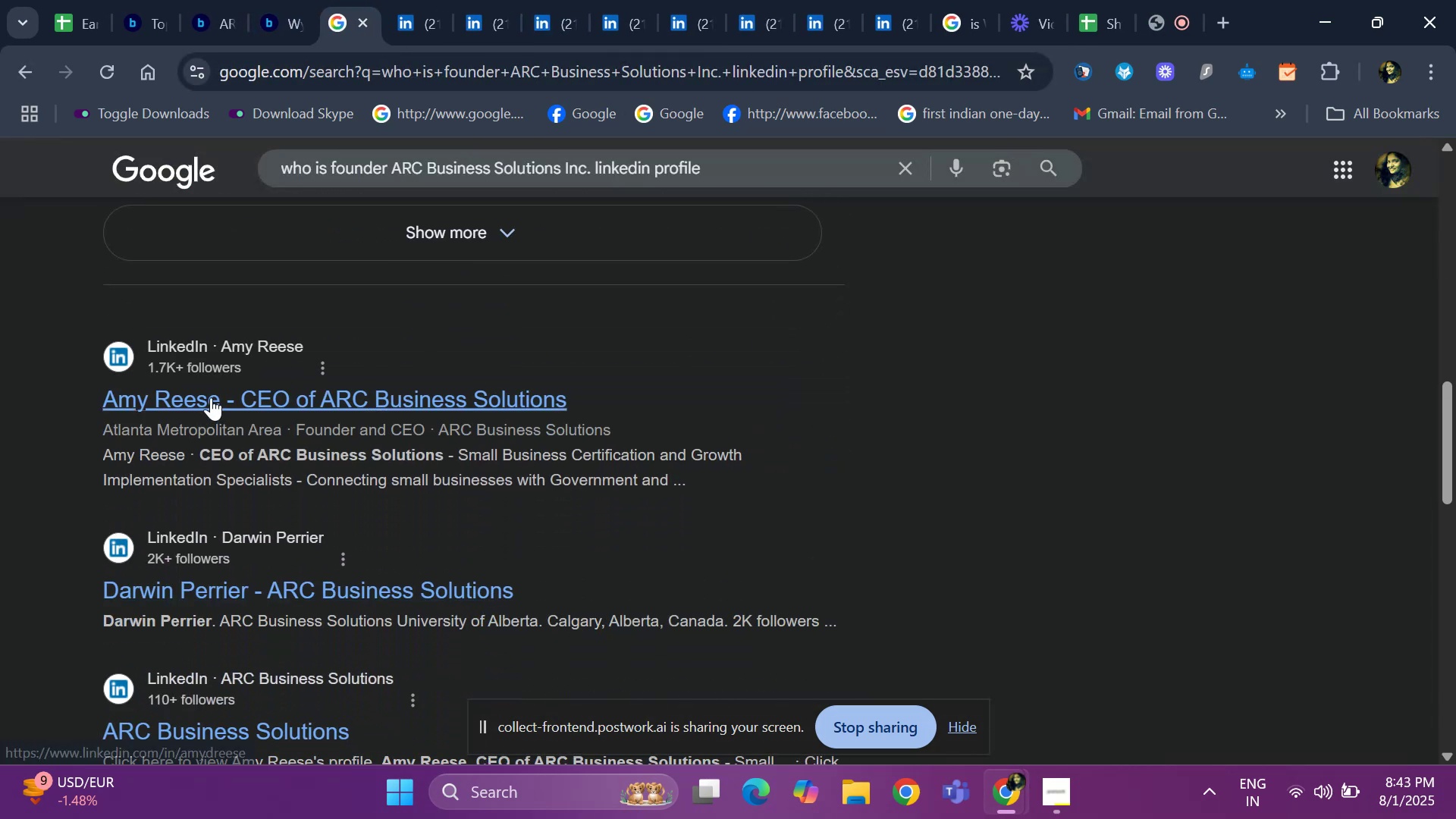 
right_click([211, 397])
 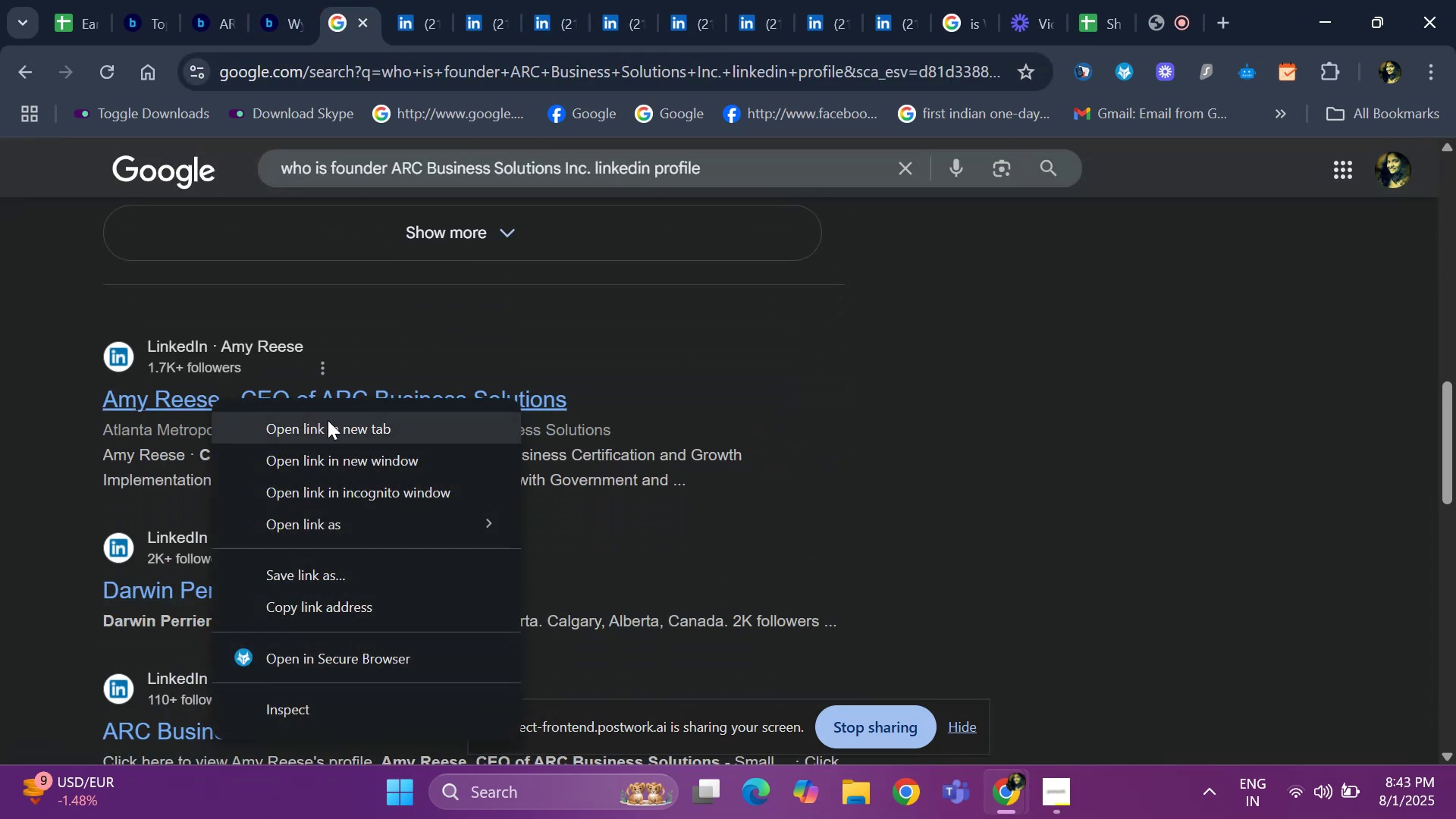 
left_click([328, 421])
 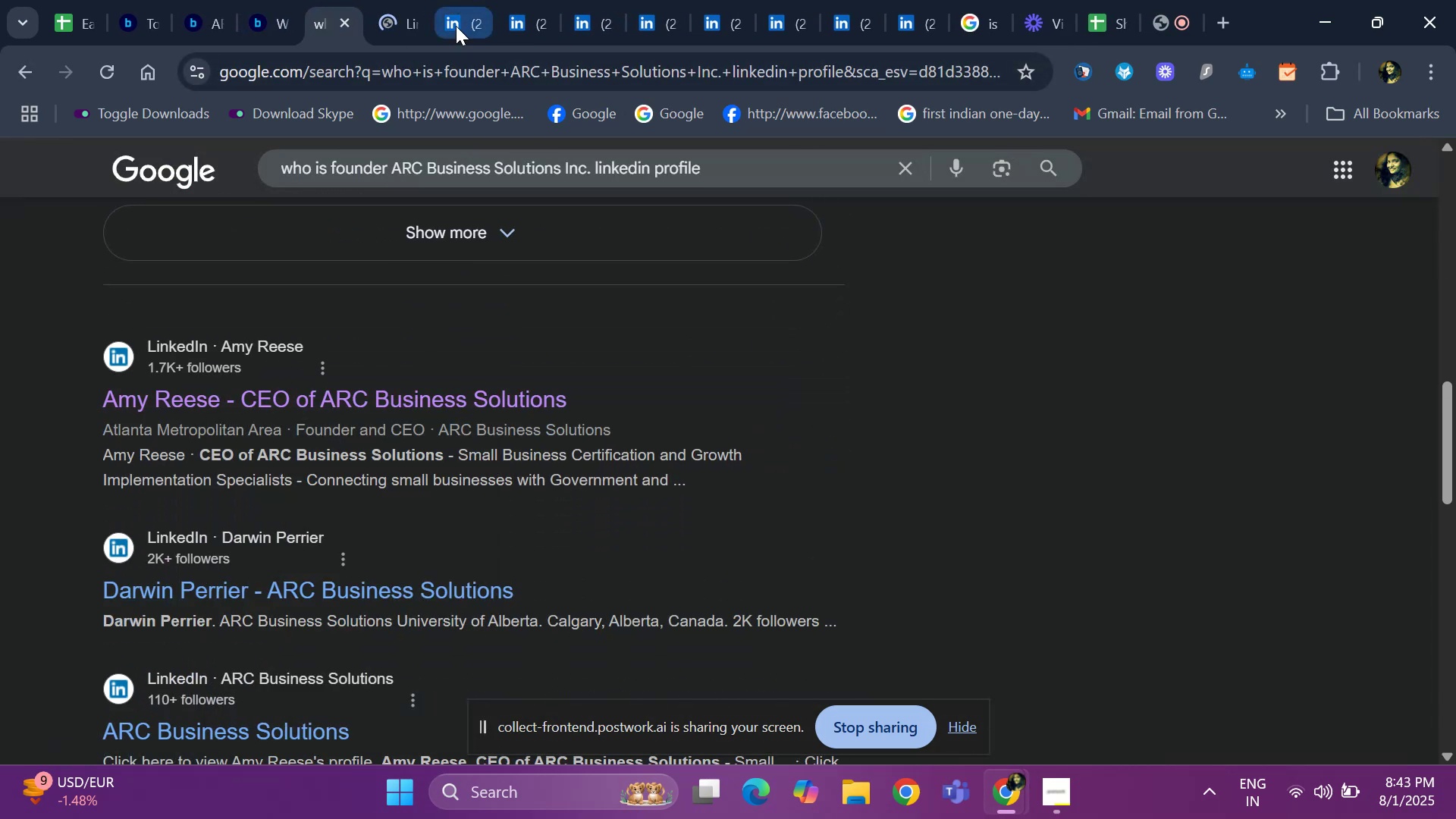 
left_click([409, 24])
 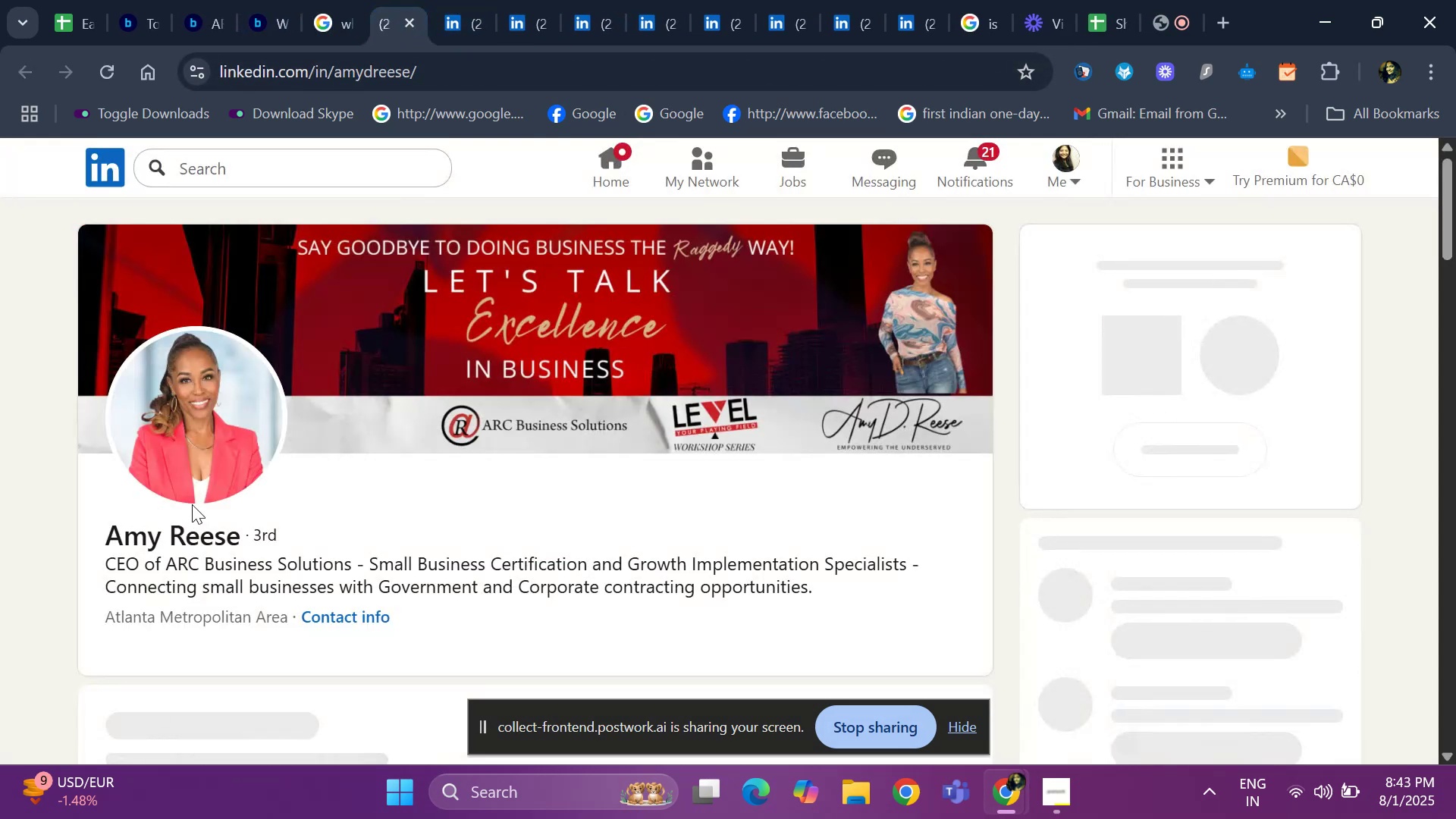 
scroll: coordinate [120, 447], scroll_direction: down, amount: 14.0
 